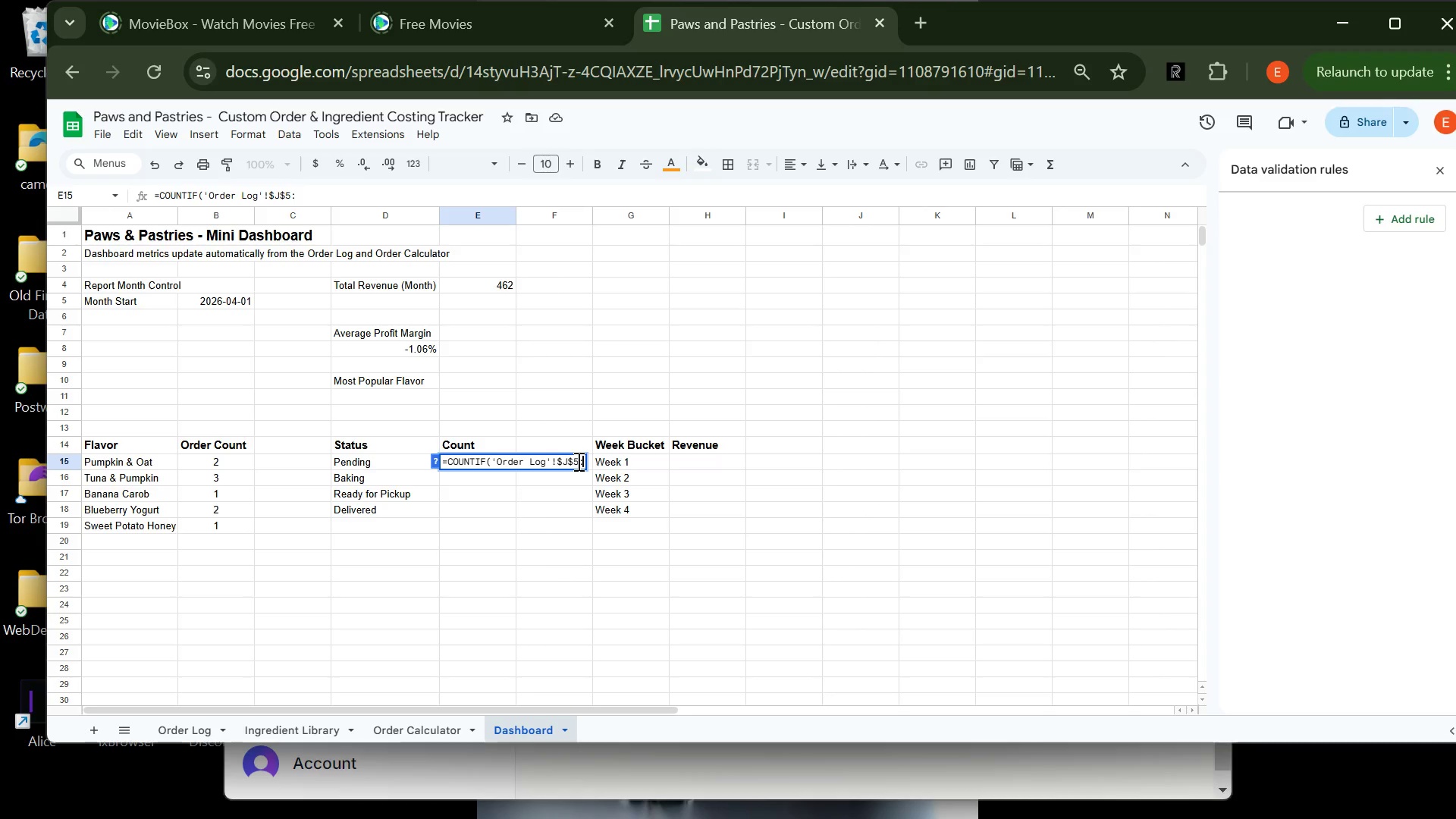 
type($J$500)
 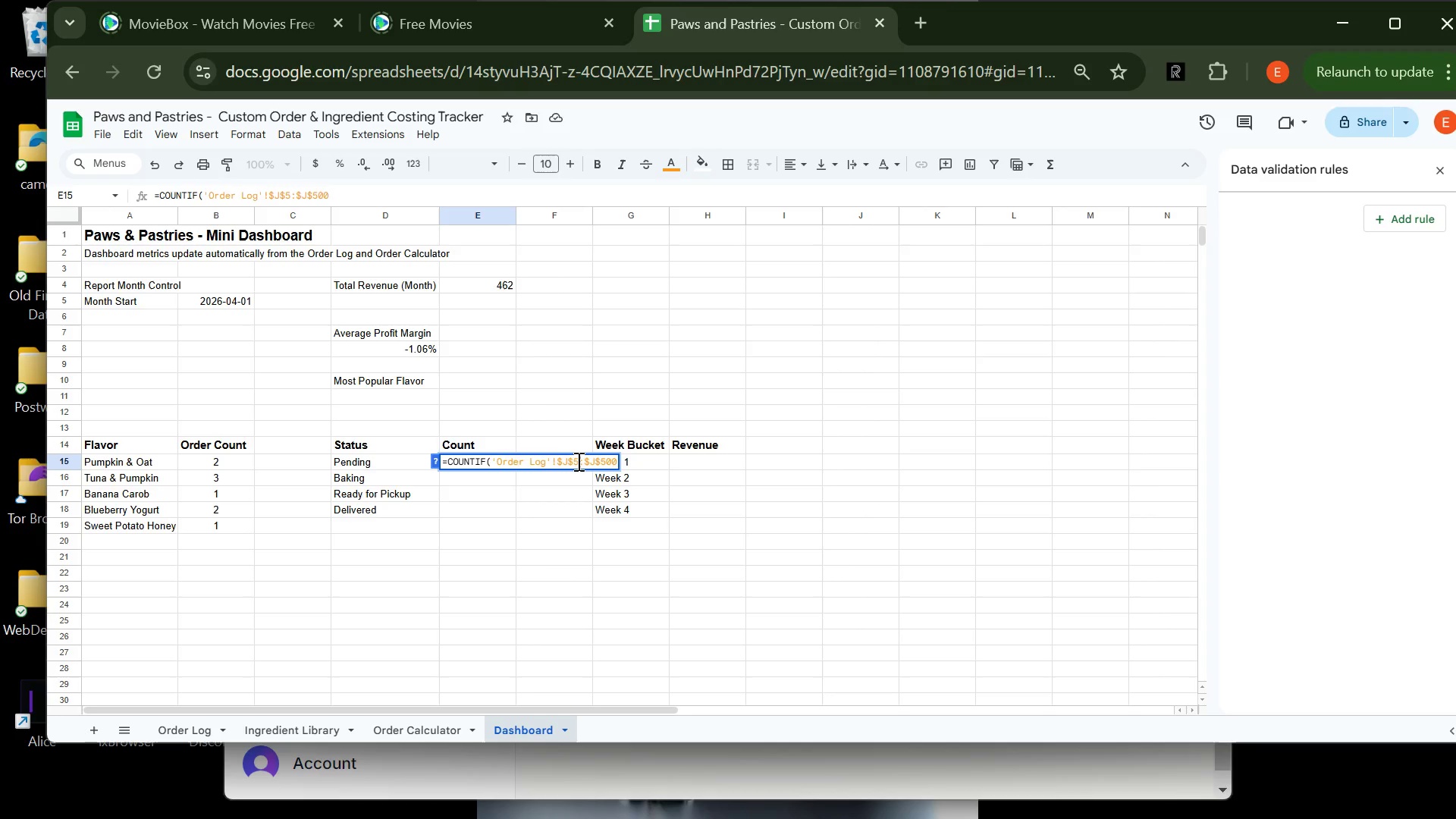 
type(,D15)
 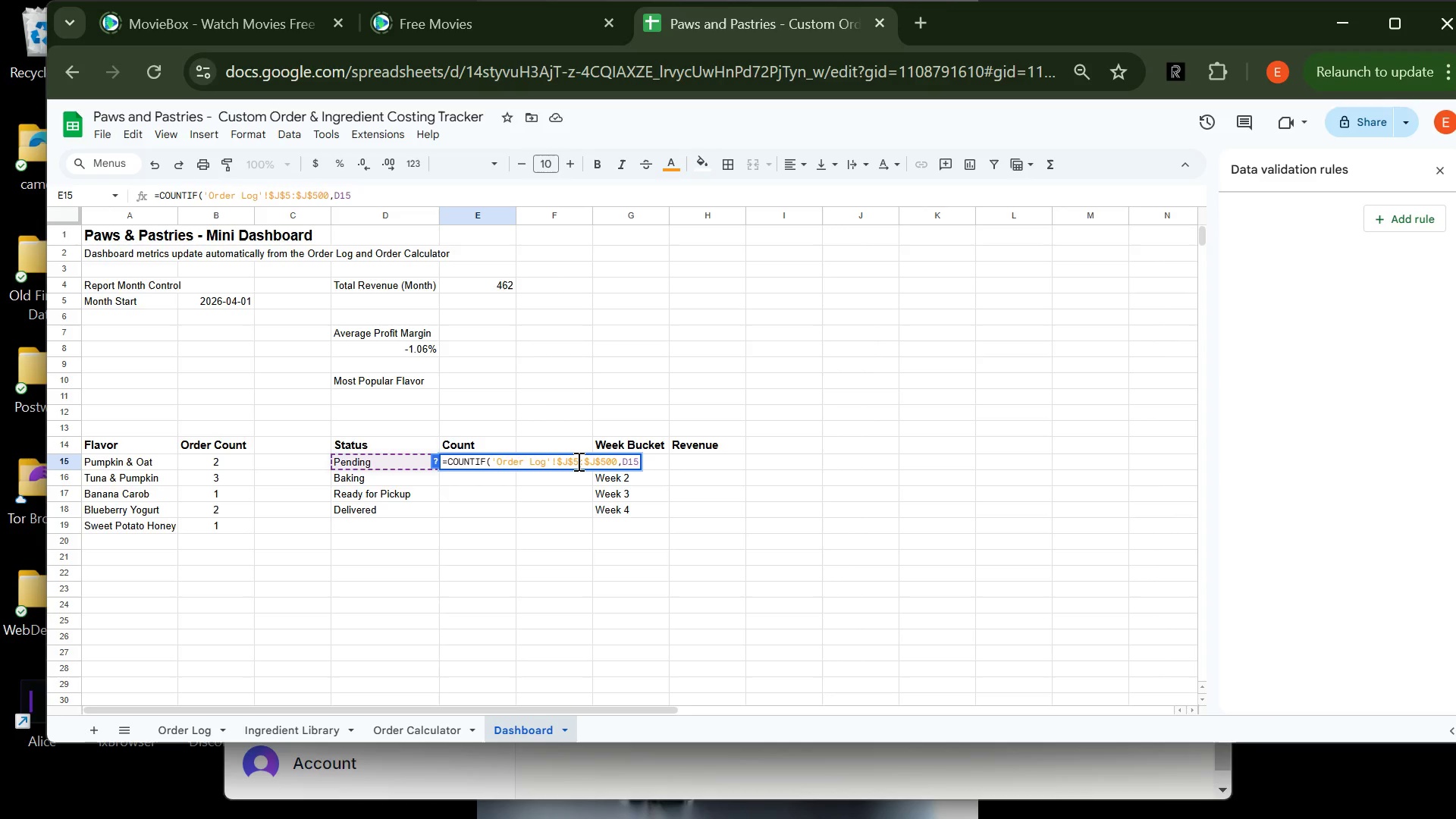 
key(Enter)
 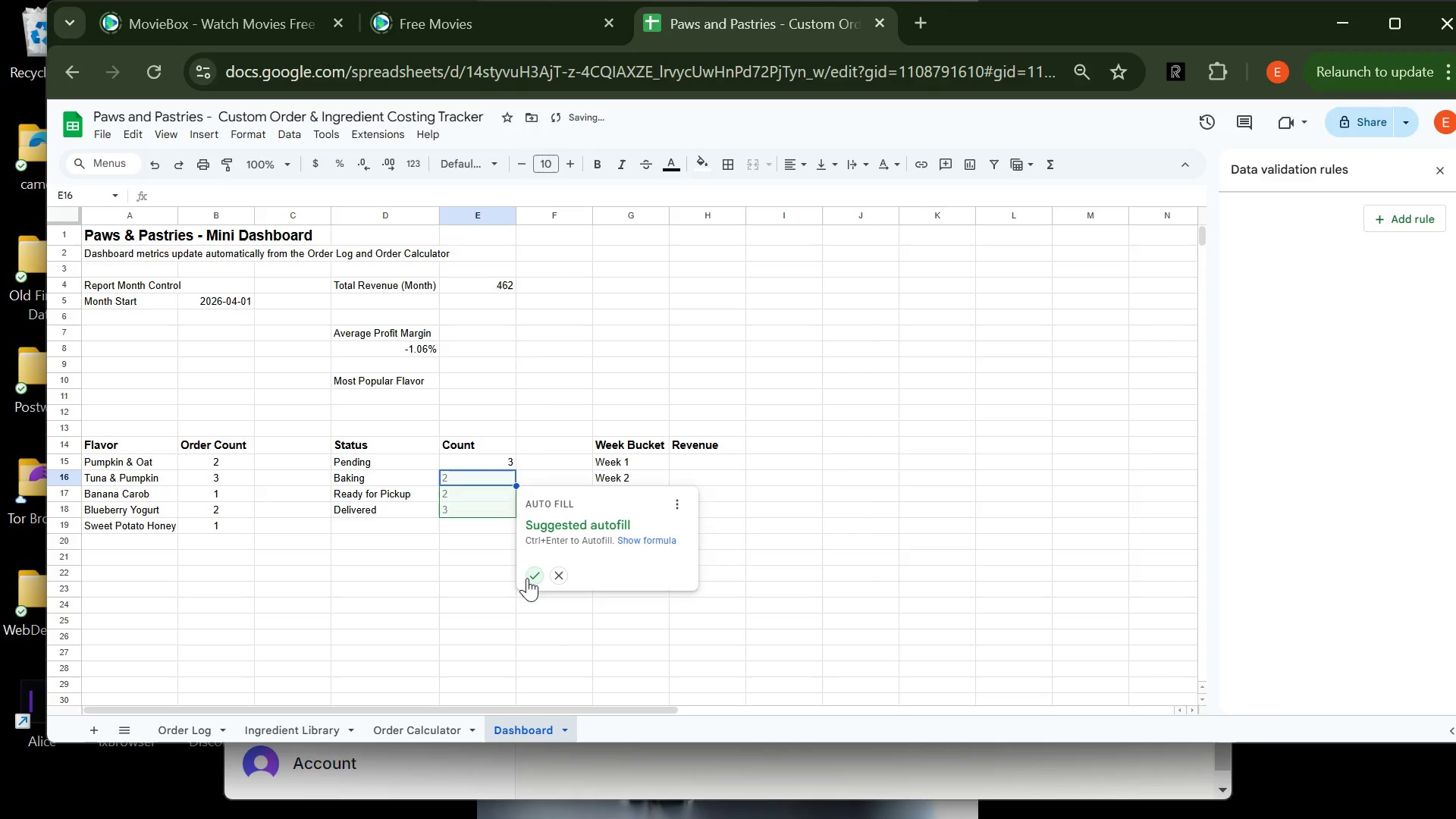 
left_click([529, 578])
 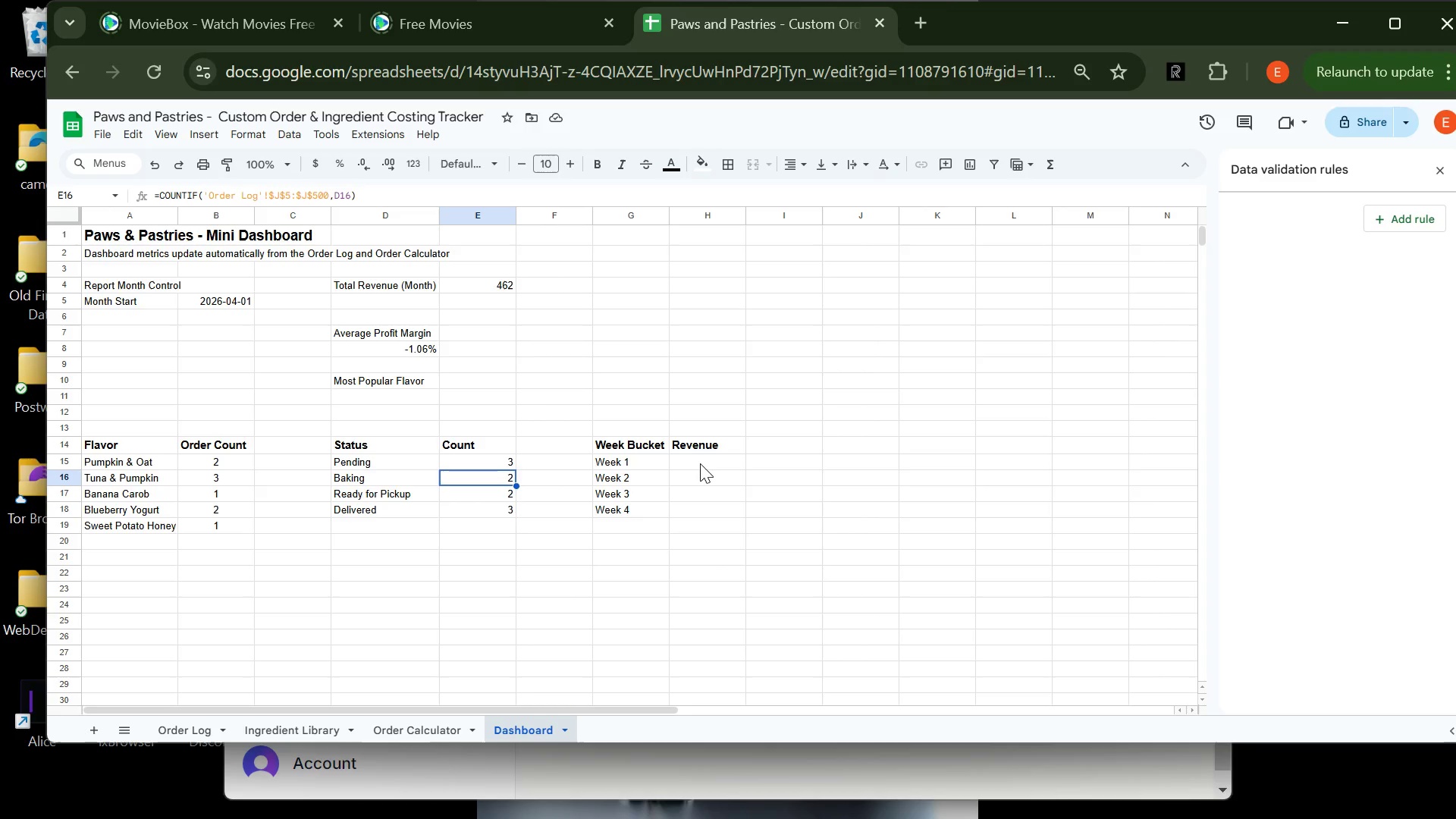 
wait(7.92)
 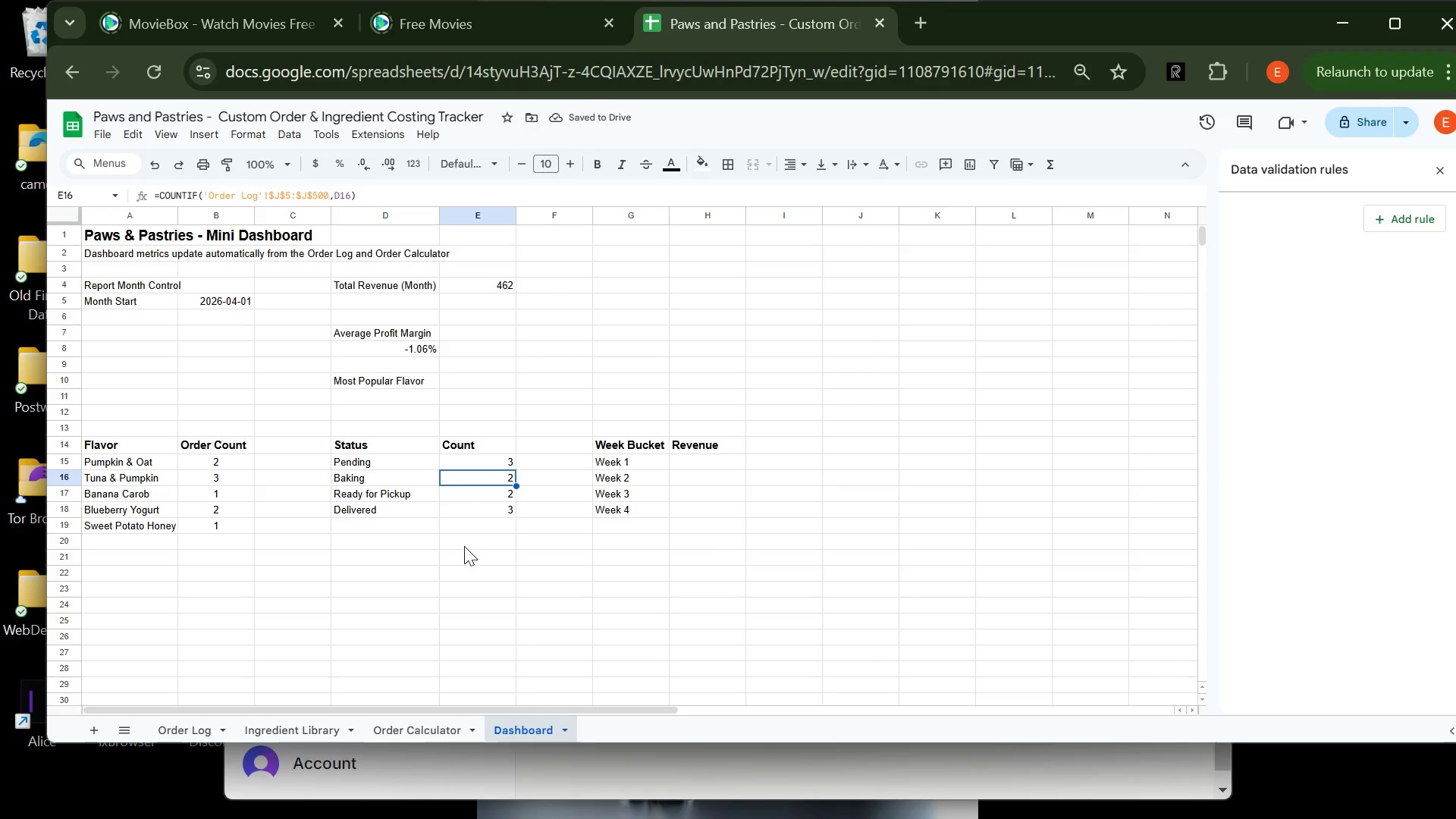 
left_click([700, 463])
 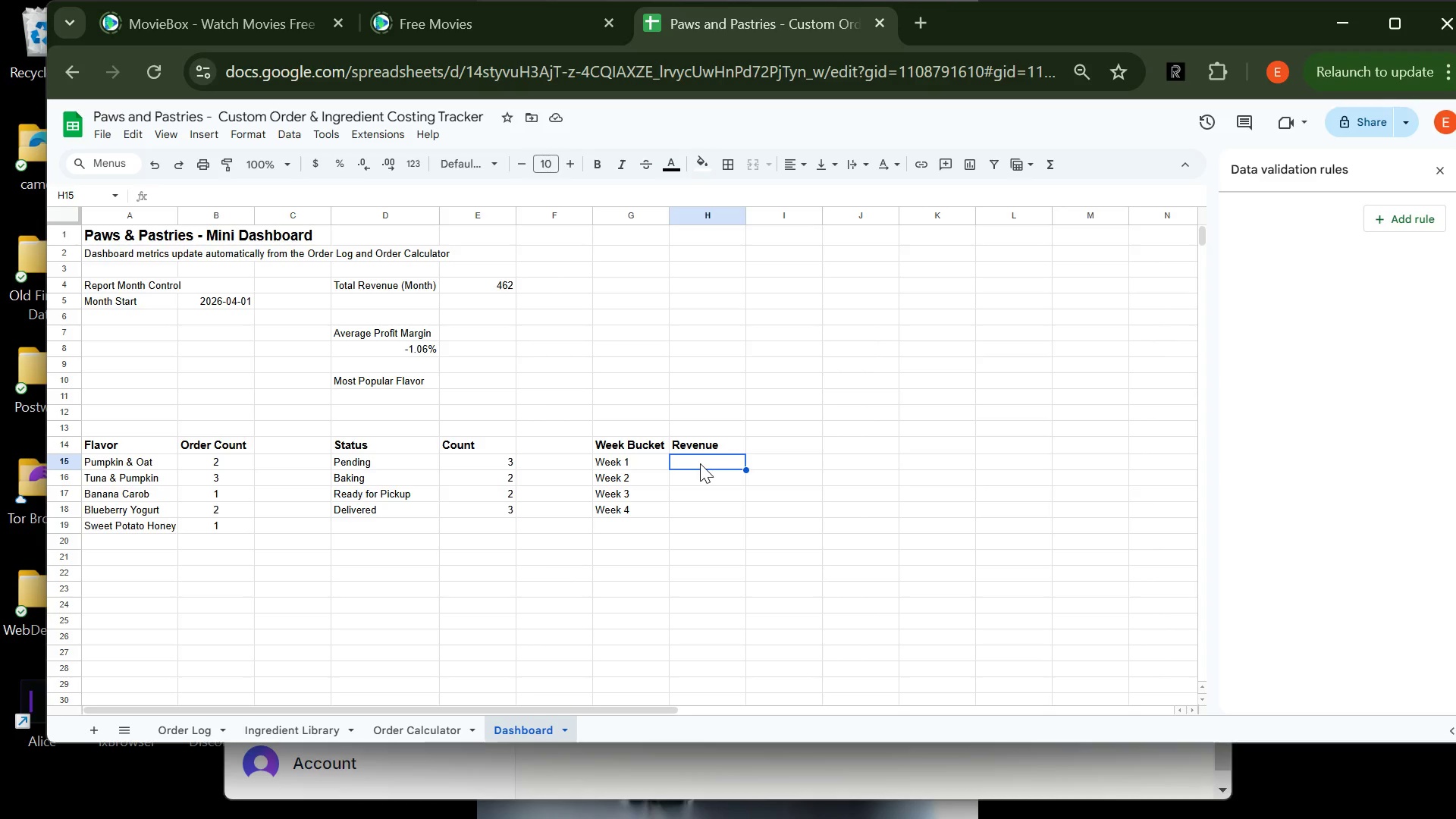 
wait(8.8)
 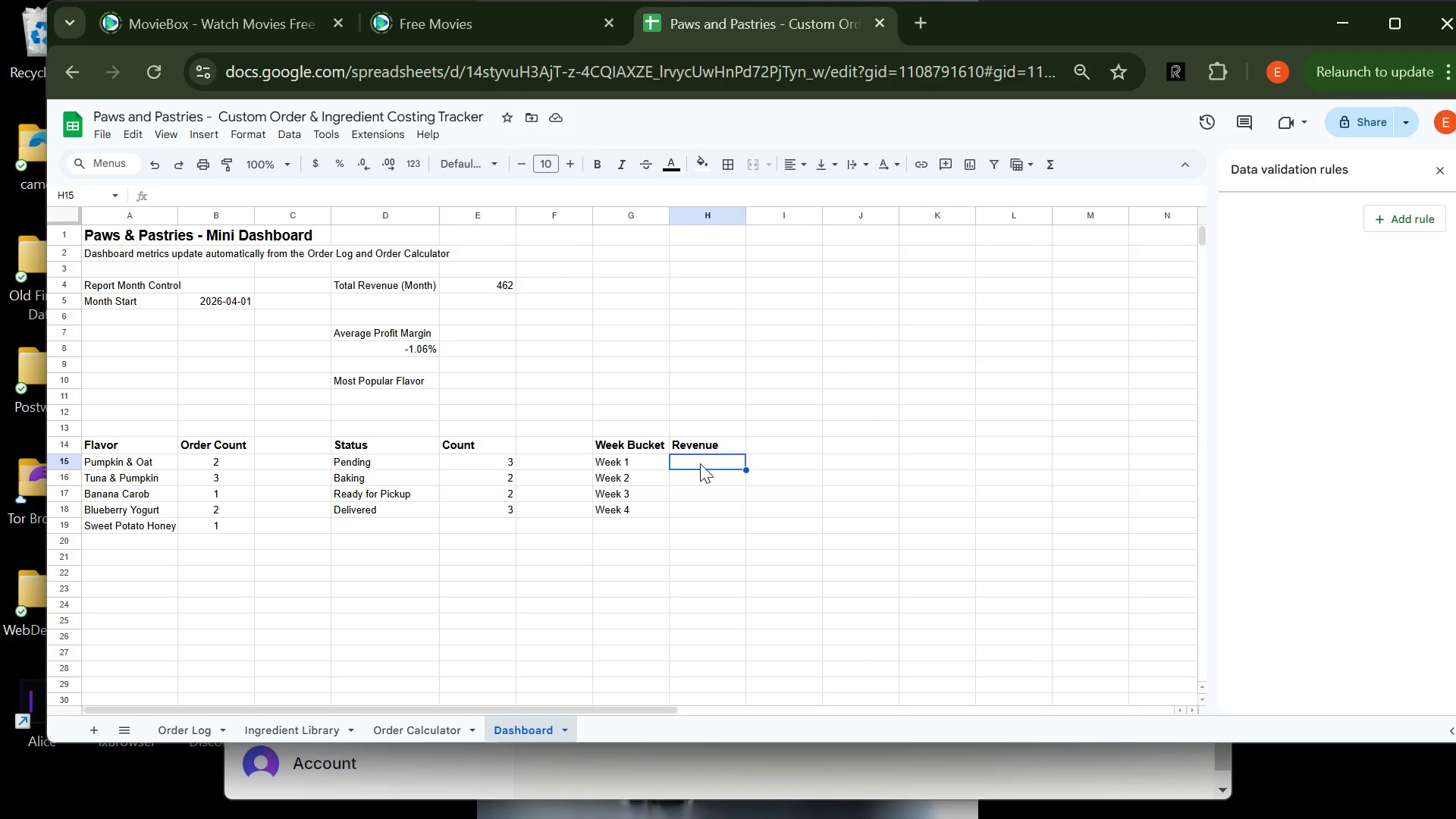 
key(Equal)
 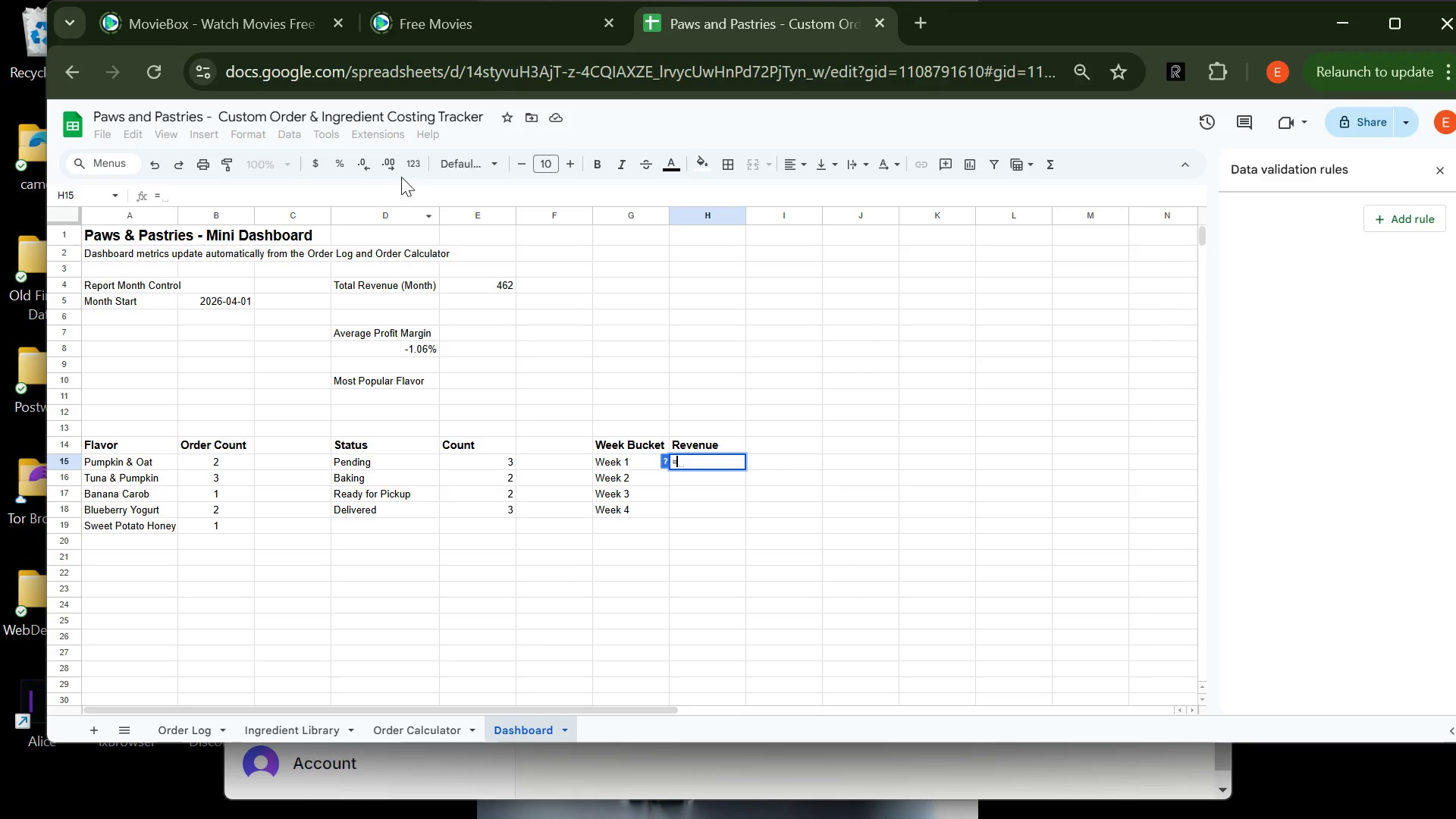 
left_click([399, 188])
 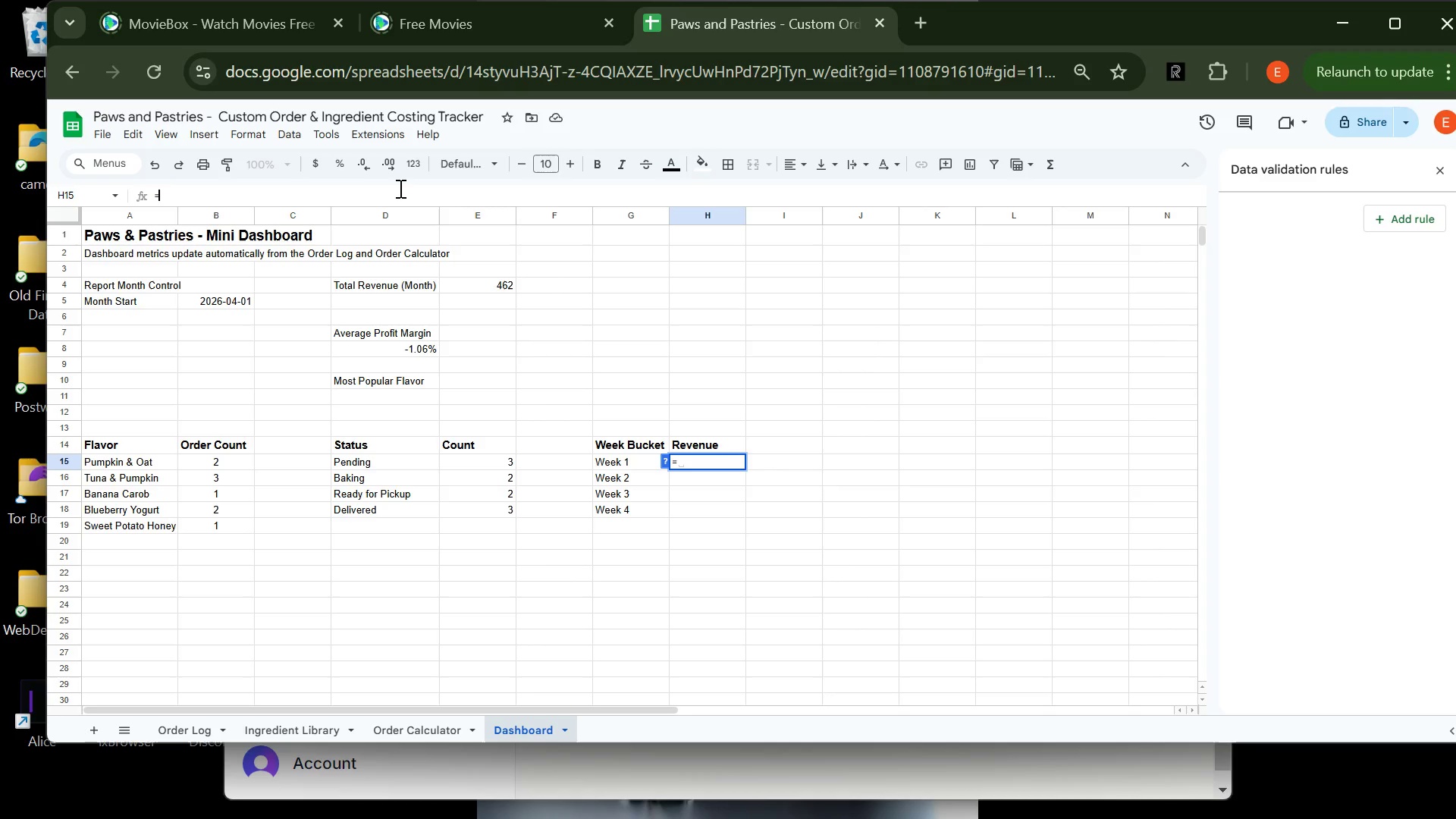 
type(SUMIFS("O)
key(Backspace)
key(Backspace)
type('Order Log'!$L$5:$L$500,'Order Log'!)
 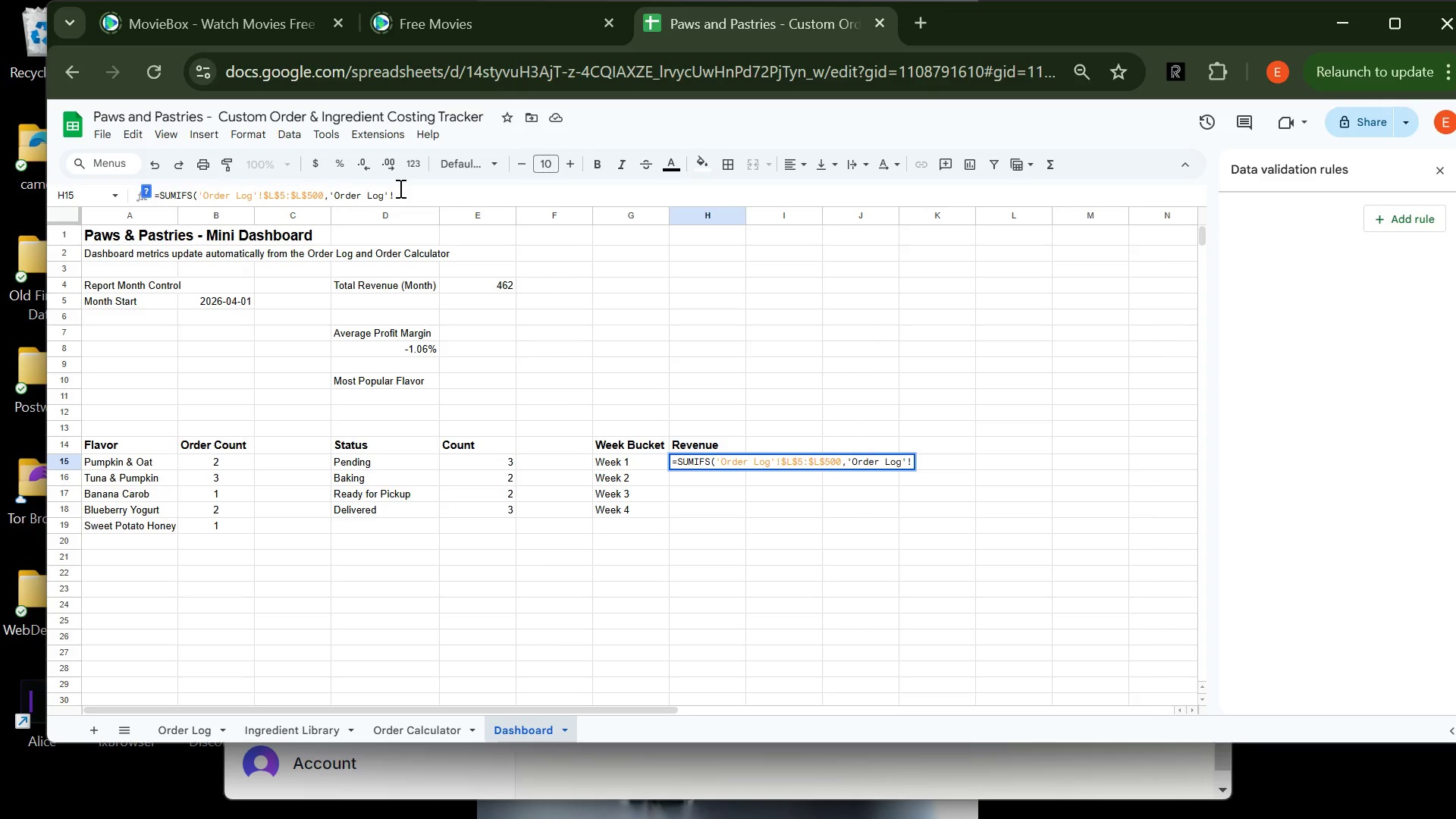 
type($I)
 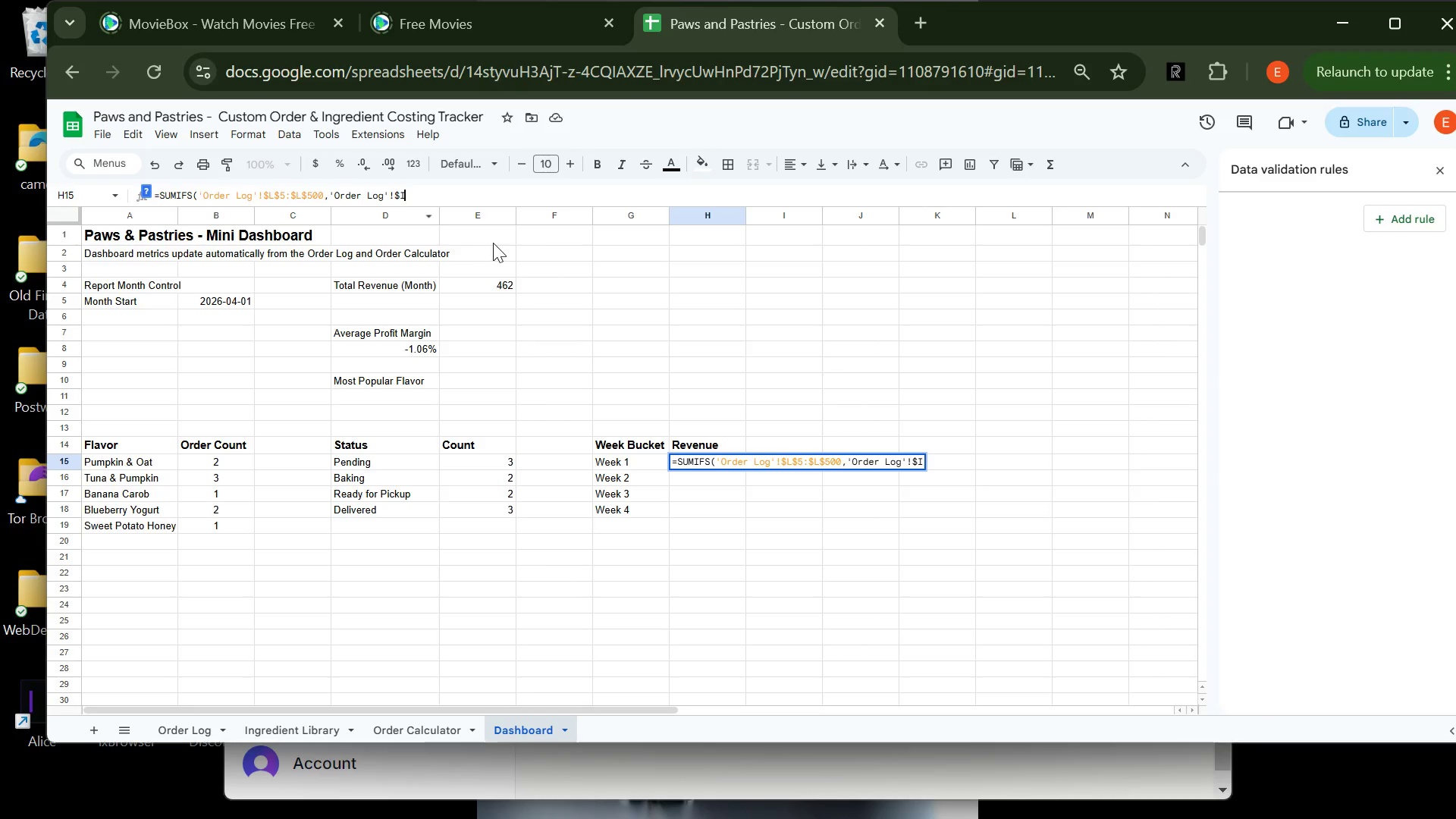 
type($5:$I$500)
 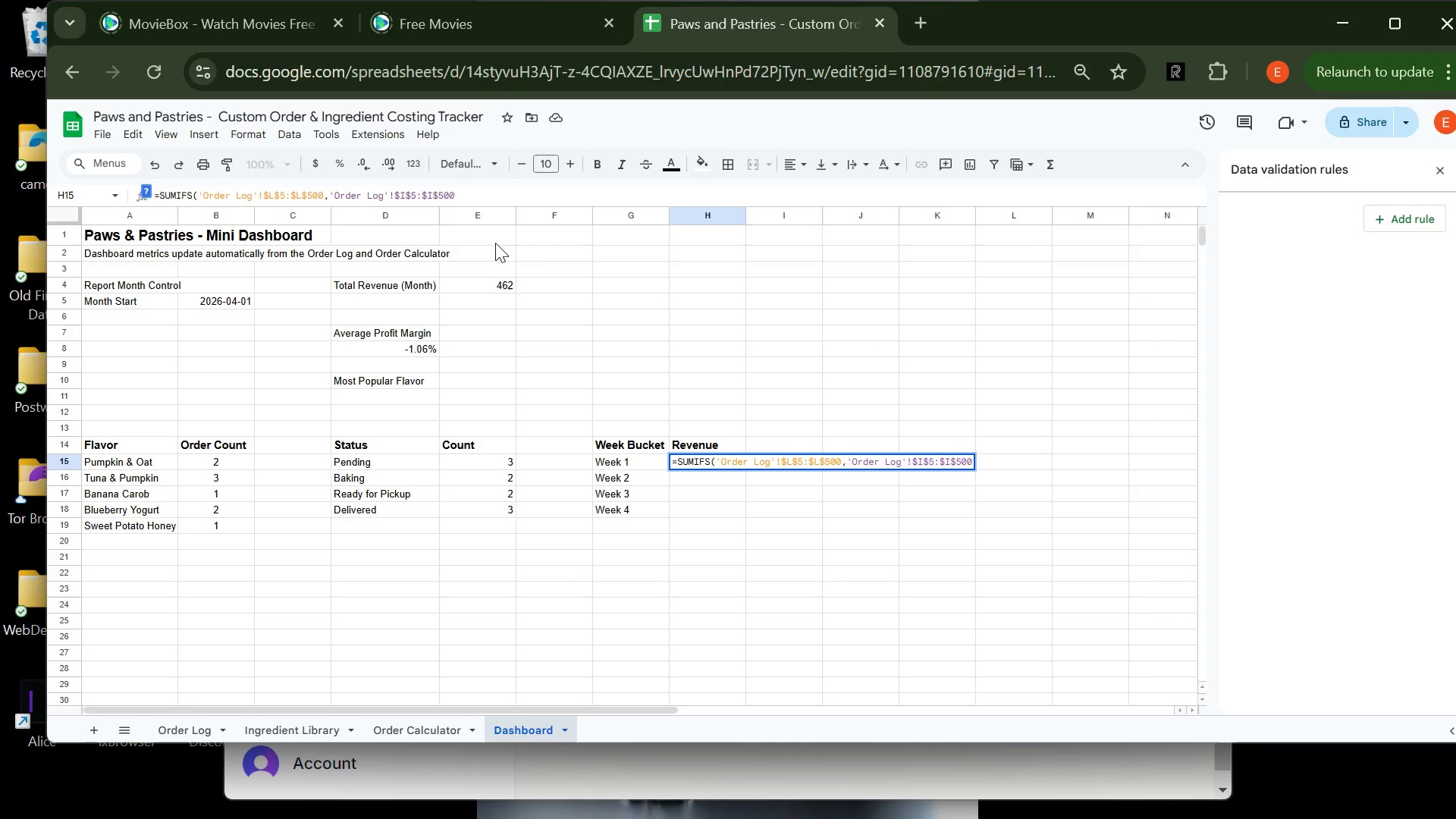 
wait(5.27)
 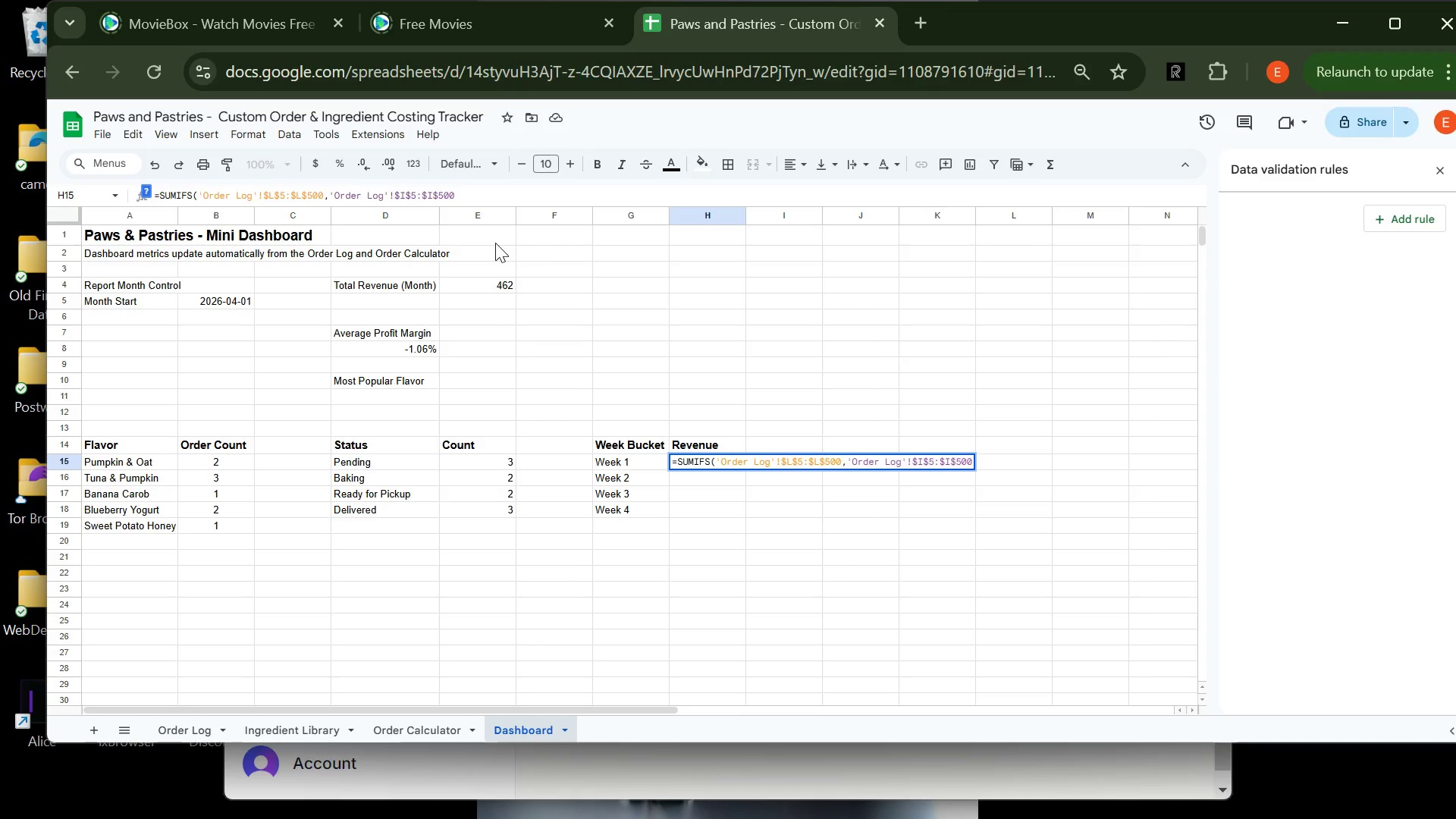 
key(Comma)
 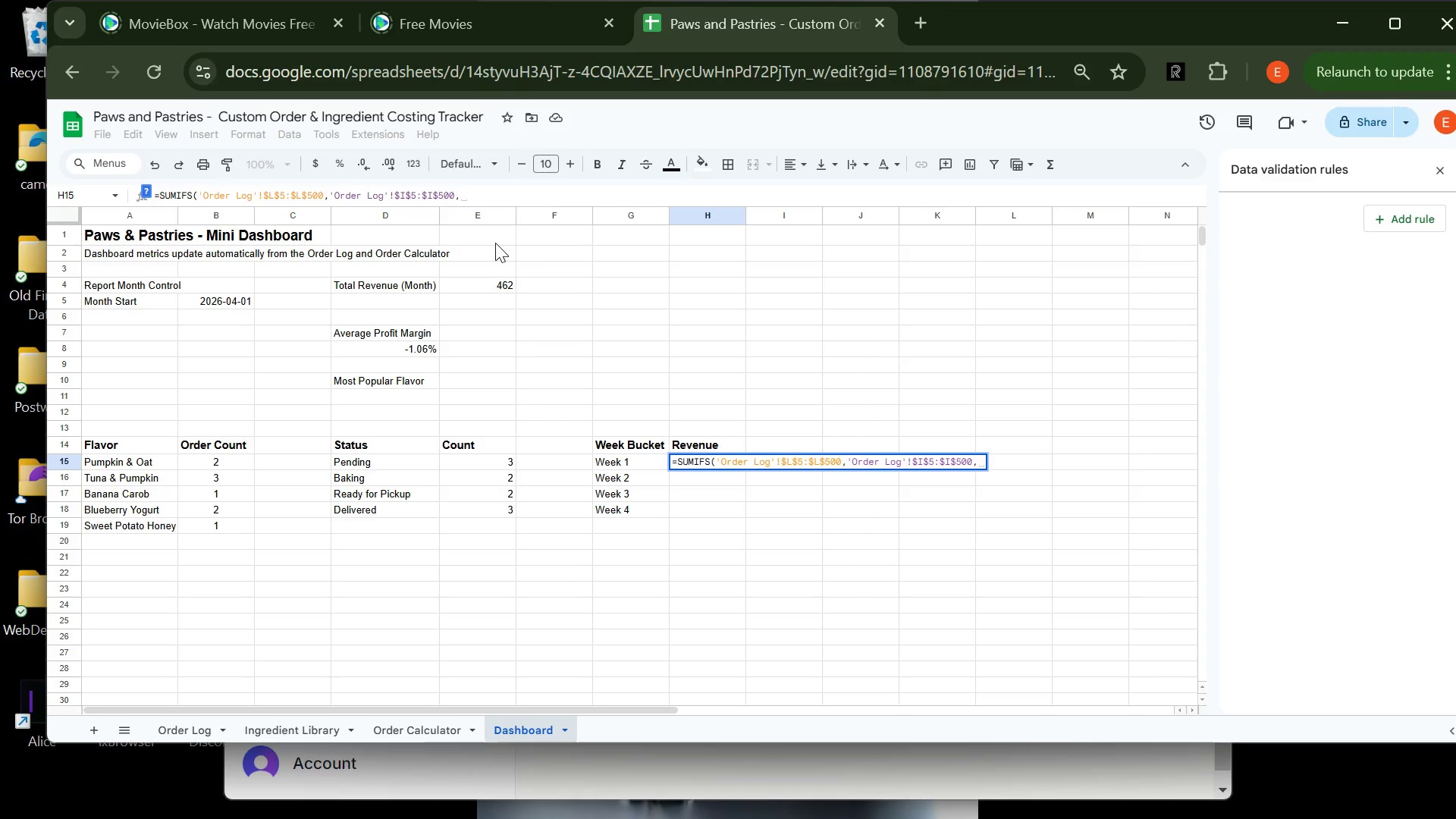 
key(Shift+Quote)
 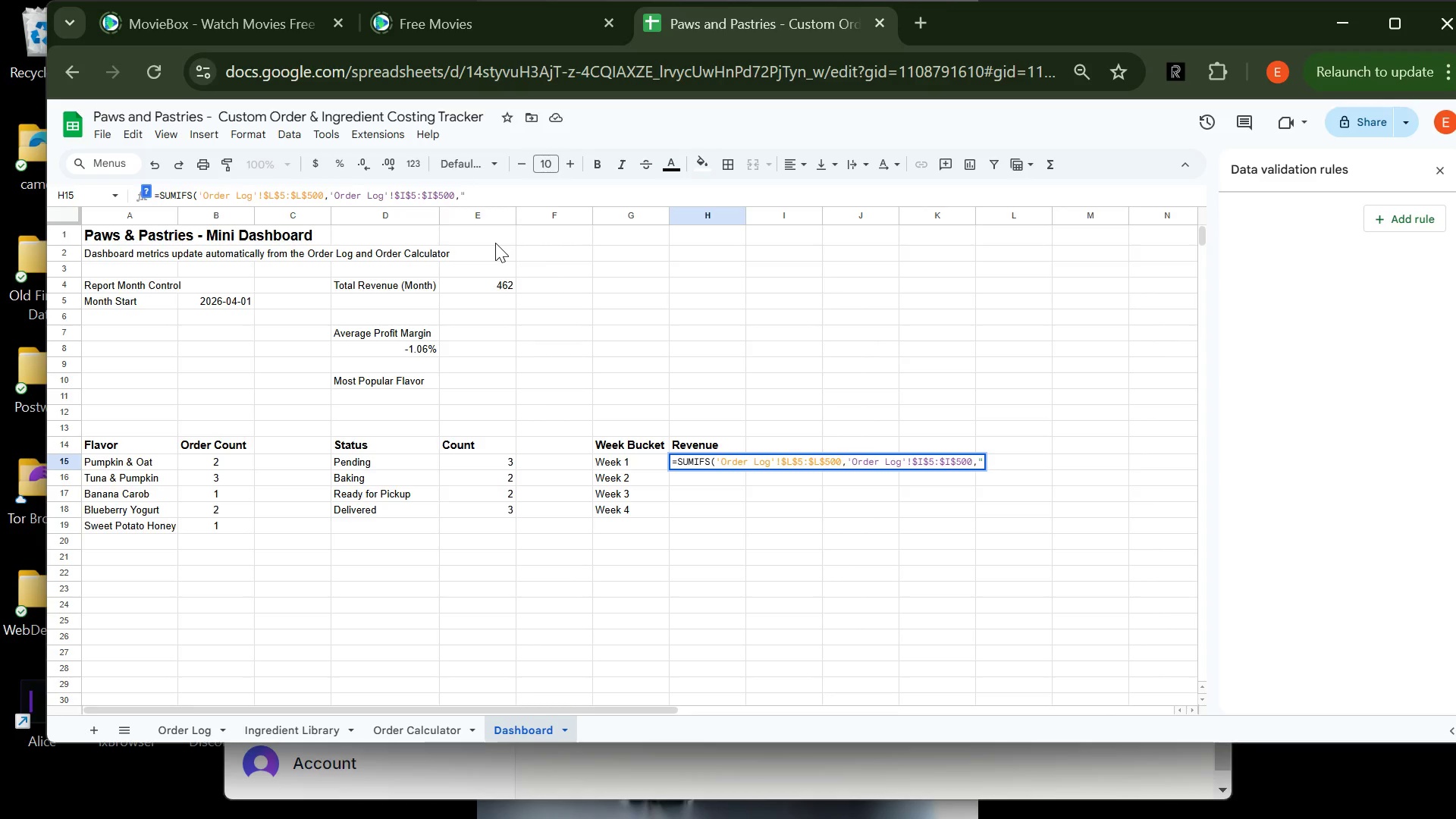 
key(Shift+Period)
 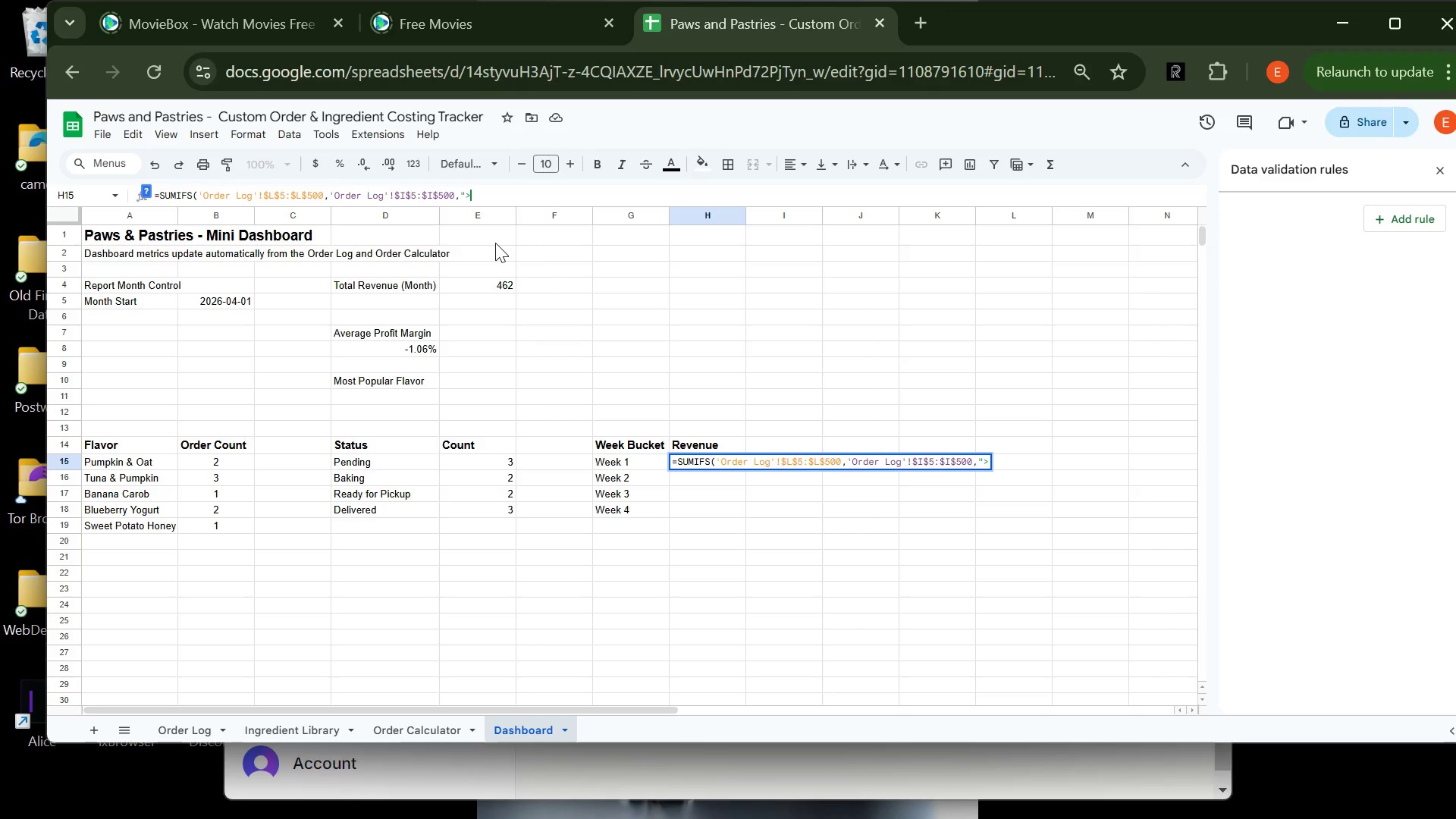 
key(Equal)
 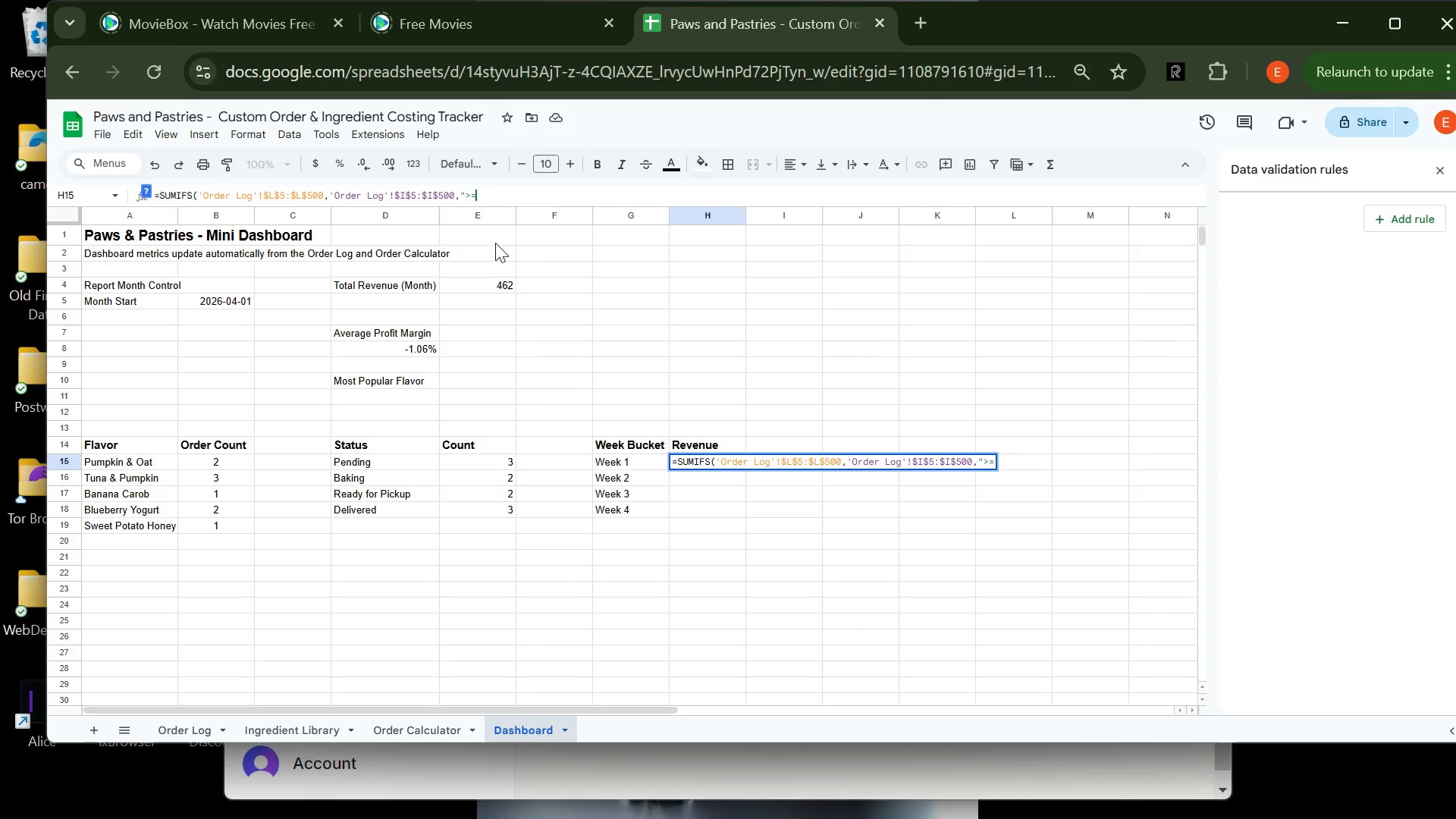 
key(Shift+Quote)
 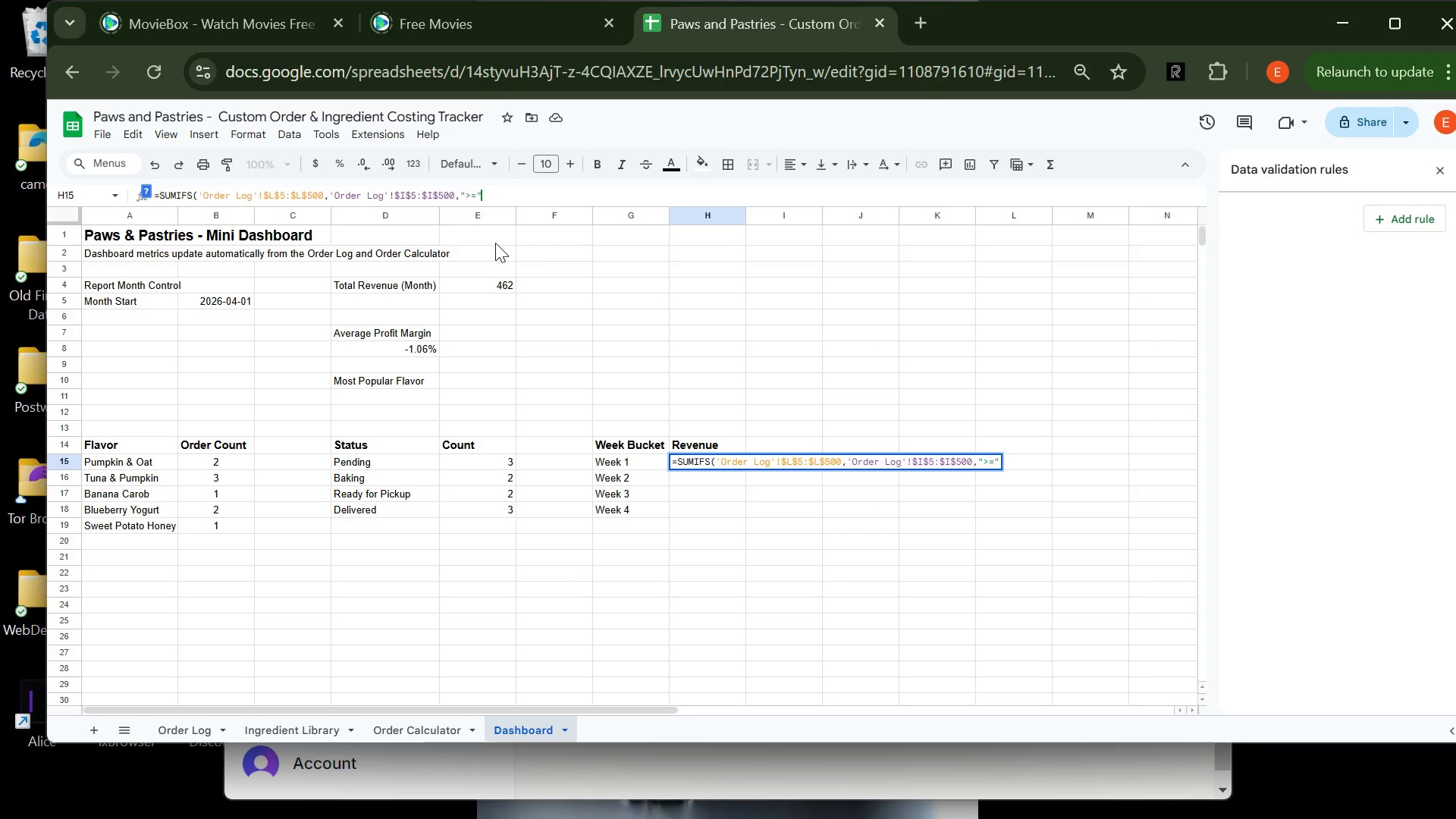 
type(&DATE(YEAR($B$5)
 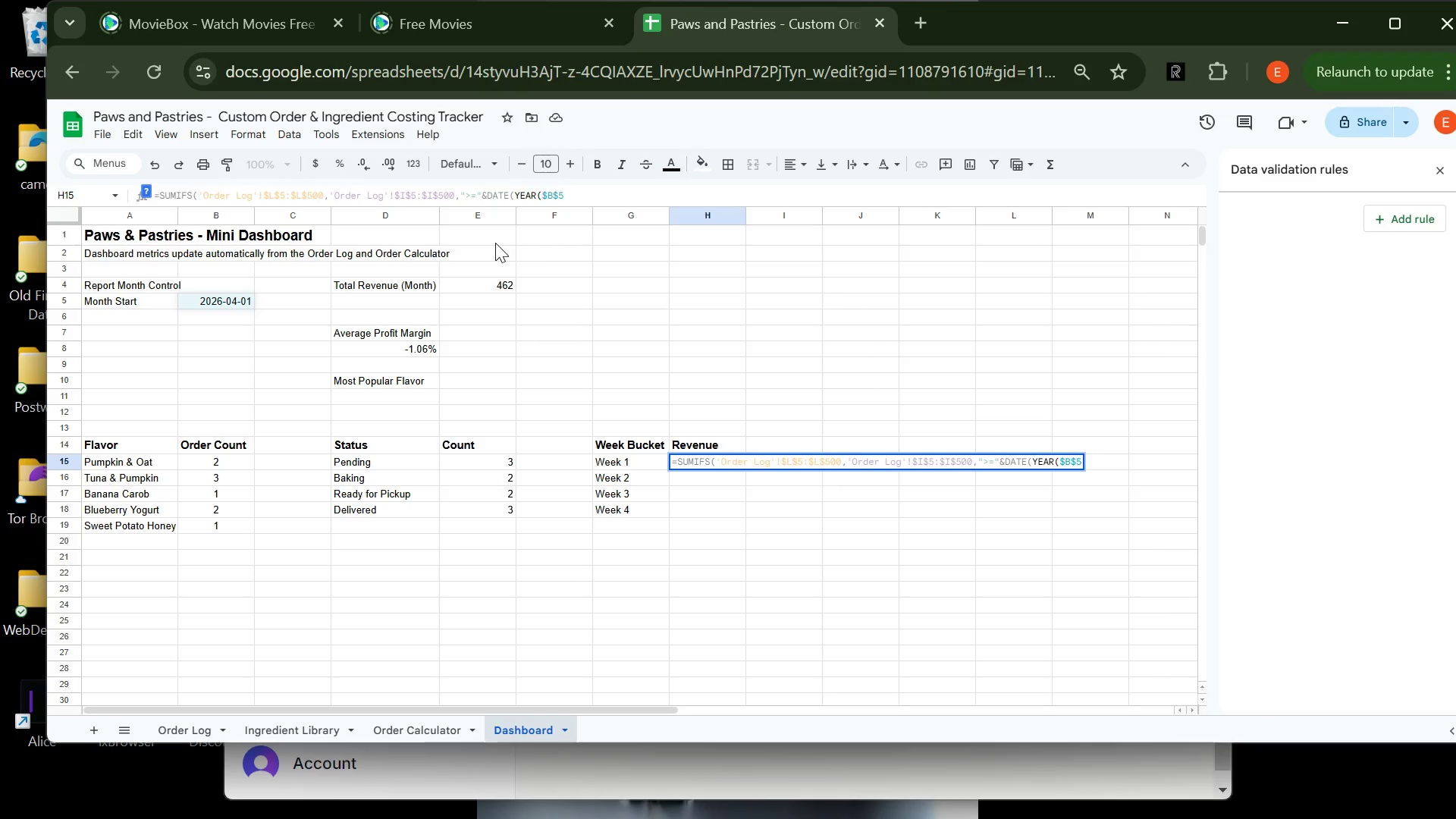 
hold_key(key=ShiftLeft, duration=11.98)
 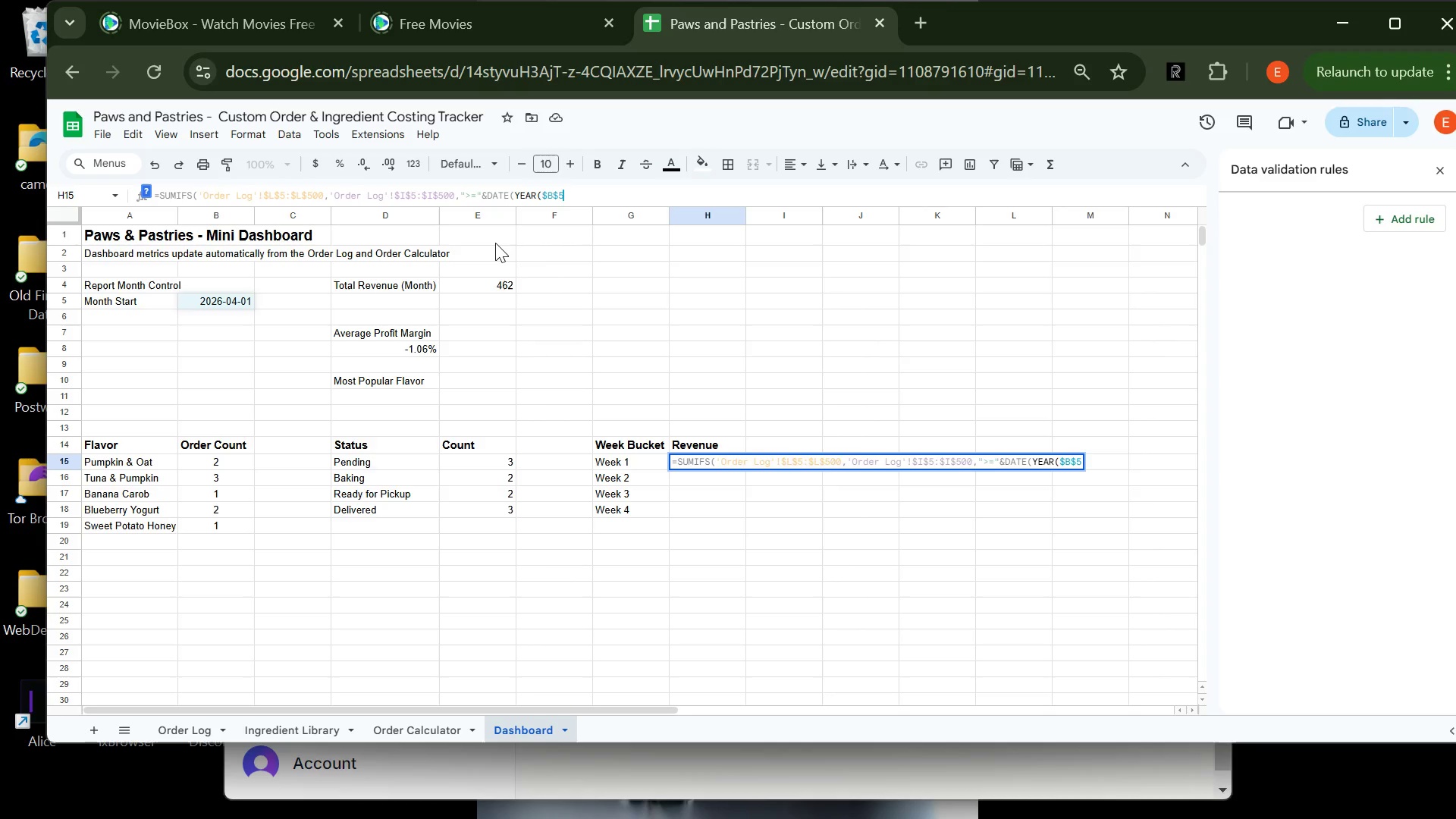 
wait(5.83)
 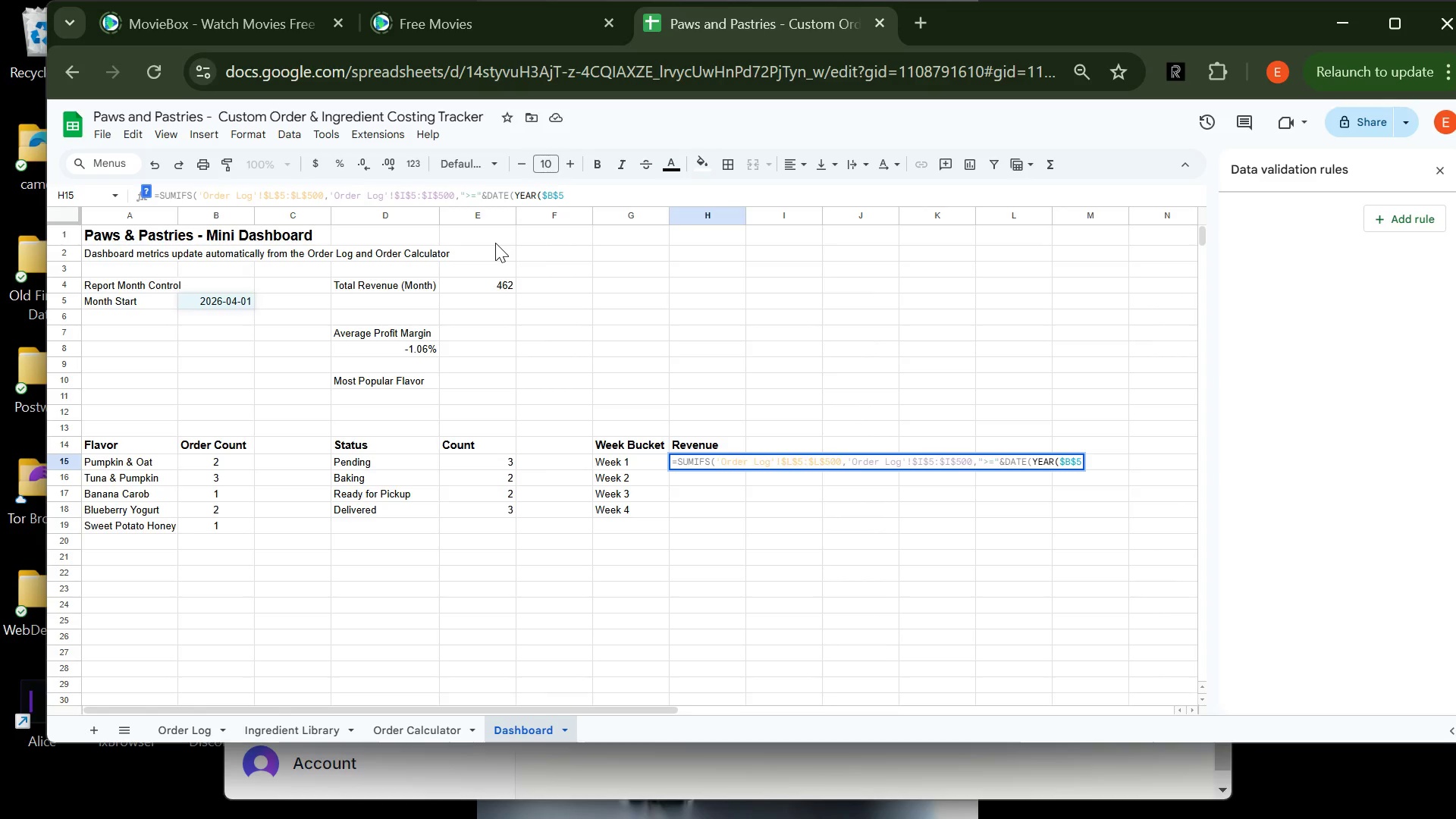 
hold_key(key=ShiftLeft, duration=0.56)
 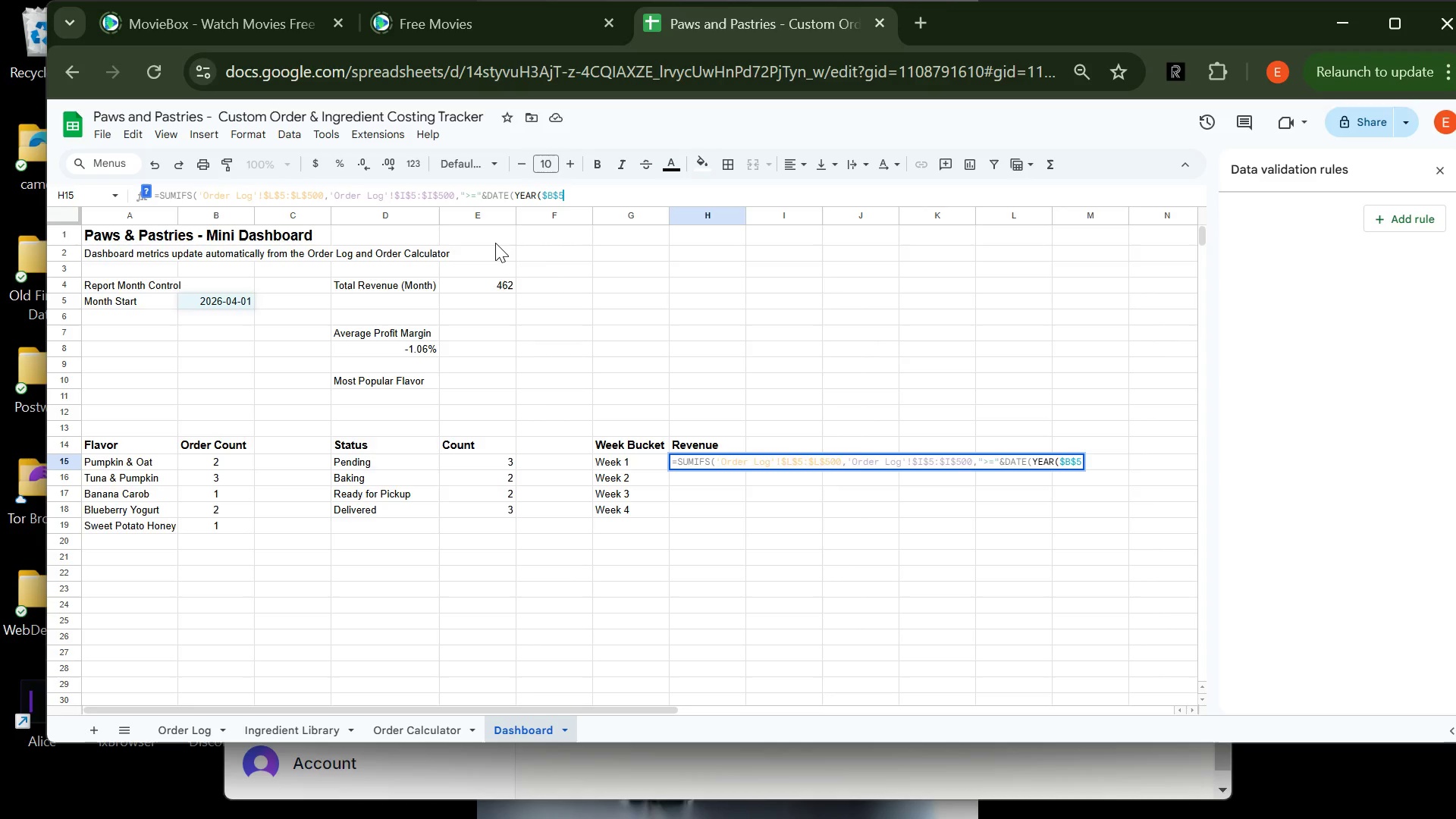 
wait(22.23)
 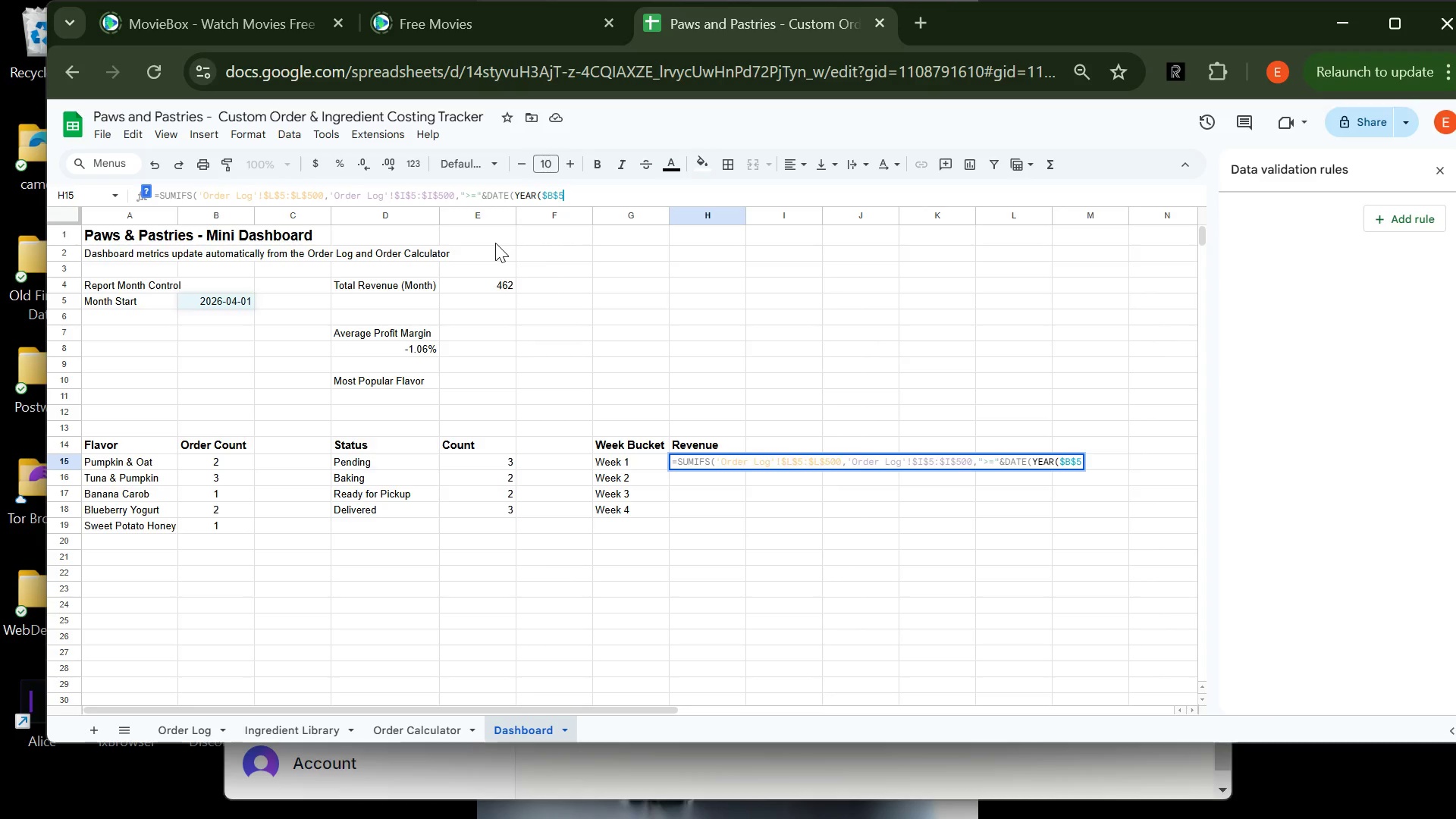 
key(Shift+0)
 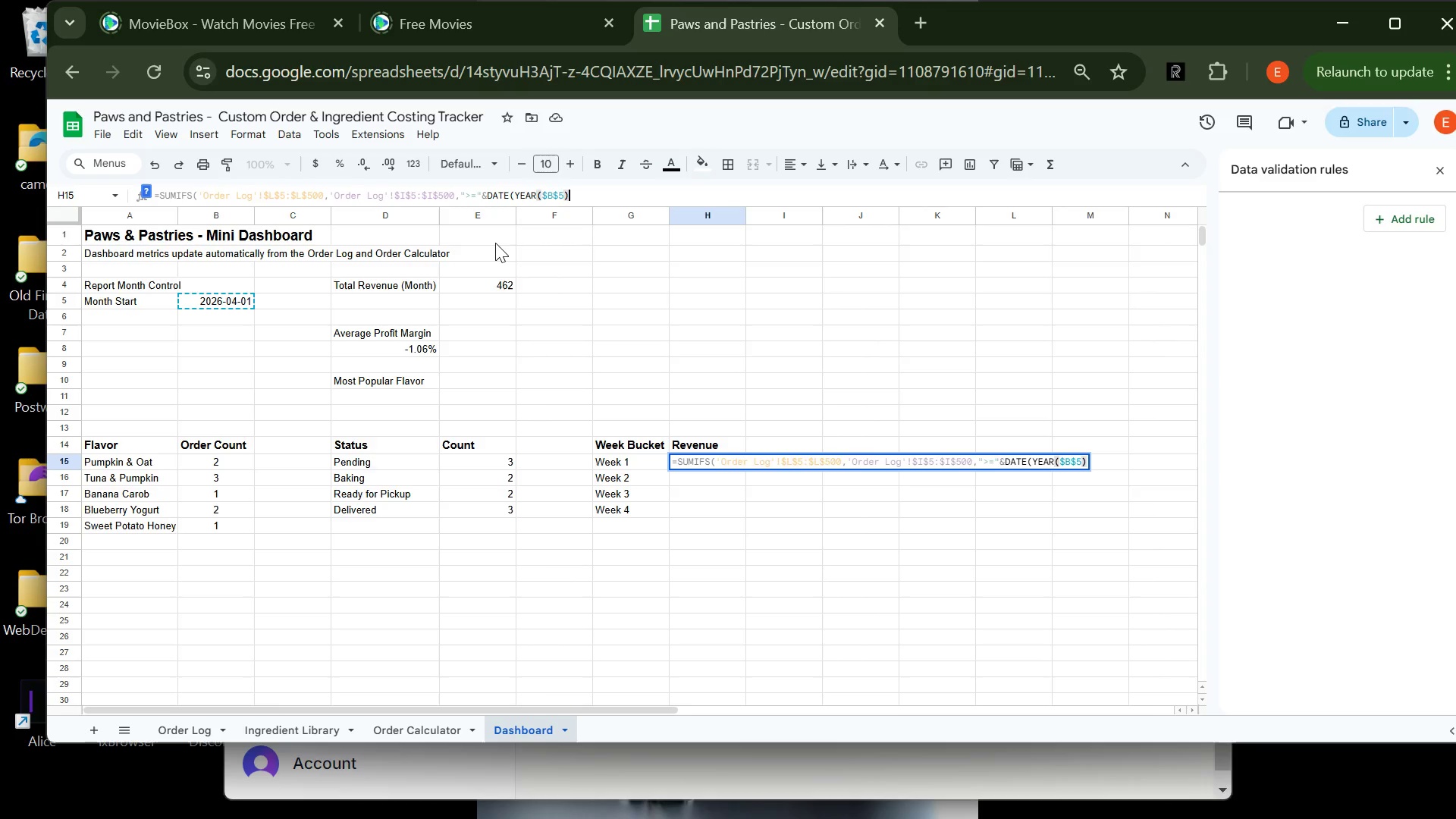 
type(,MONTH($B$5))
 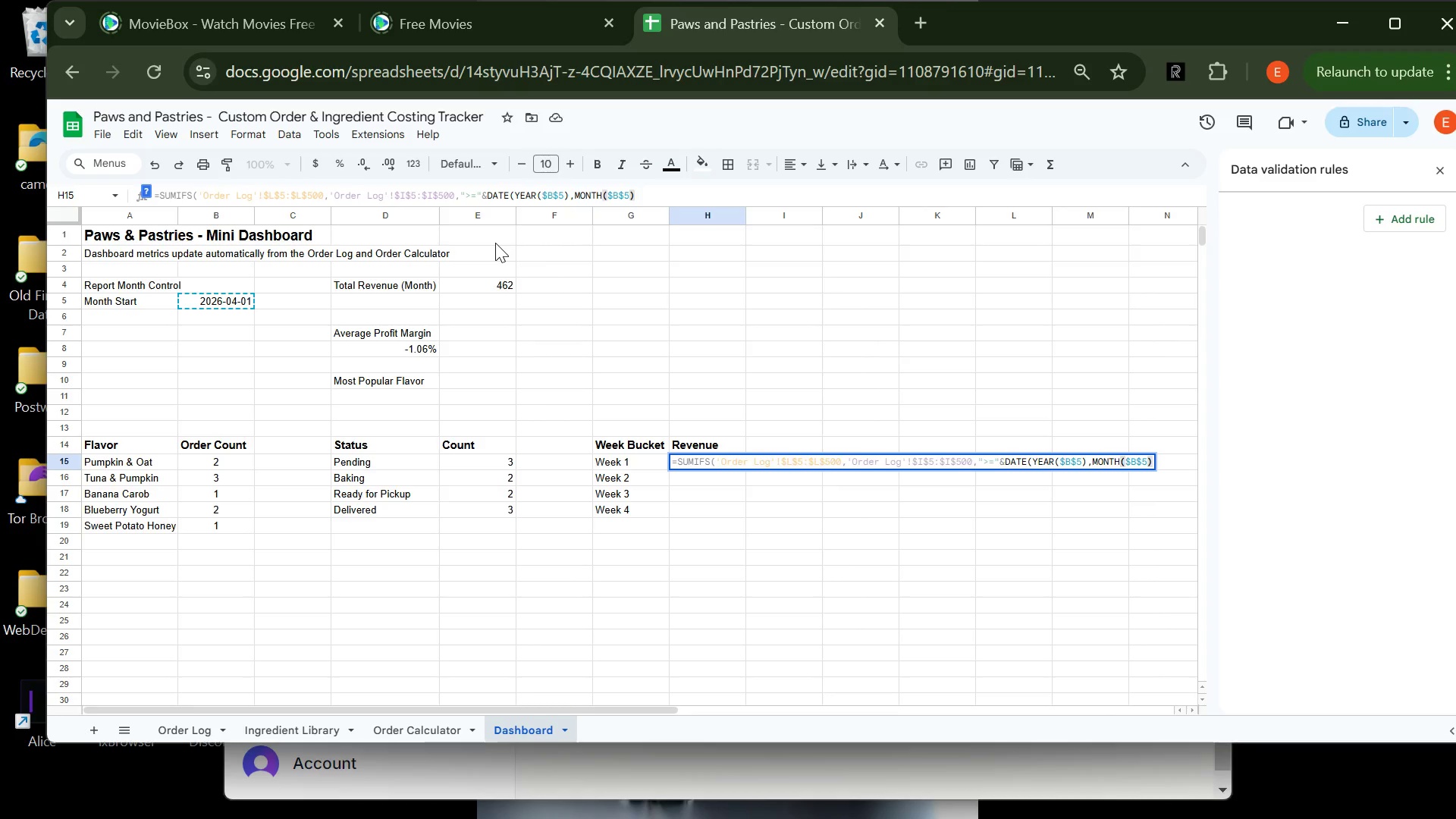 
wait(5.44)
 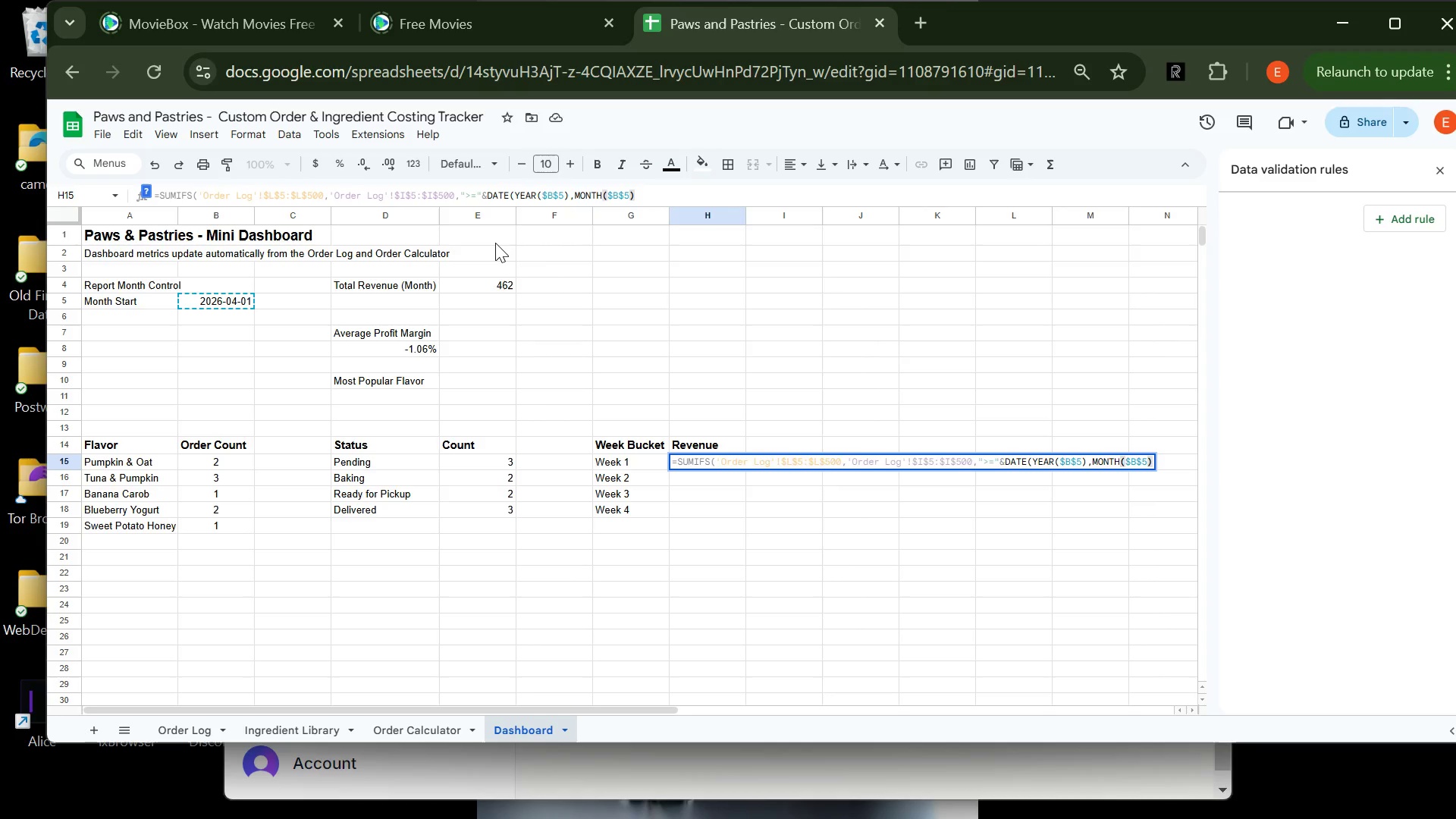 
key(Comma)
 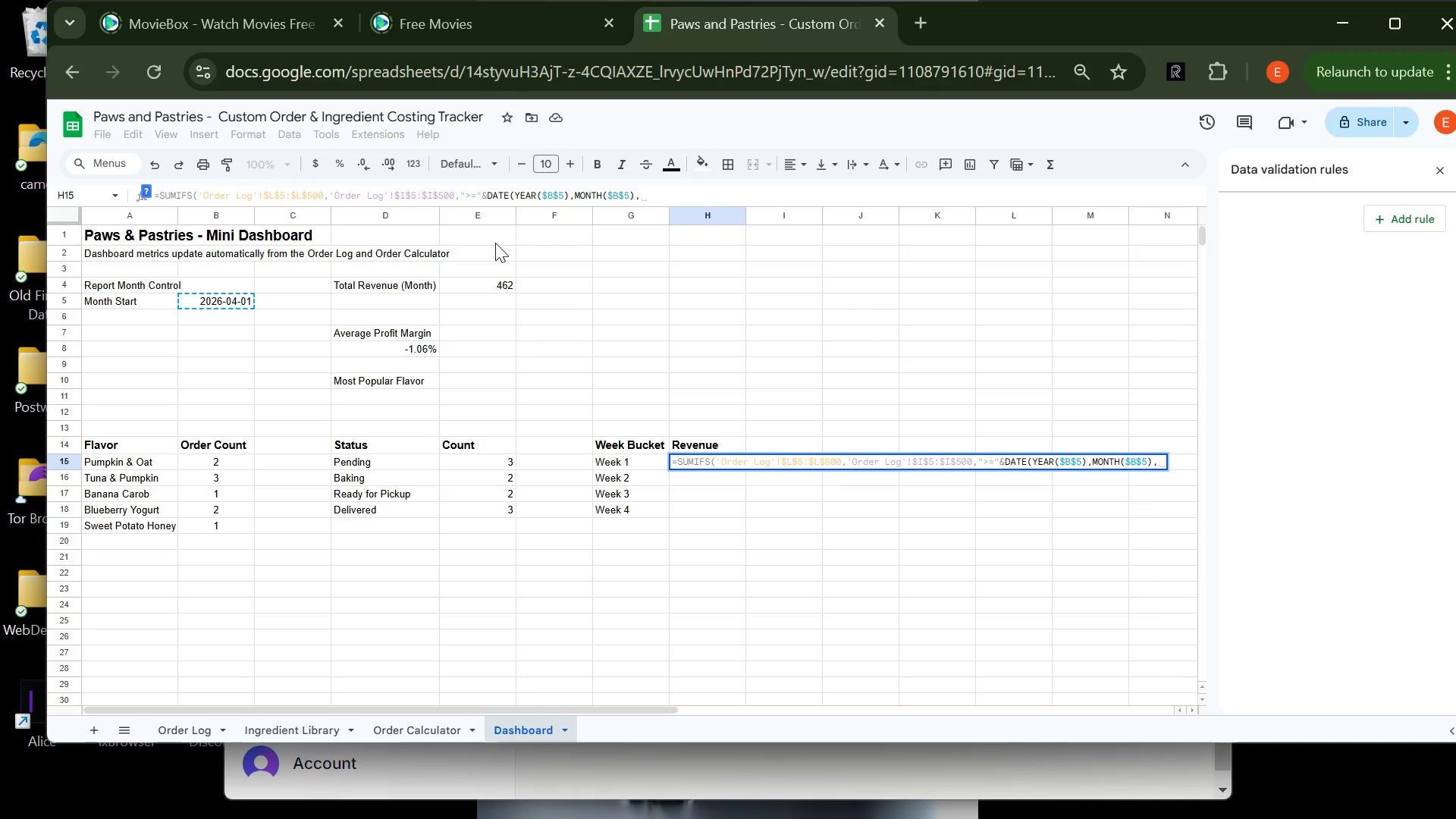 
key(1)
 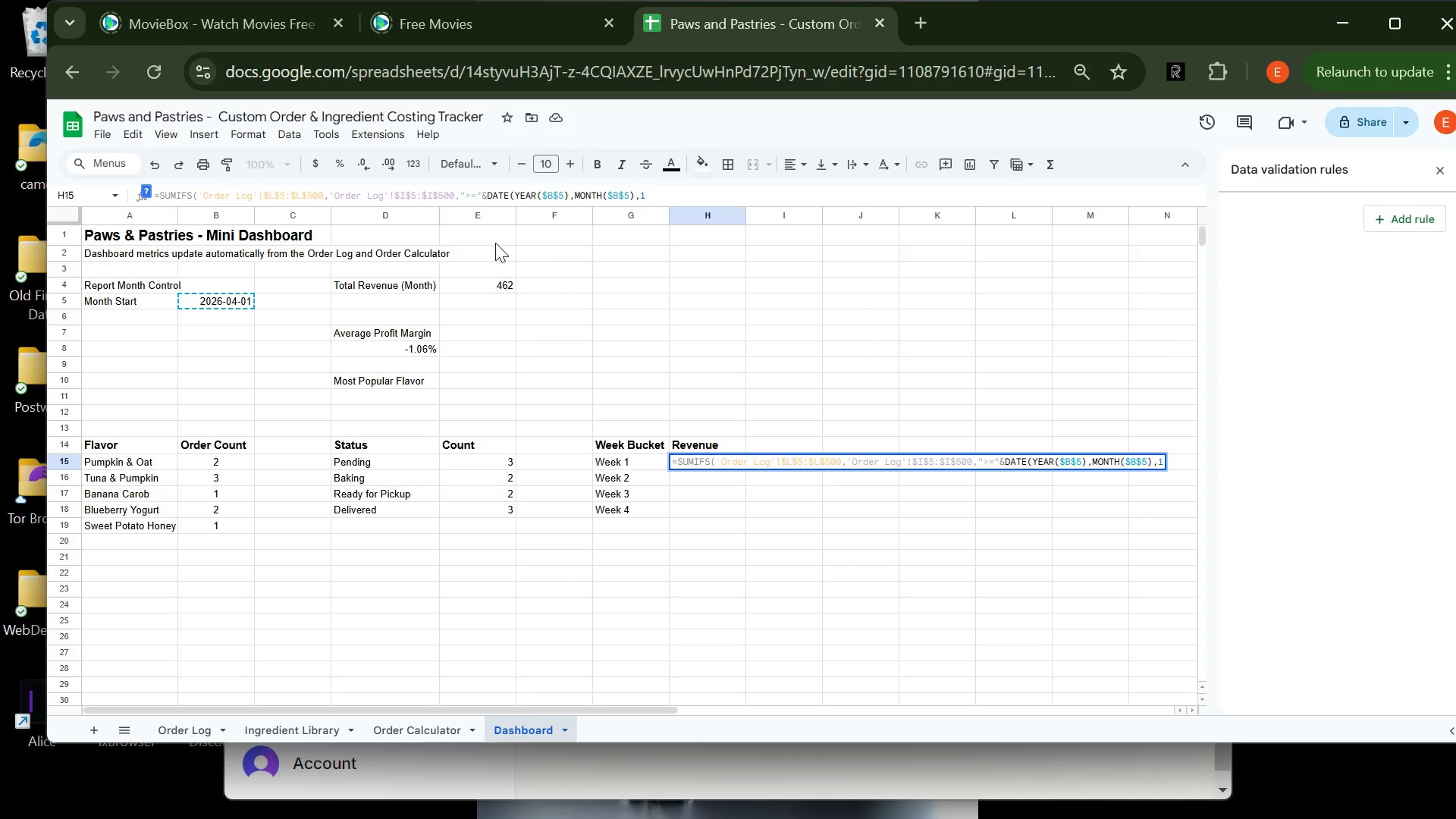 
type(),'Order Entr)
key(Backspace)
key(Backspace)
key(Backspace)
key(Backspace)
key(Backspace)
type(Log'!$I$5:$I$500)
 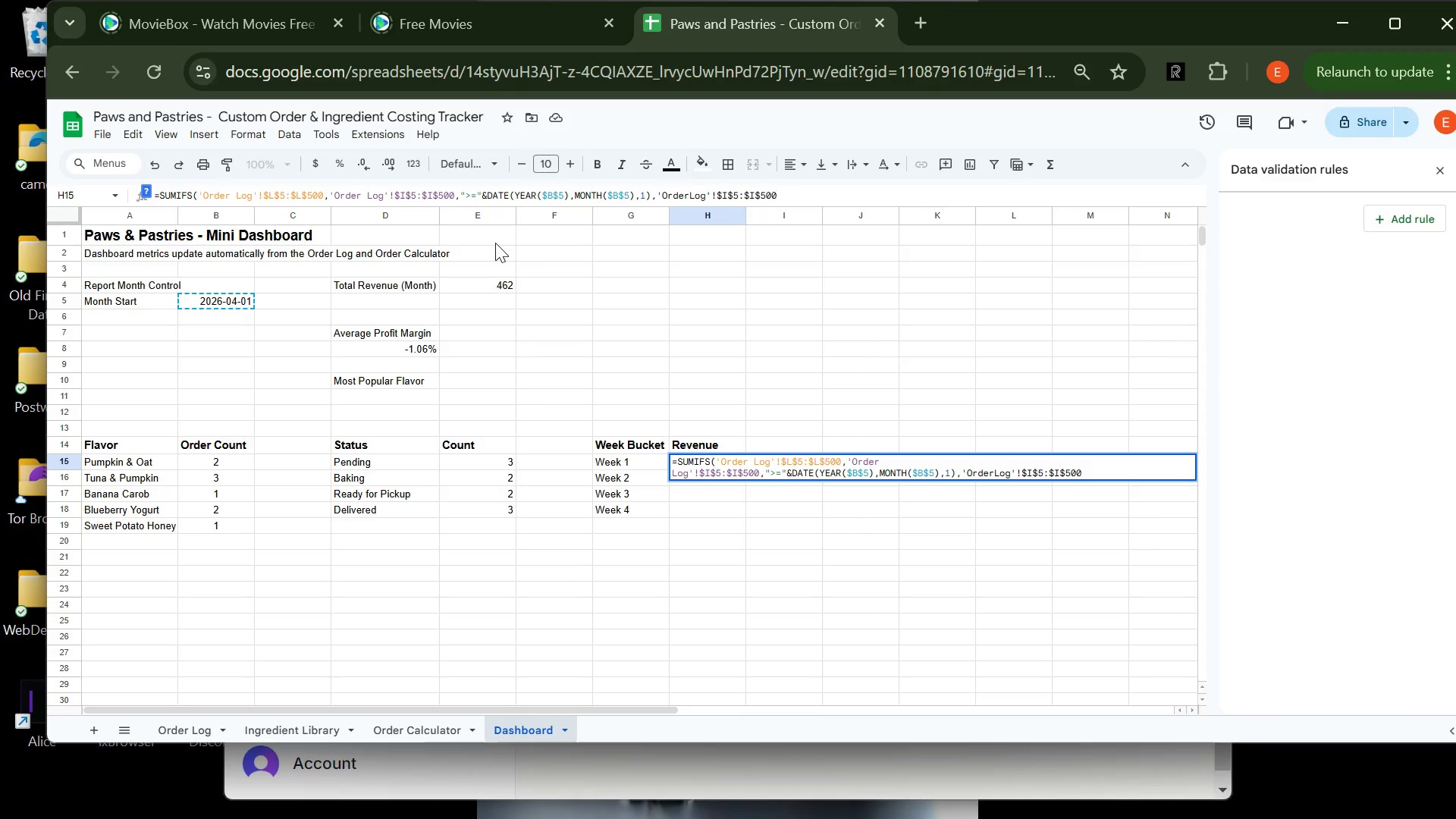 
left_click([993, 474])
 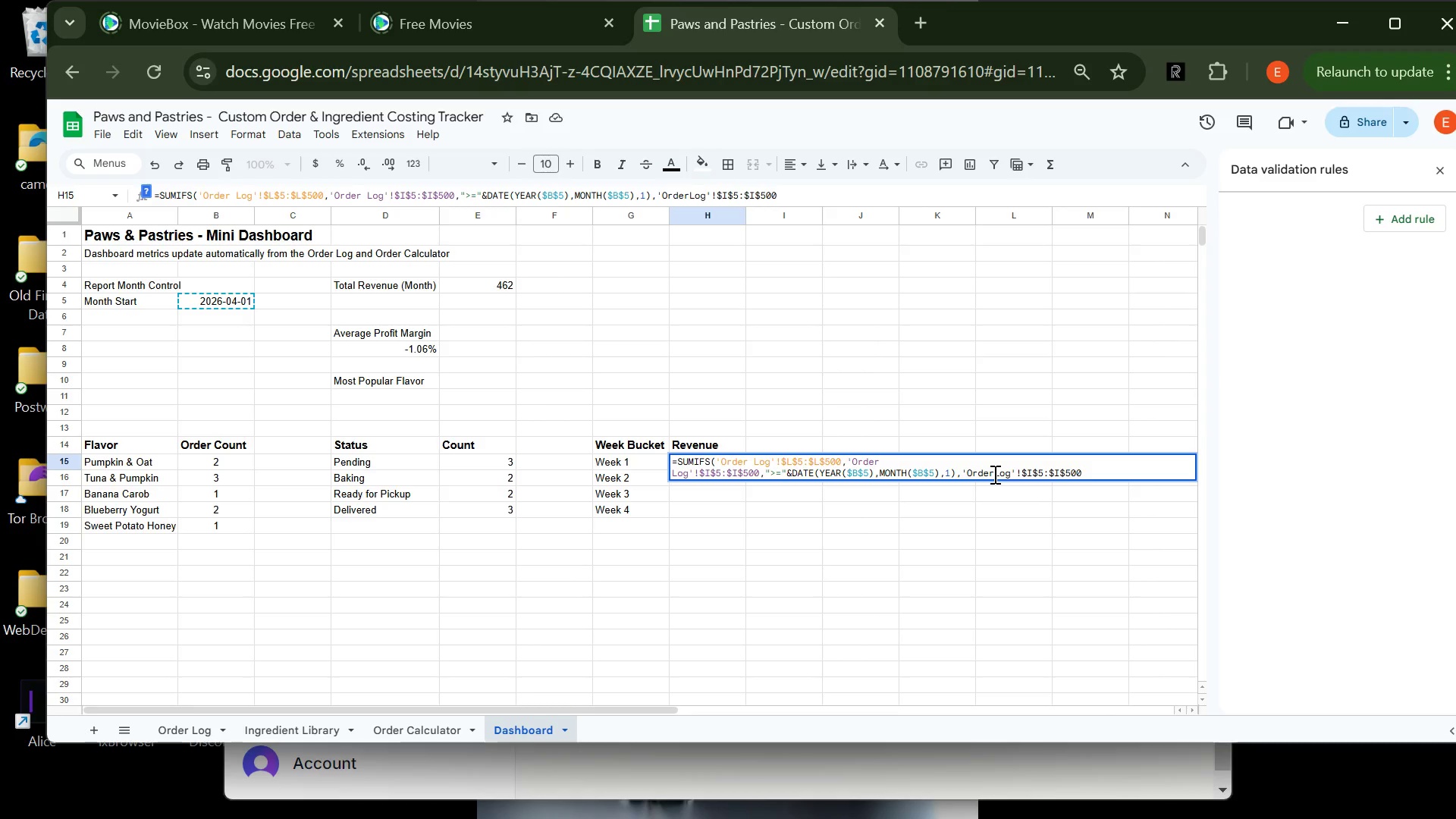 
key(Space)
 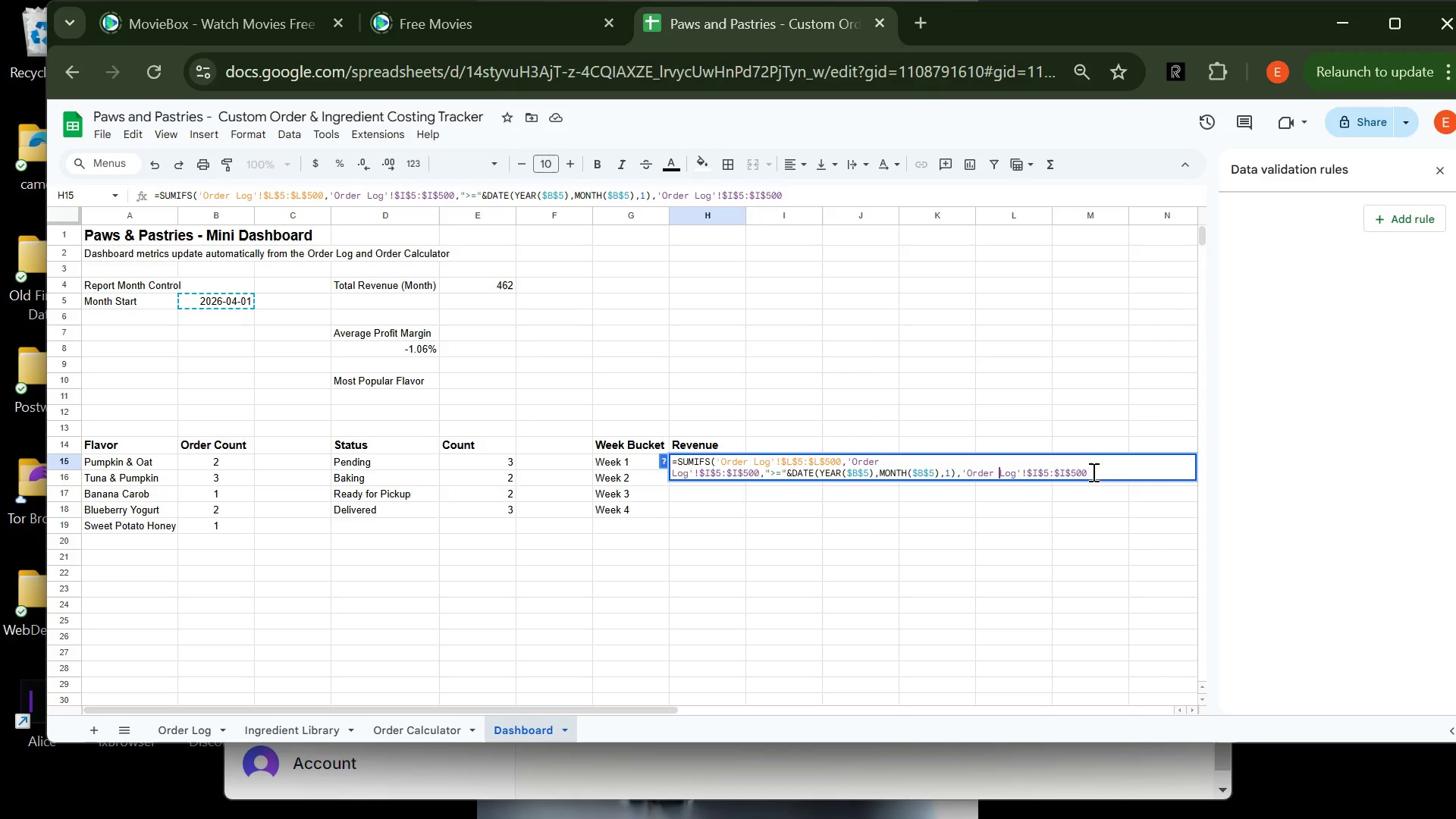 
left_click([1092, 473])
 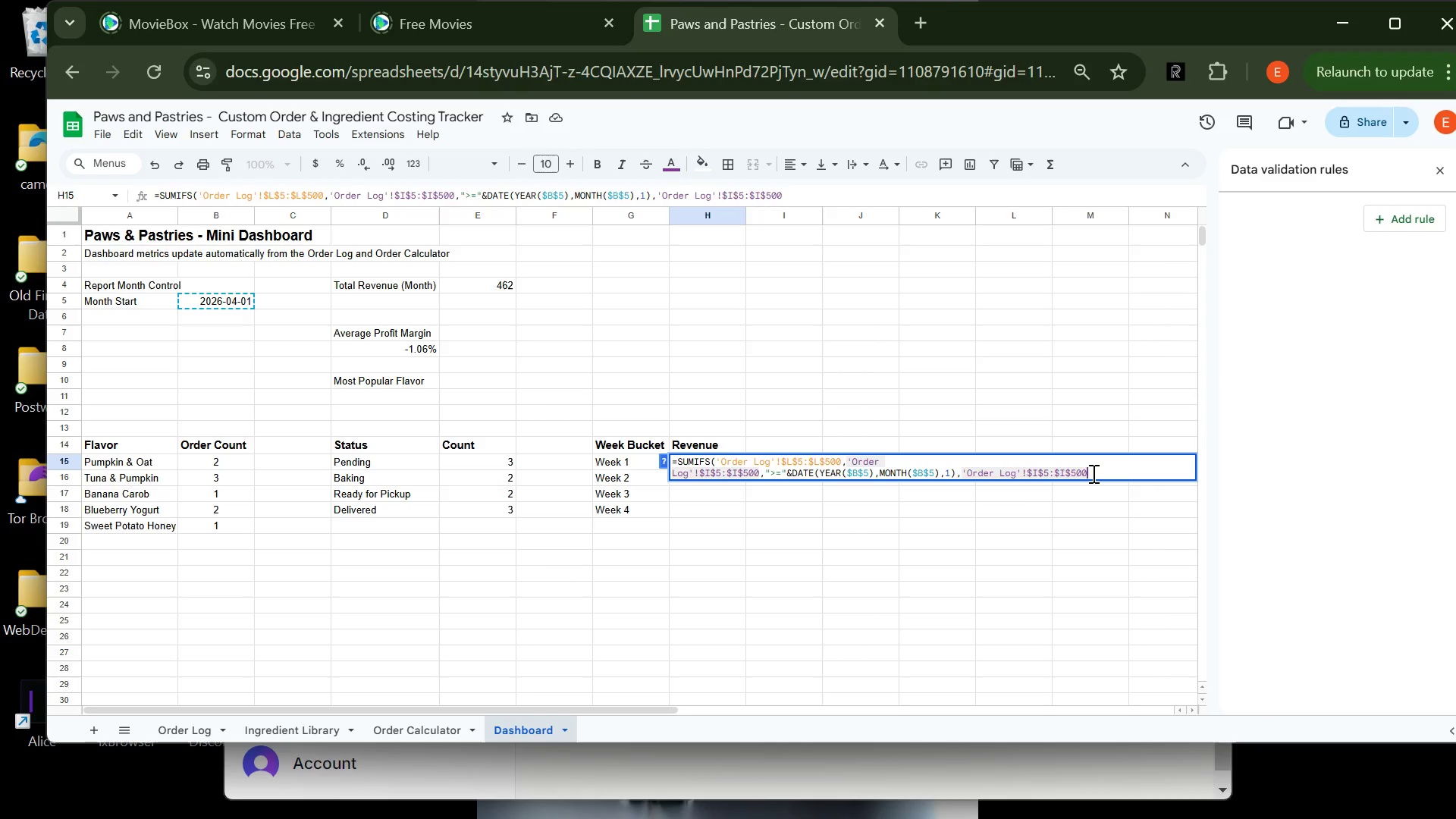 
wait(5.8)
 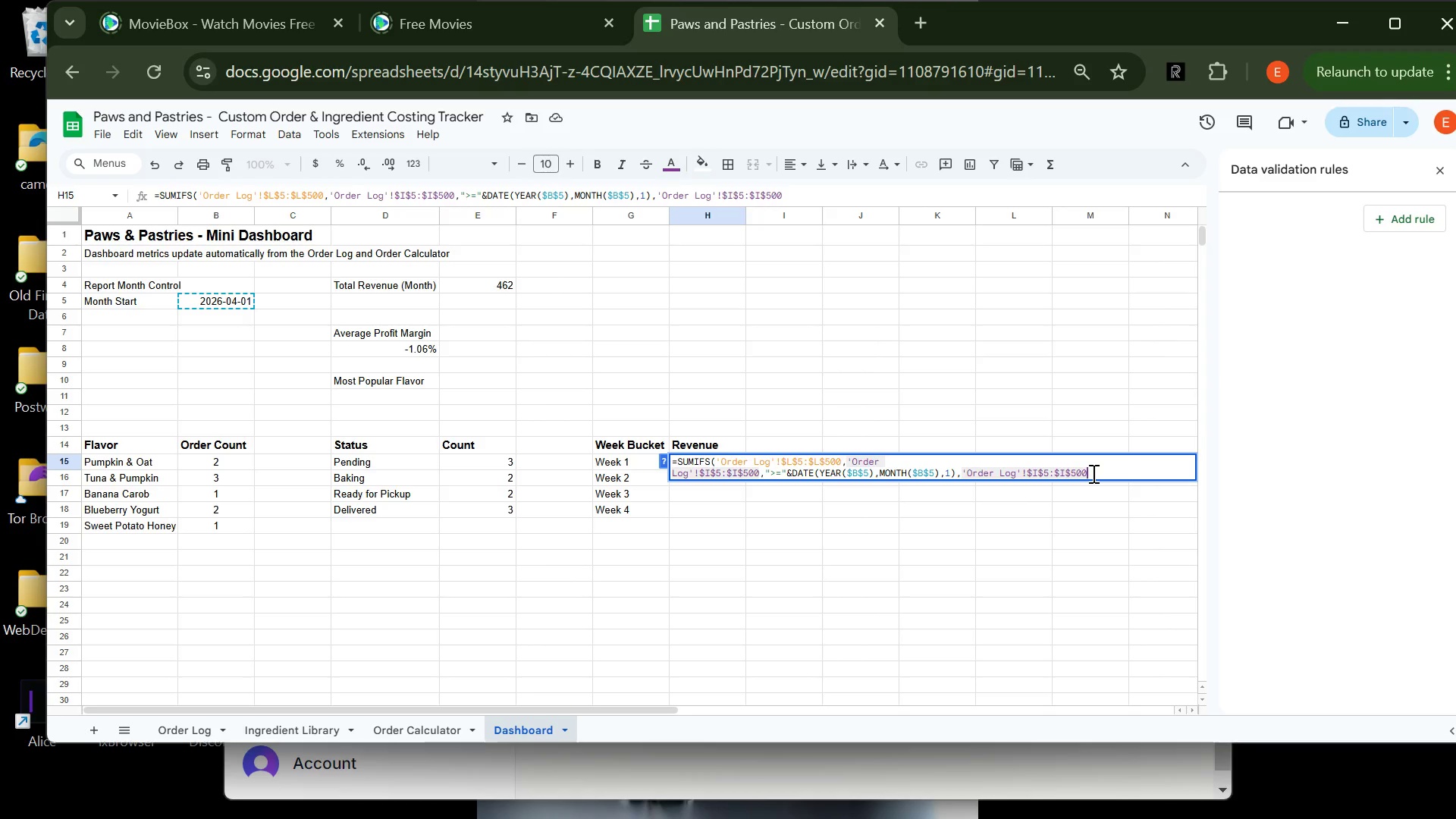 
type(,"")
key(Backspace)
type(,'&DATE(YER)
key(Backspace)
type(AR*$B$5)<MONTH($B$55)
key(Backspace)
 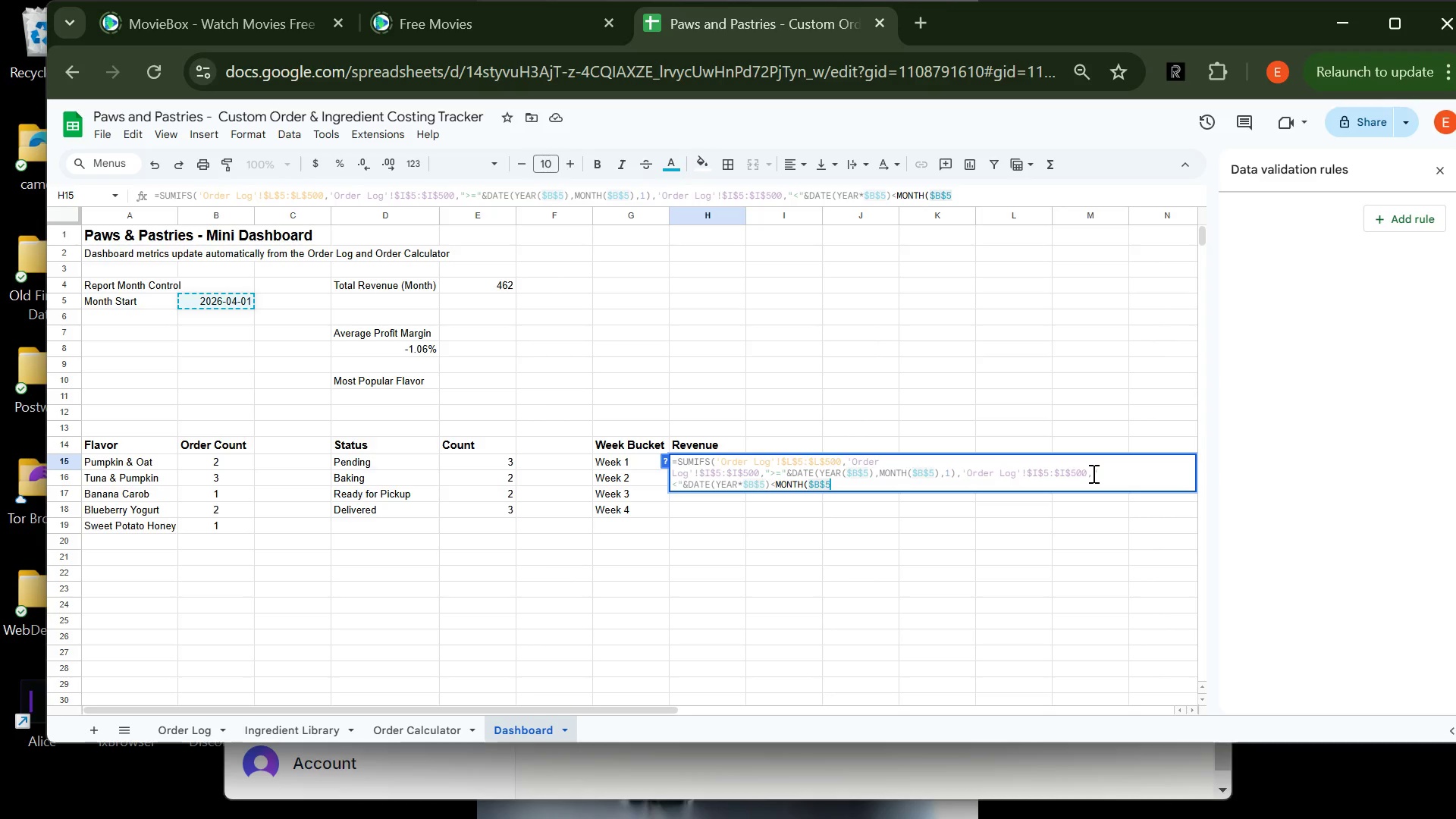 
key(Shift+0)
 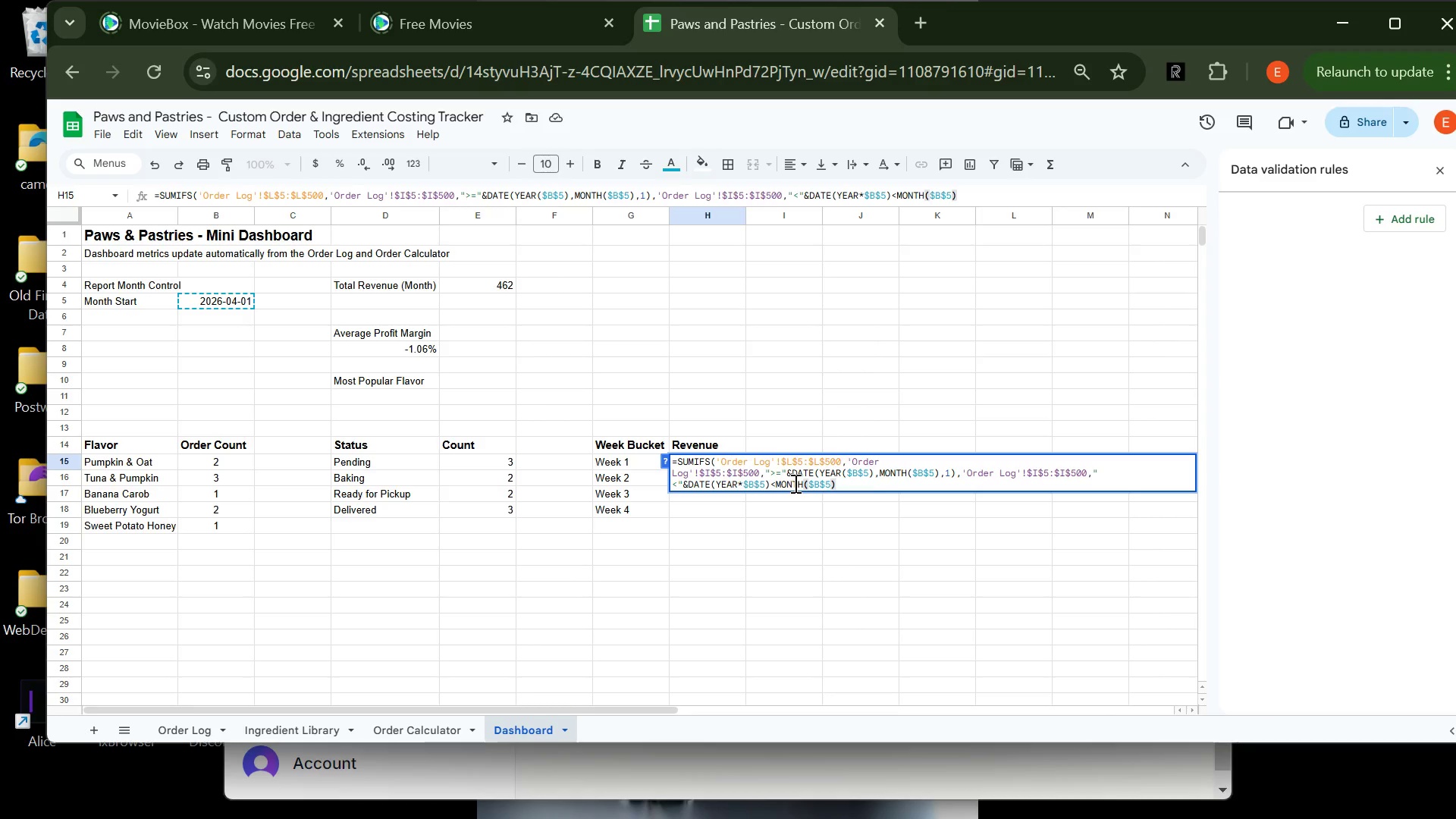 
left_click([773, 483])
 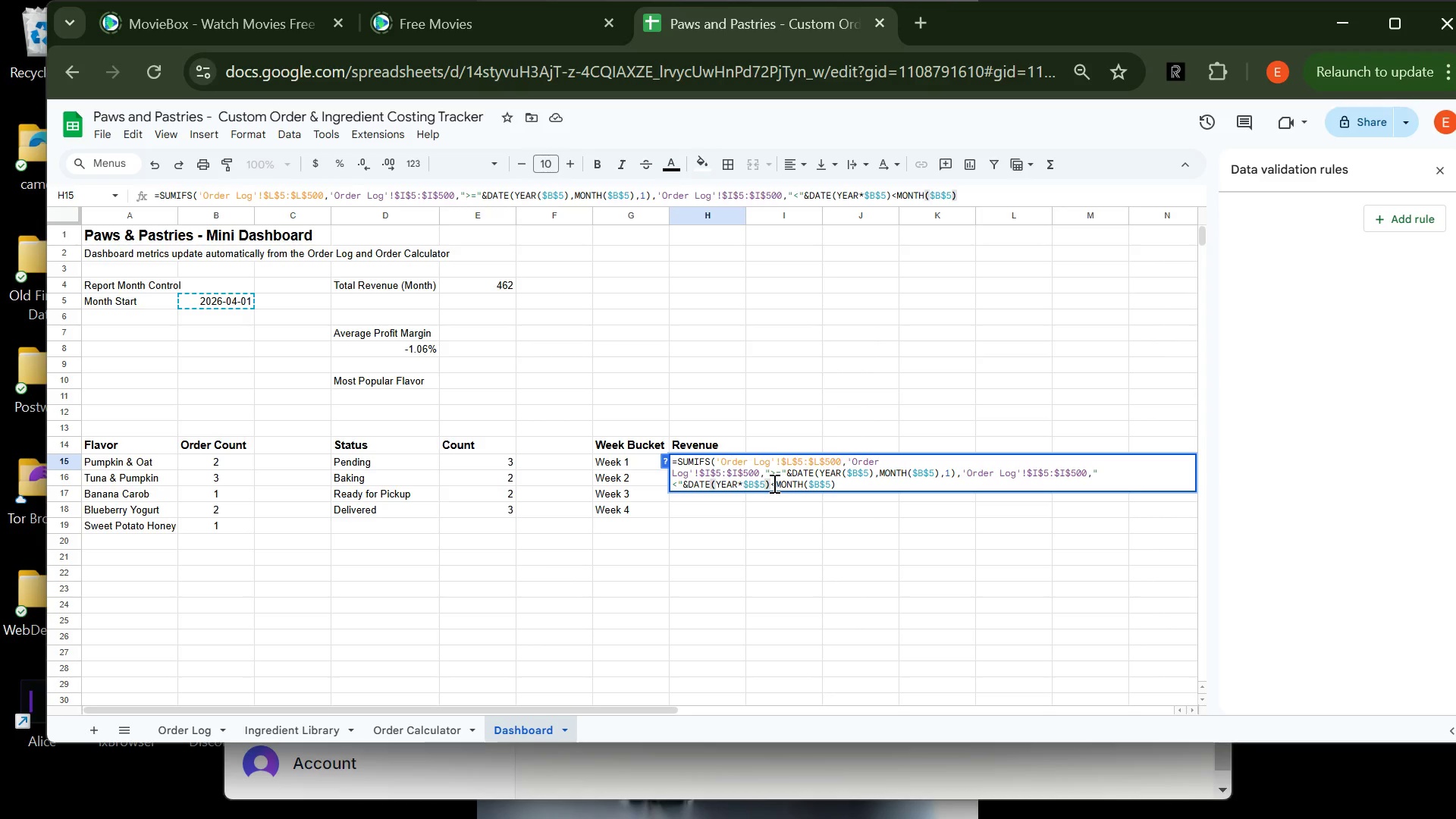 
key(ArrowDown)
 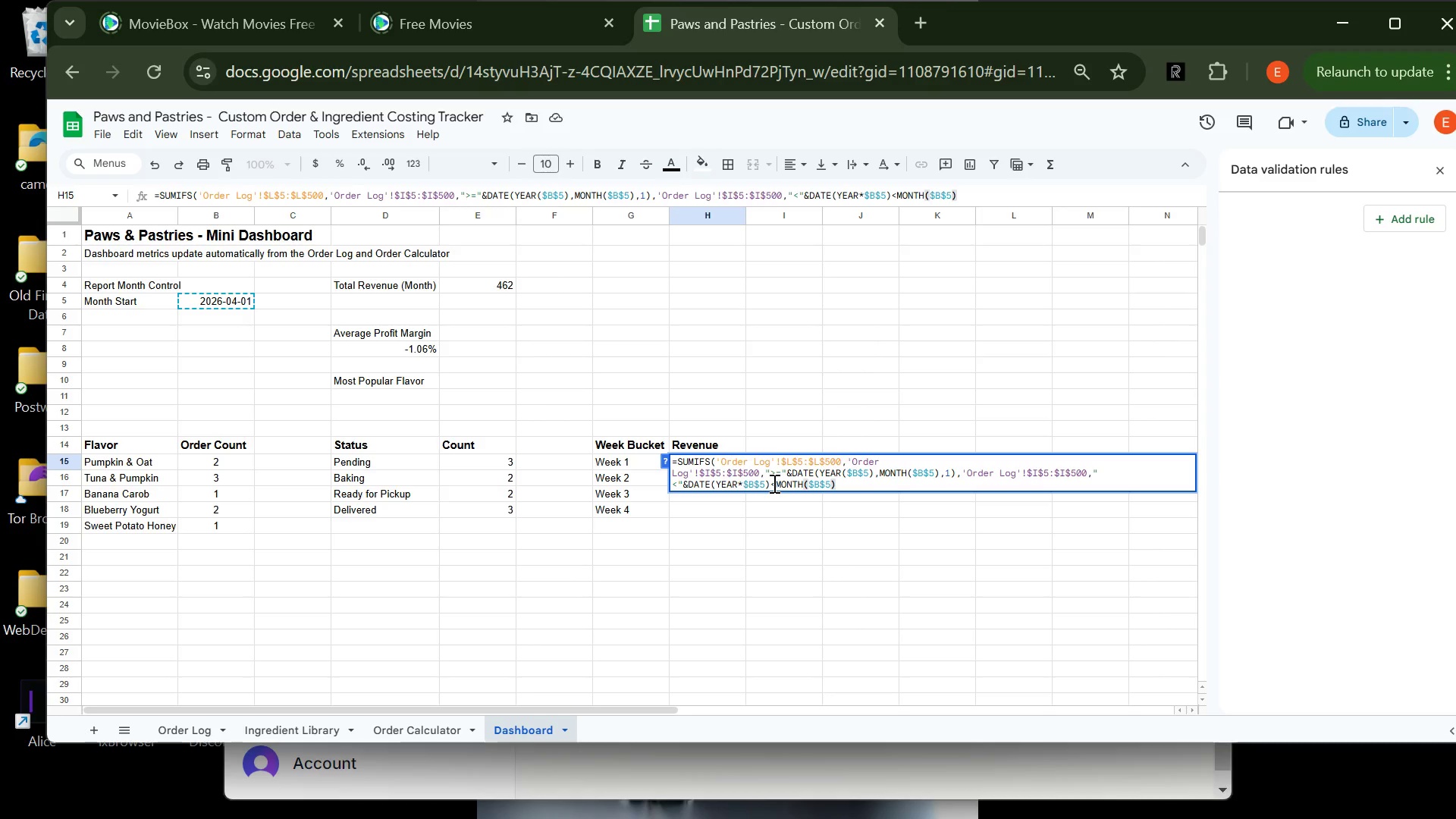 
left_click([773, 483])
 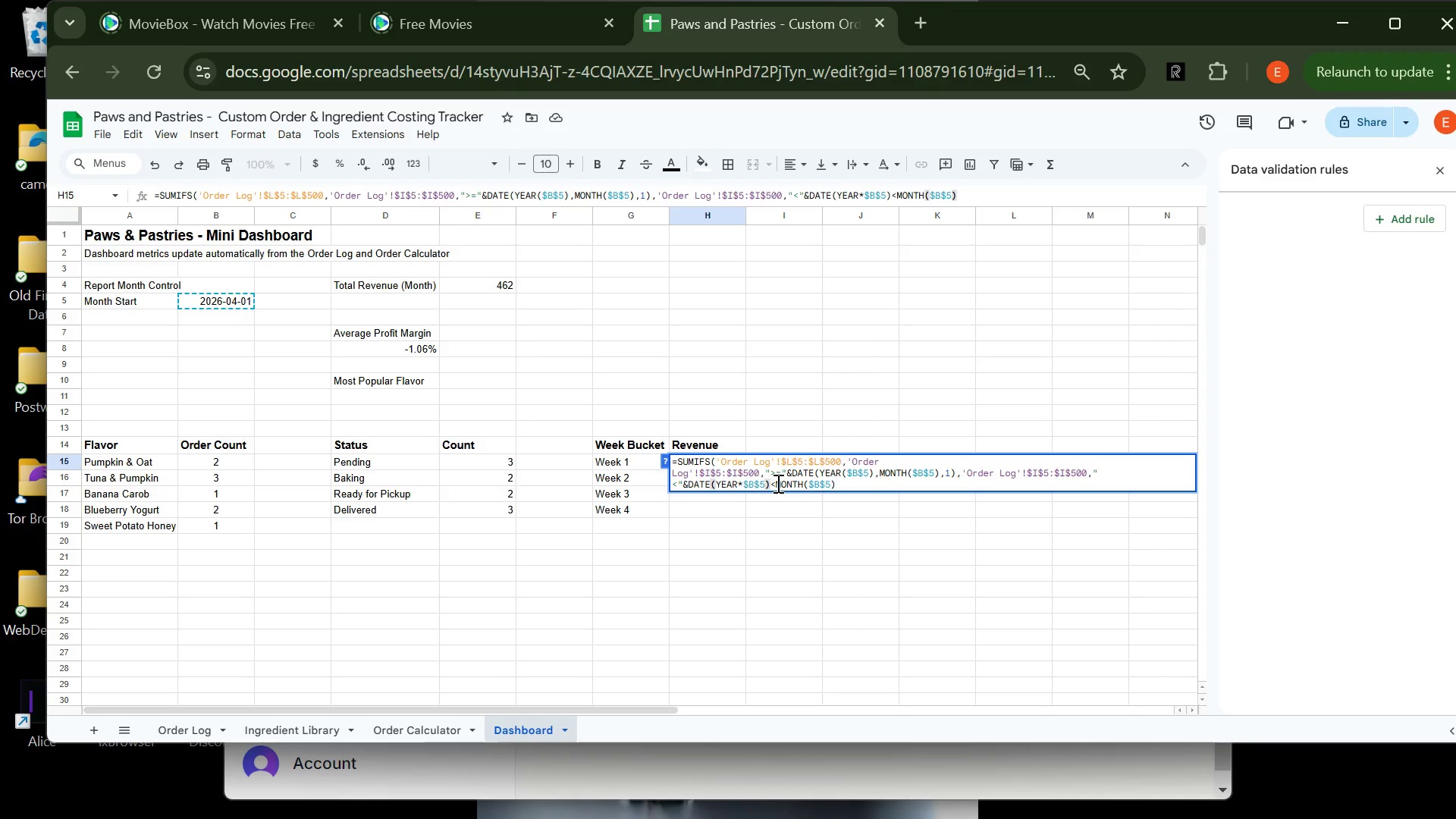 
left_click([777, 483])
 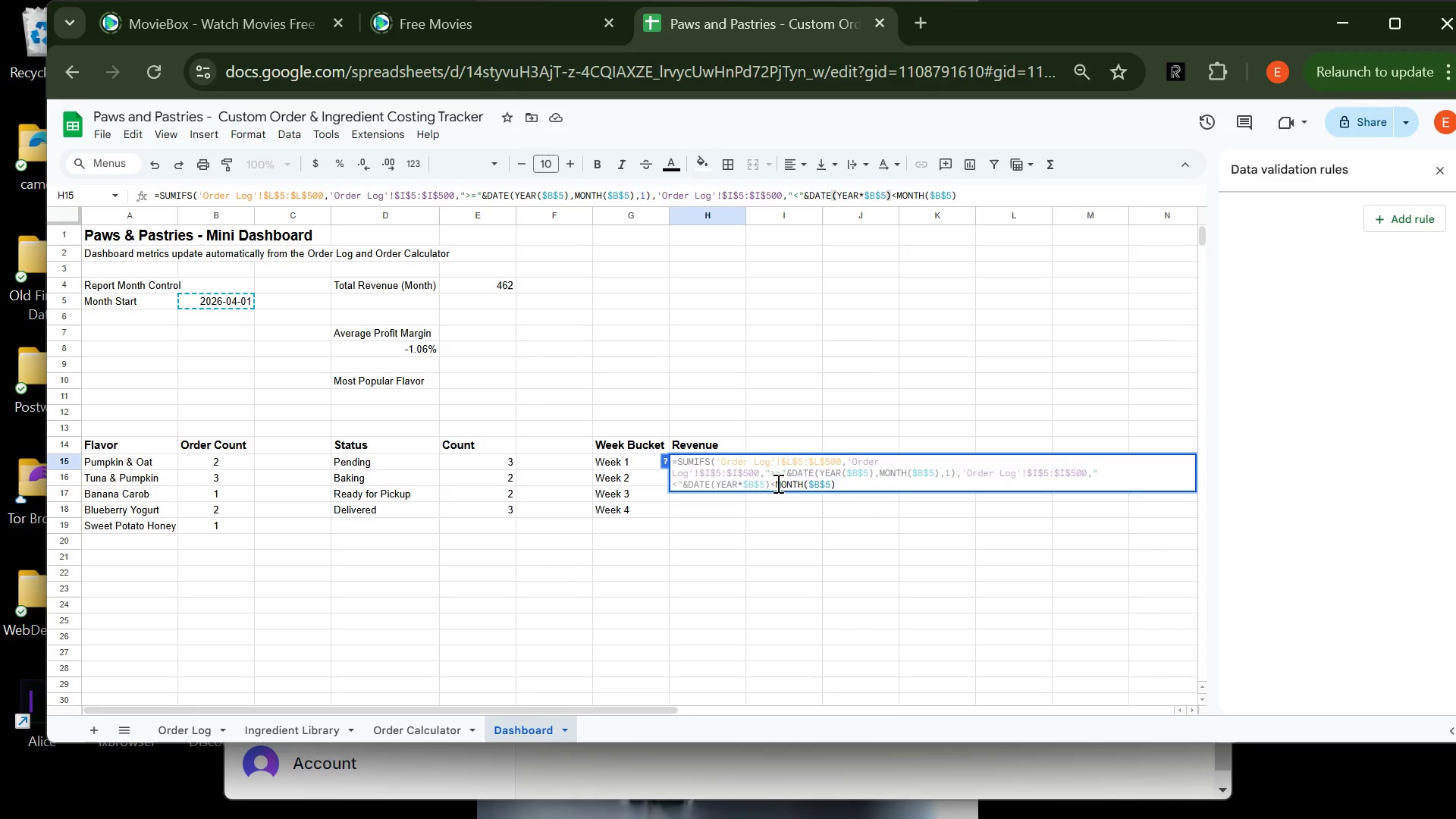 
key(Backspace)
 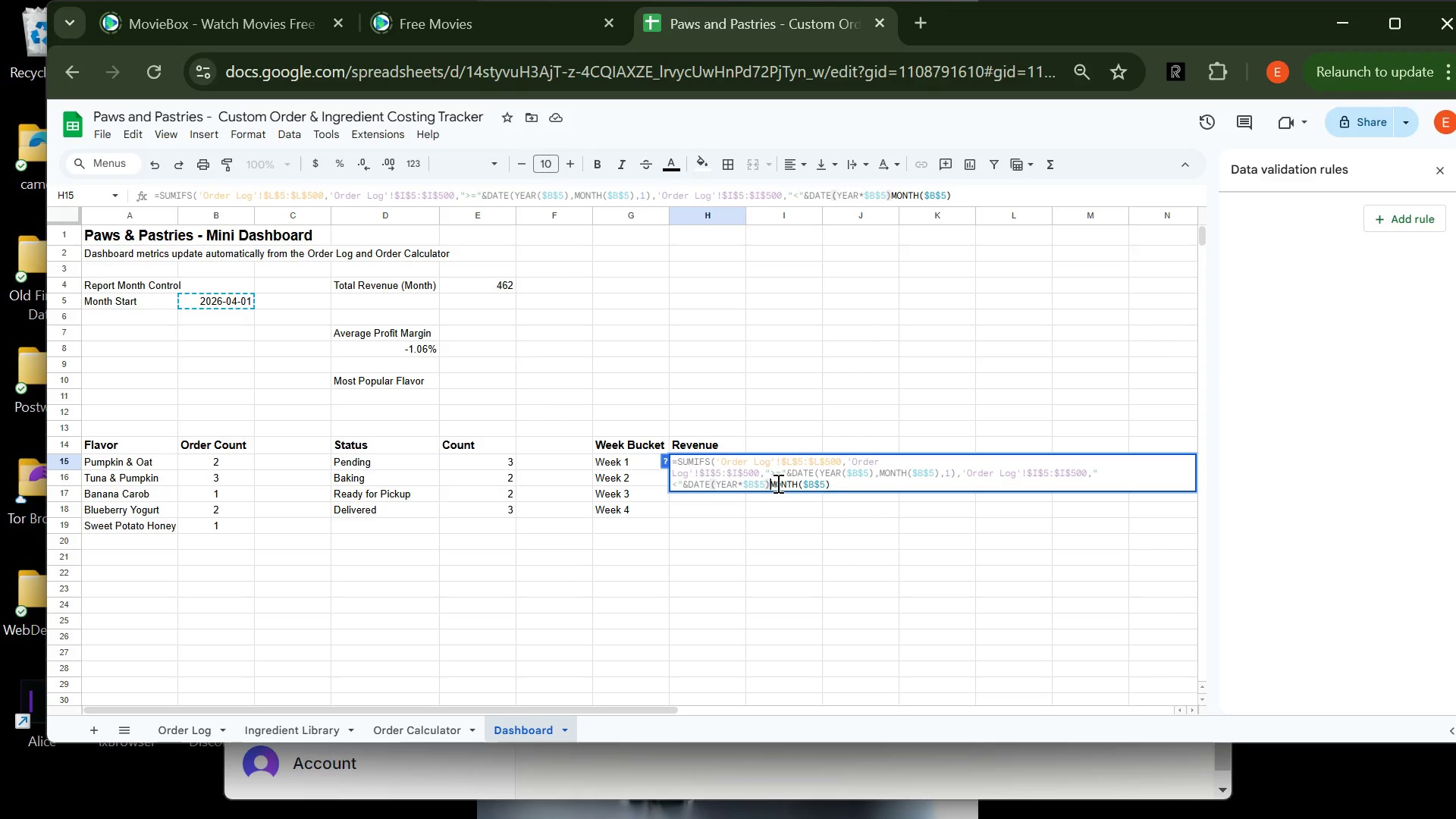 
key(Comma)
 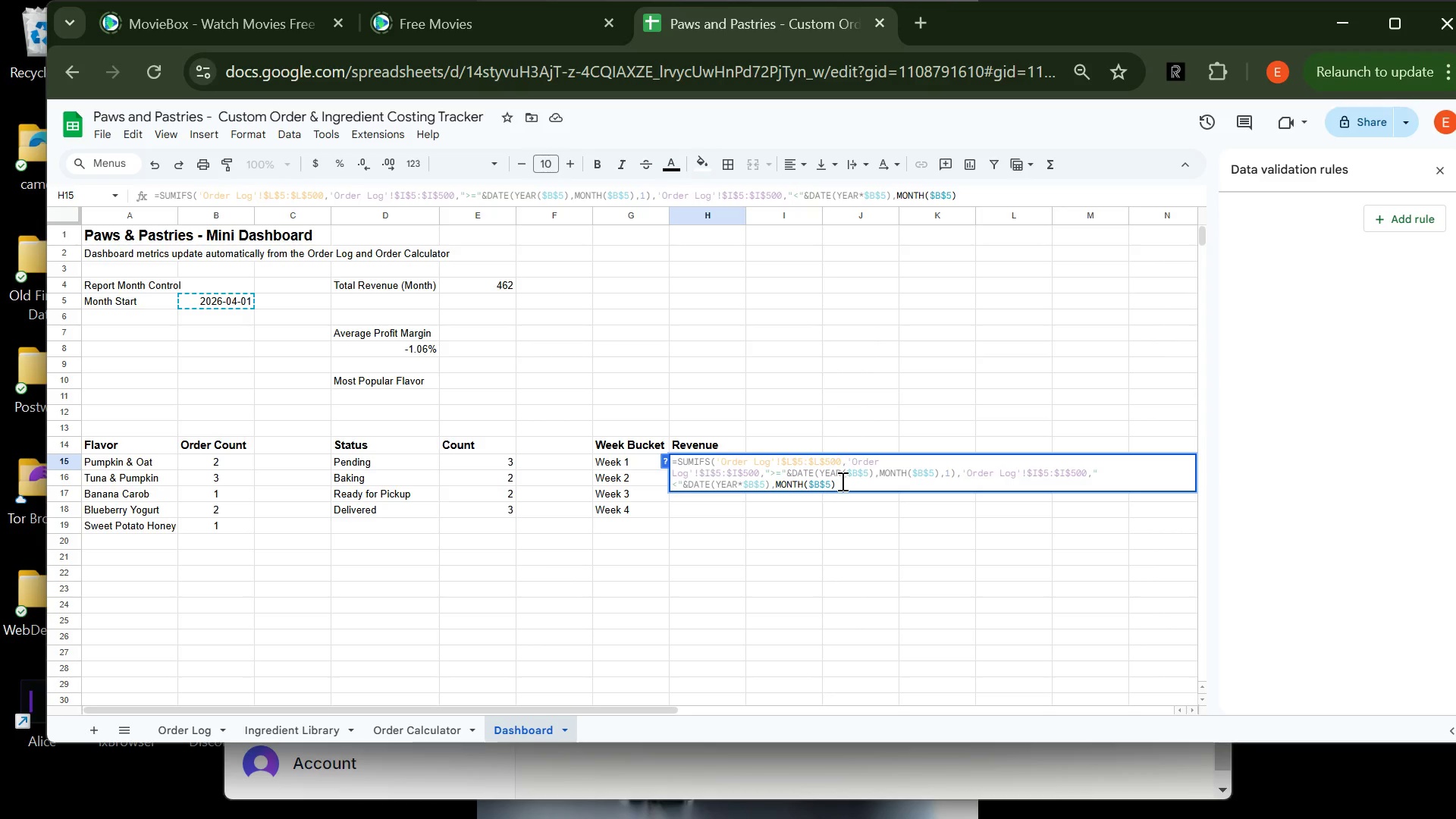 
left_click([842, 481])
 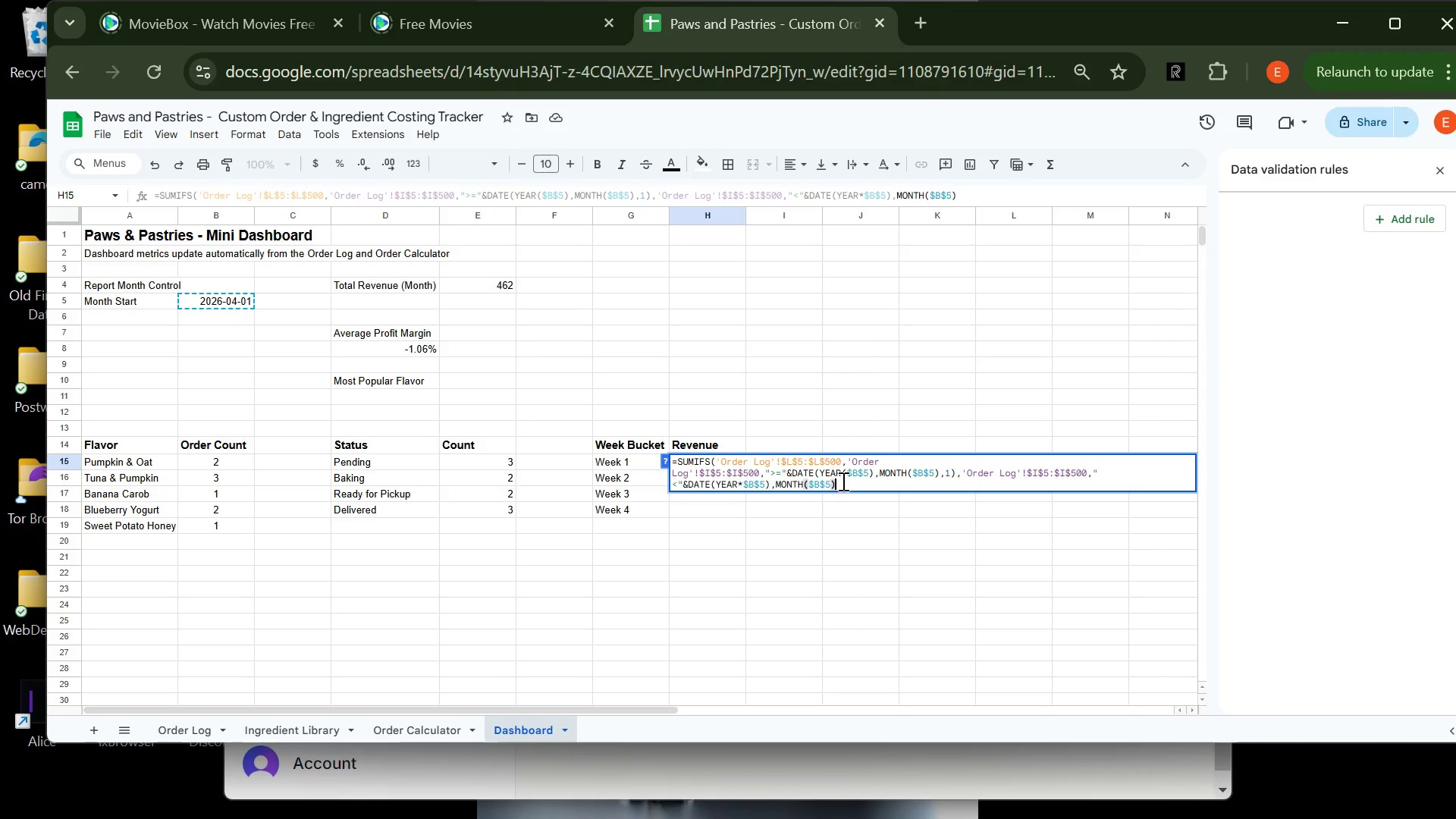 
key(Comma)
 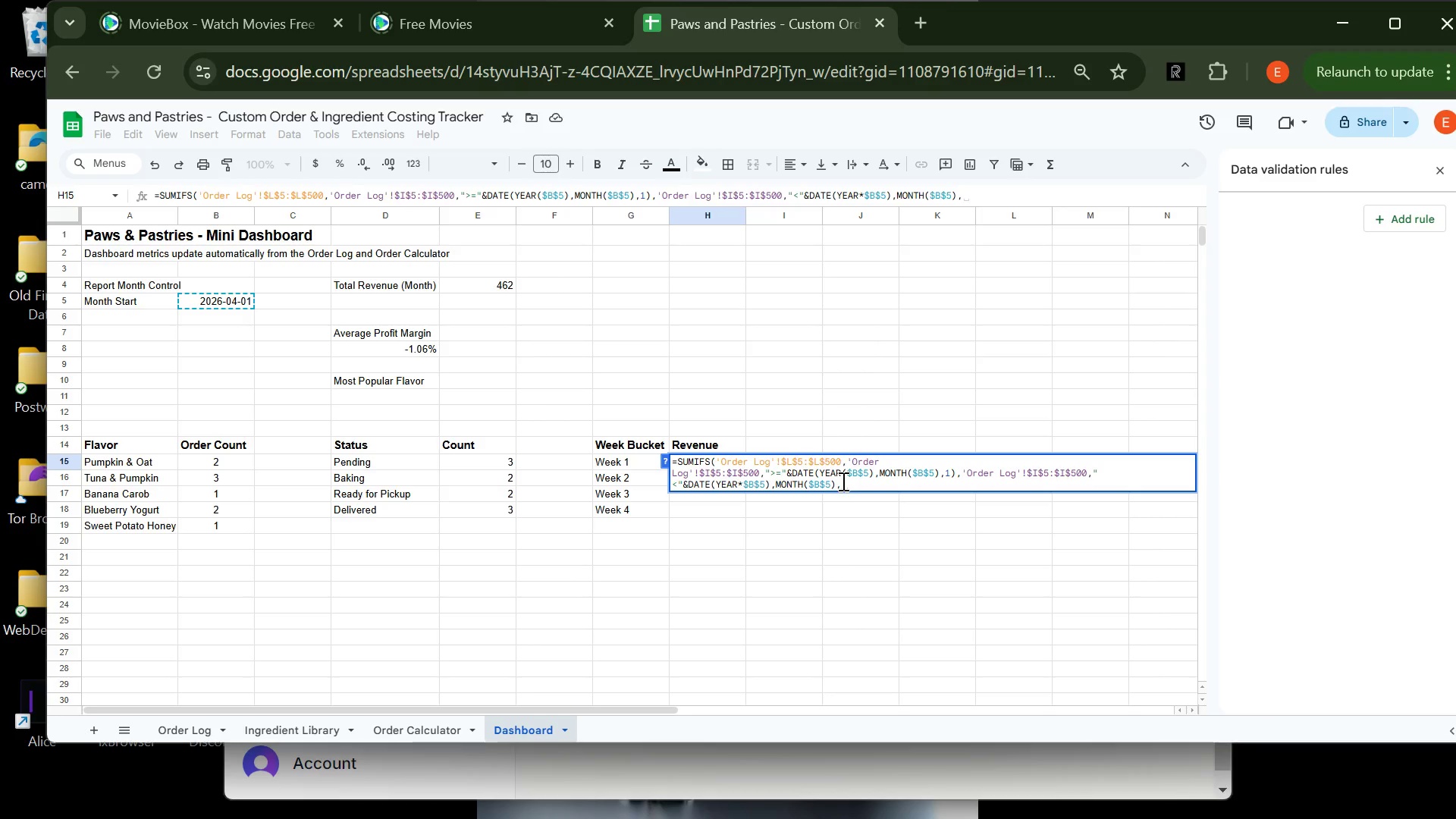 
key(8)
 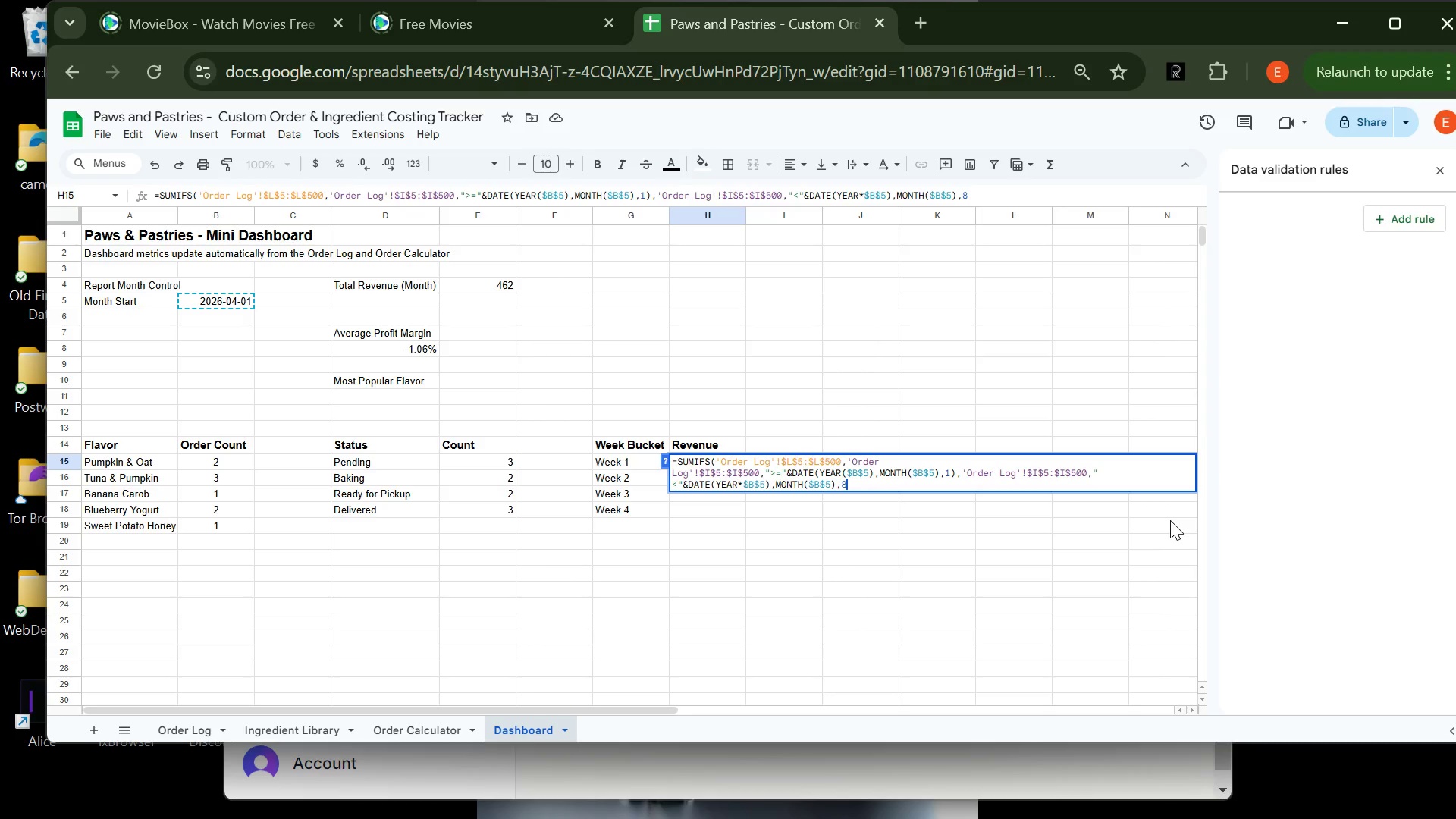 
type()))
 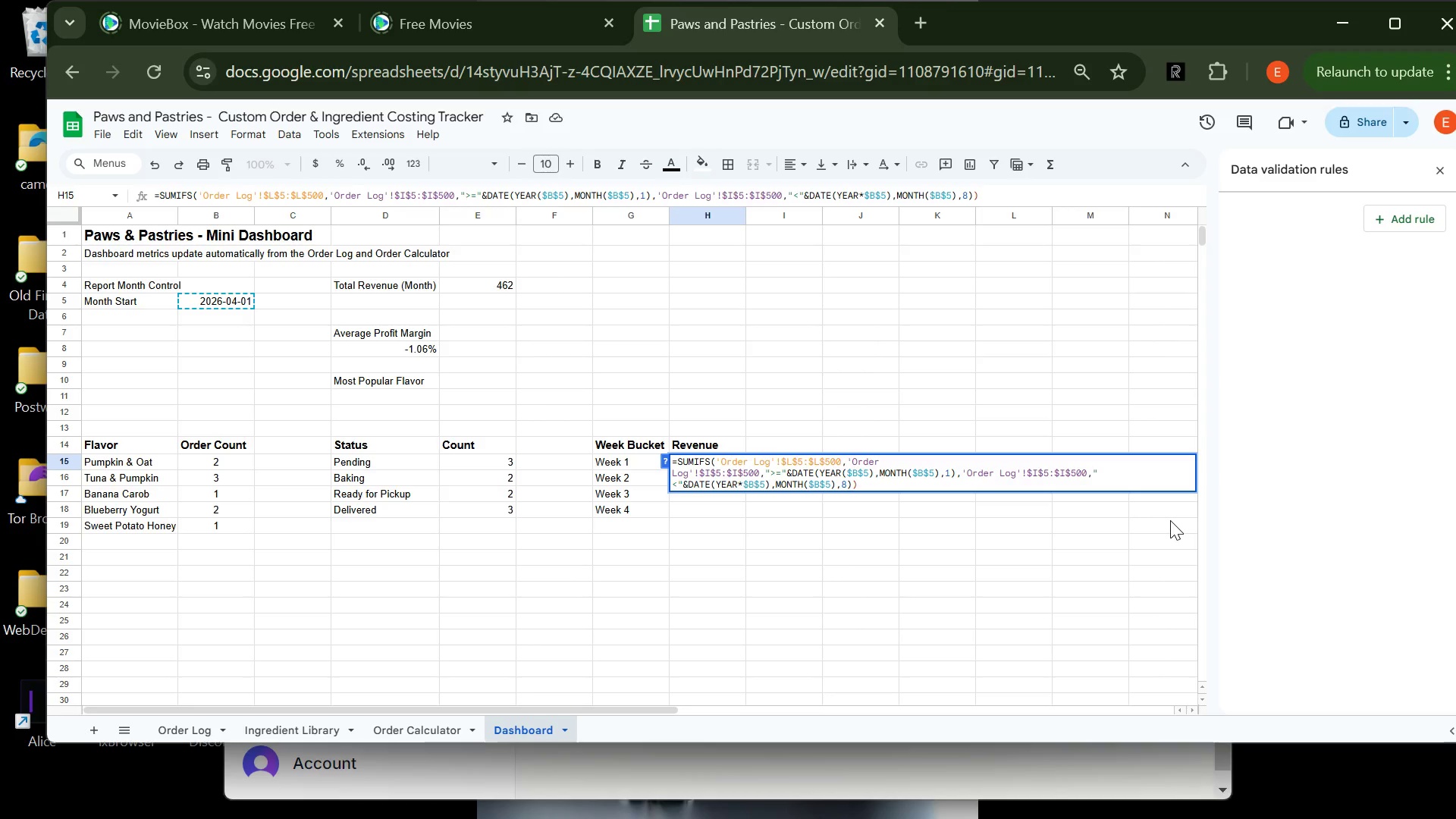 
wait(5.48)
 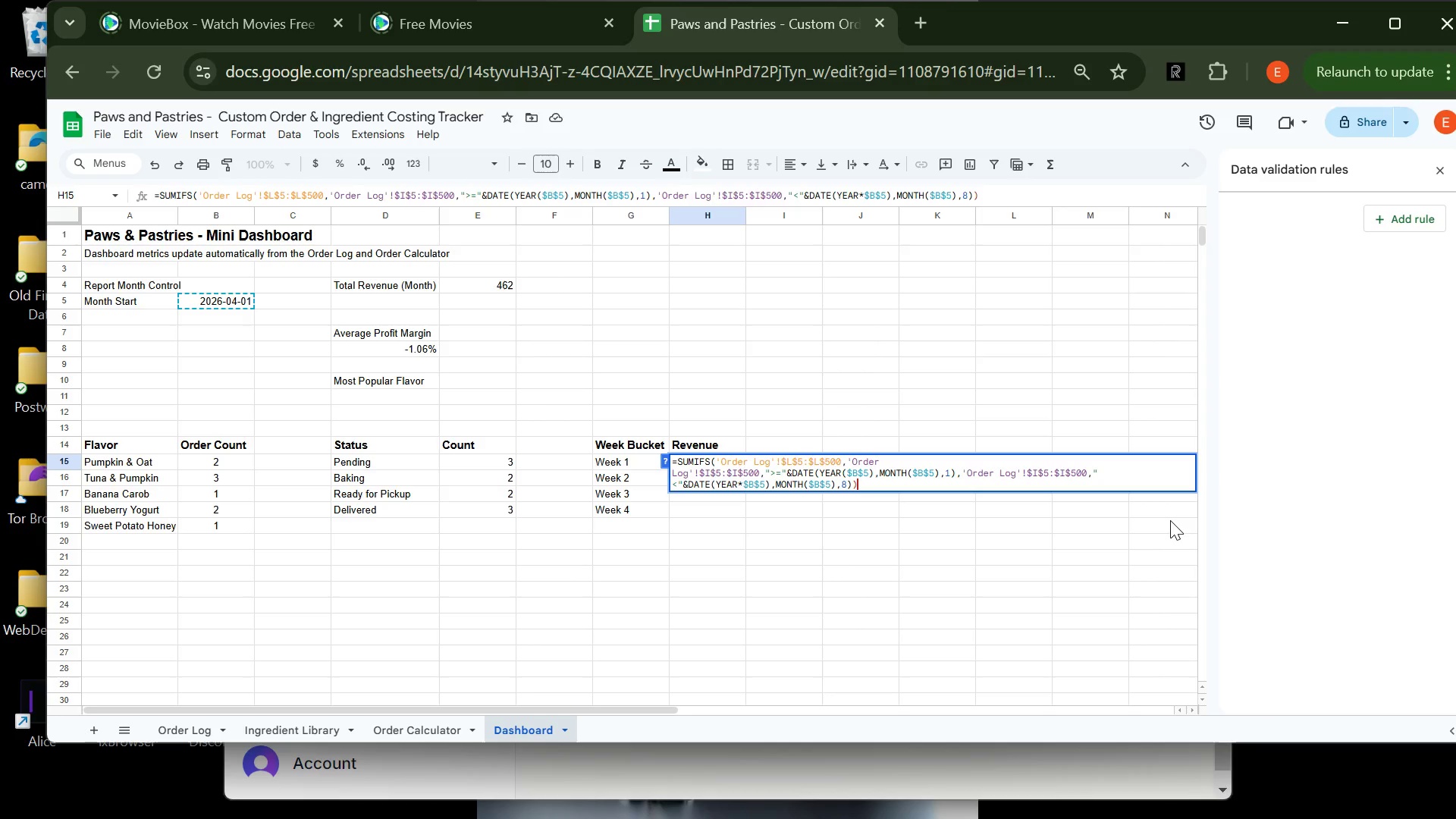 
key(Enter)
 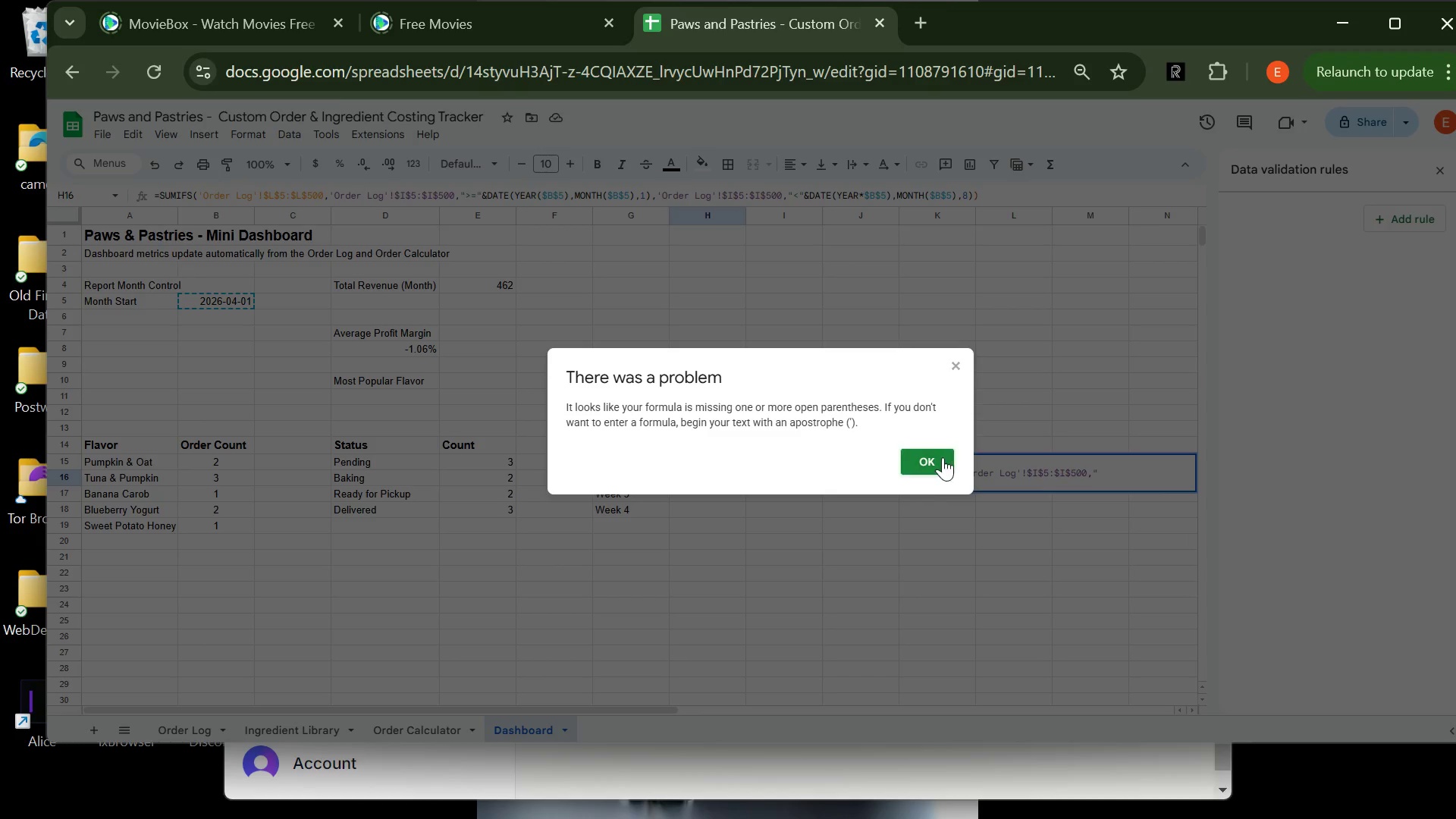 
left_click([940, 450])
 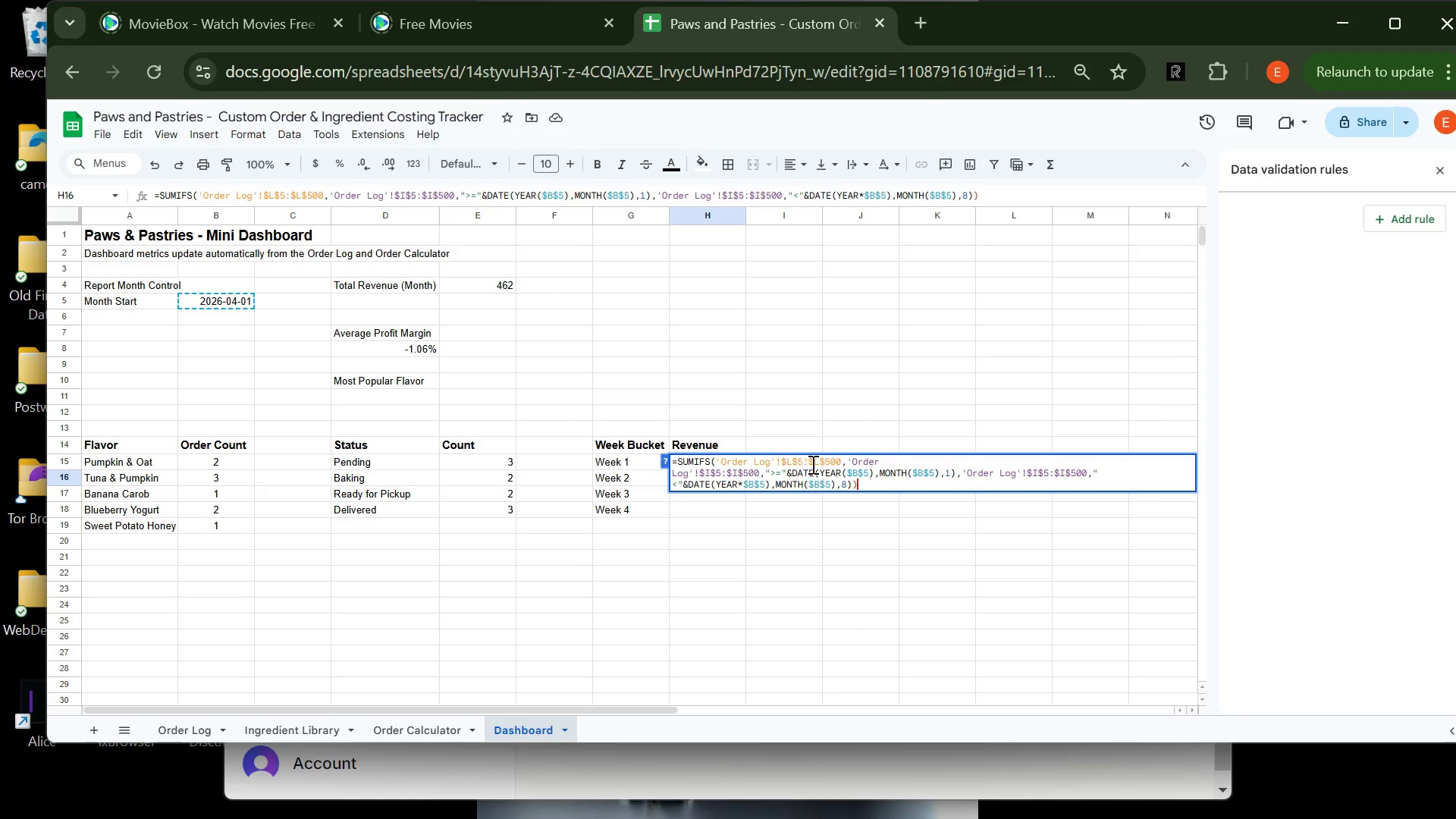 
wait(10.91)
 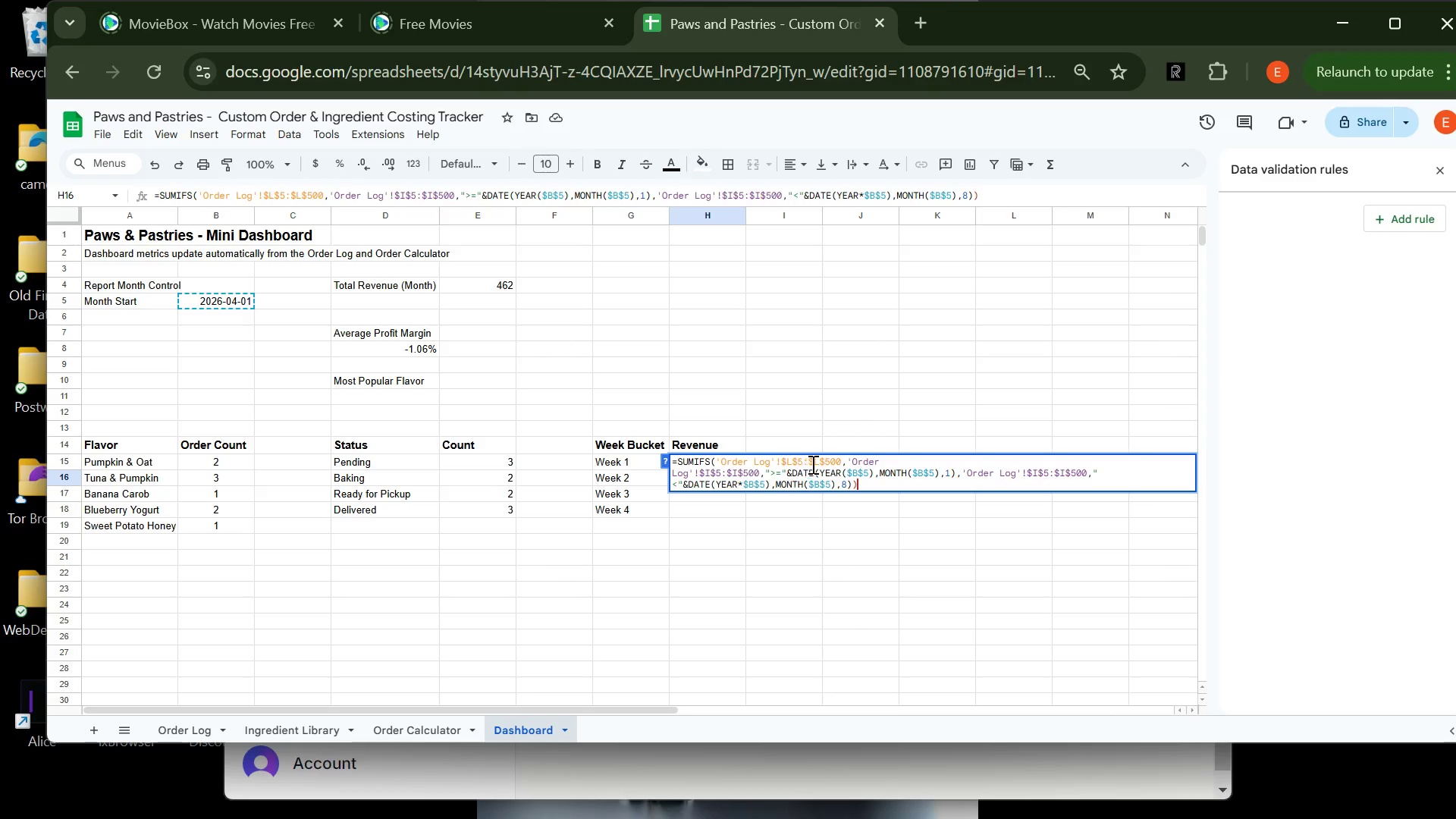 
left_click([842, 460])
 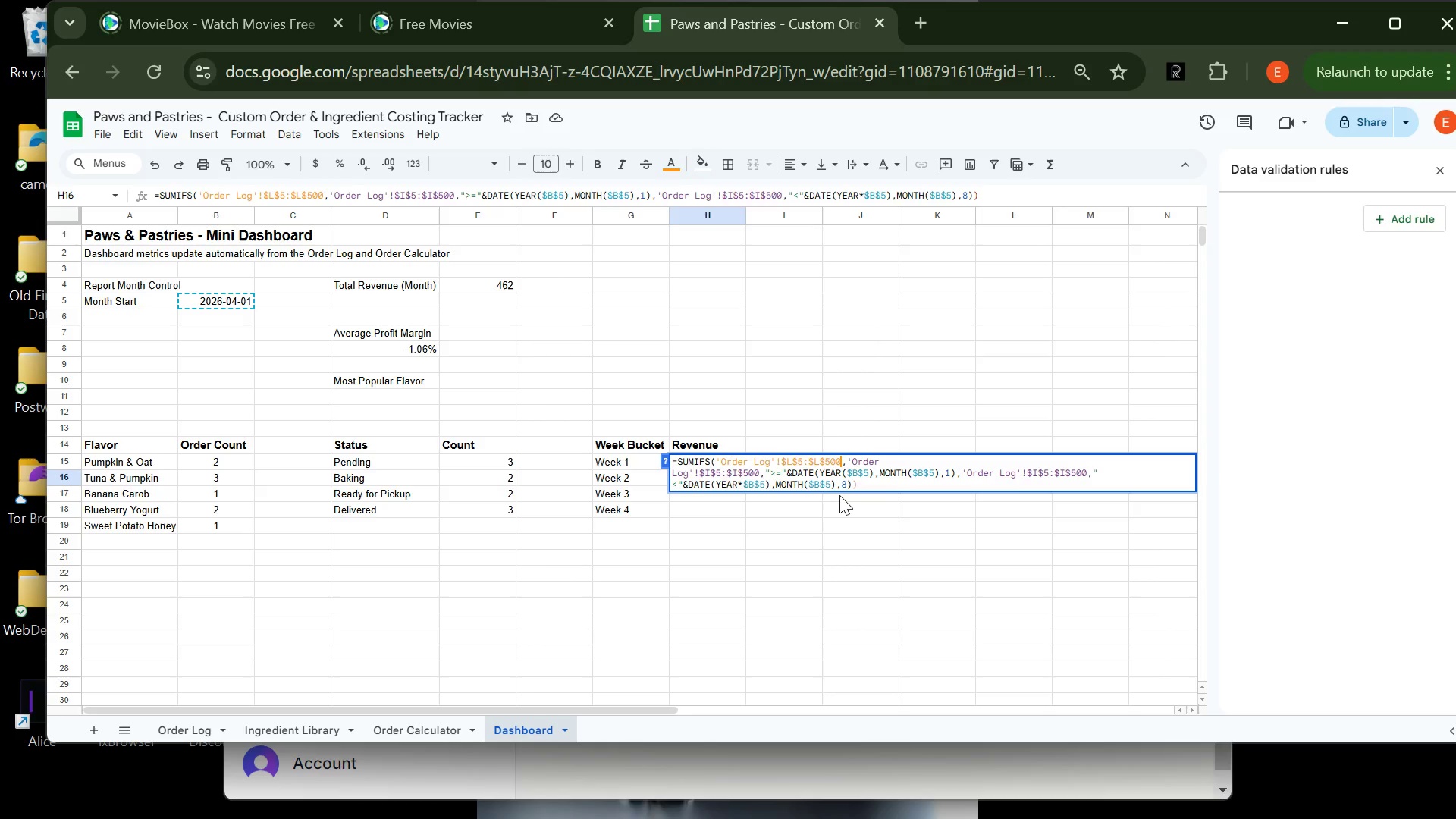 
wait(54.23)
 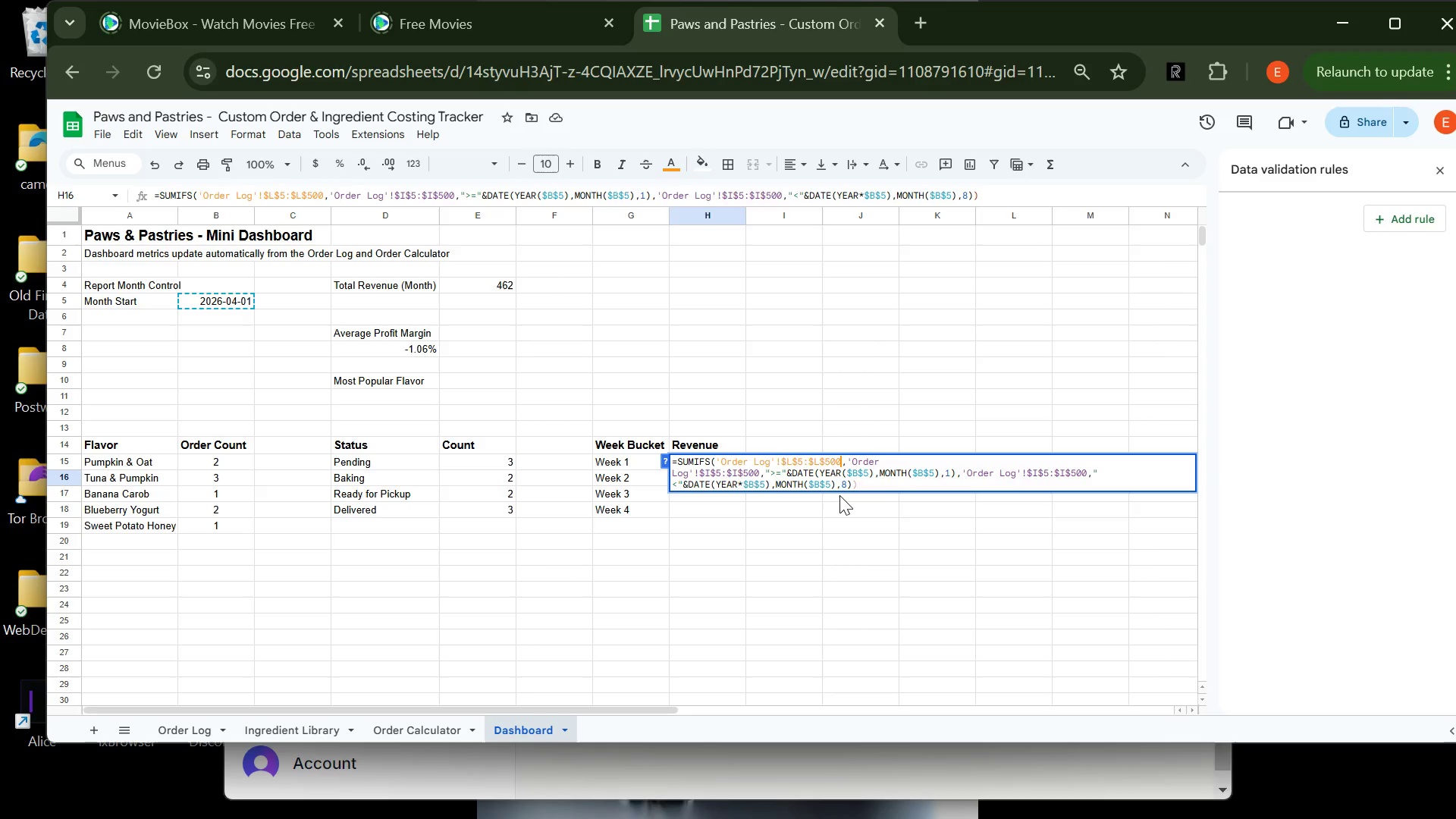 
left_click([742, 485])
 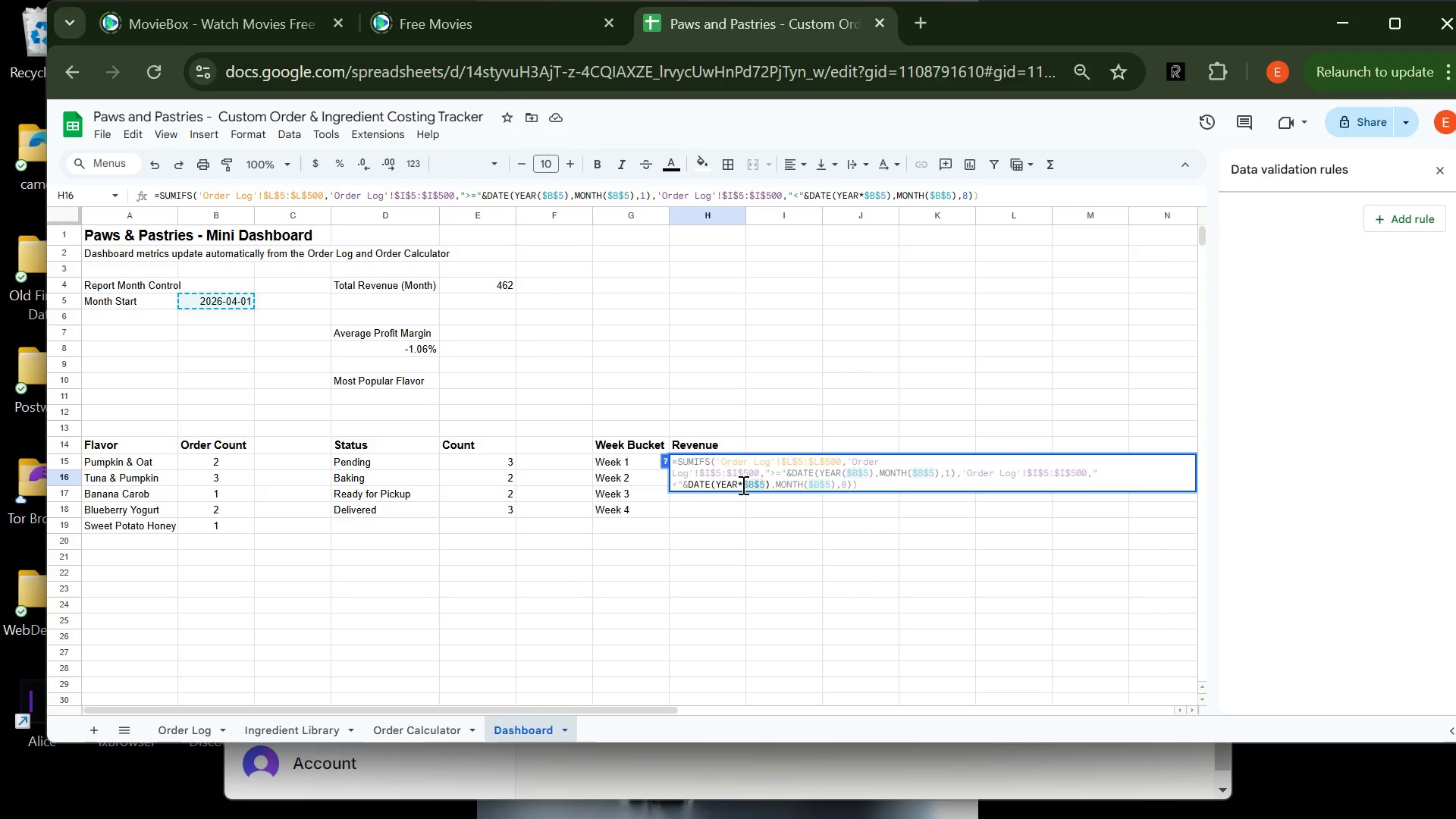 
key(Backspace)
 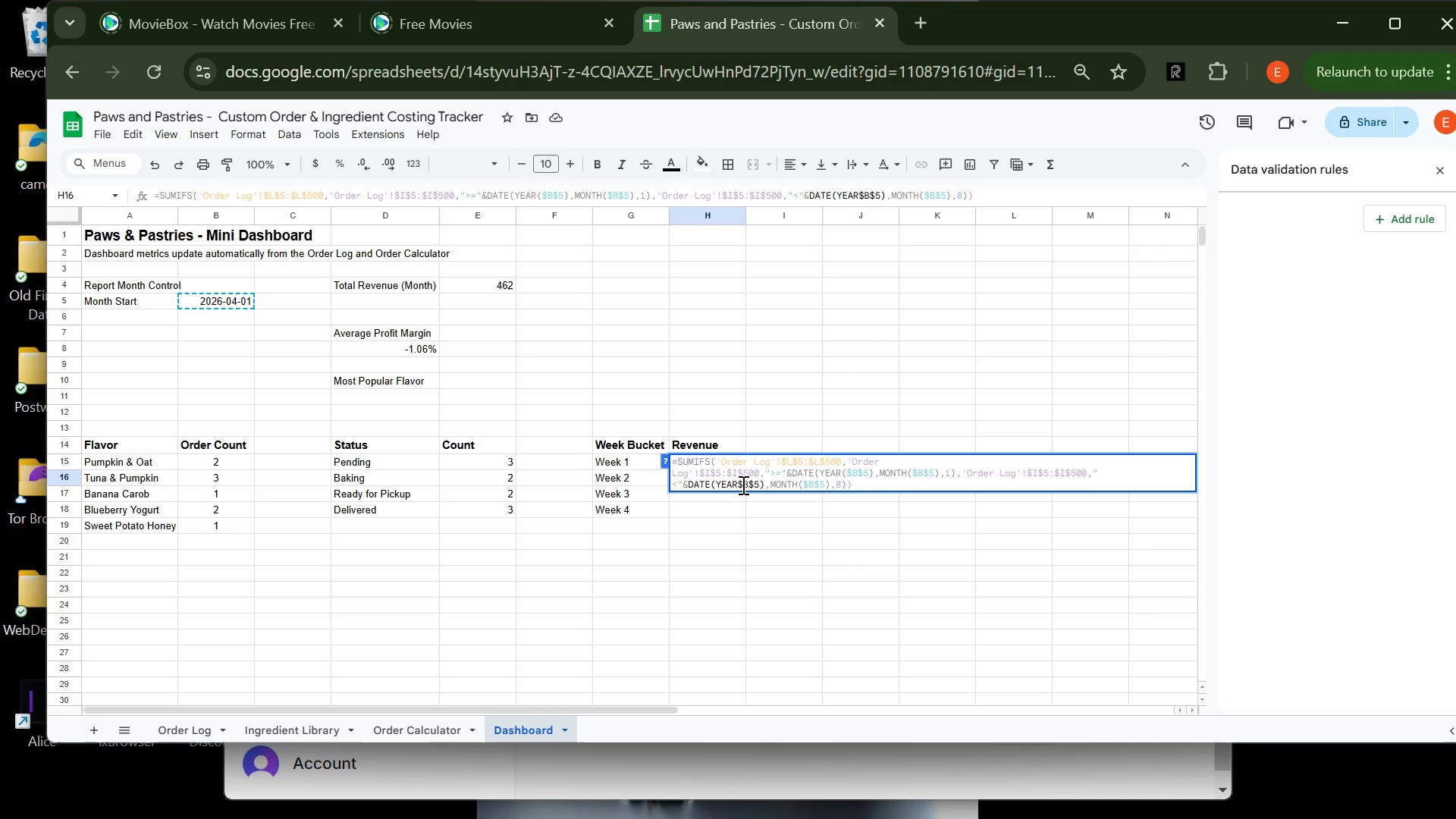 
key(Shift+9)
 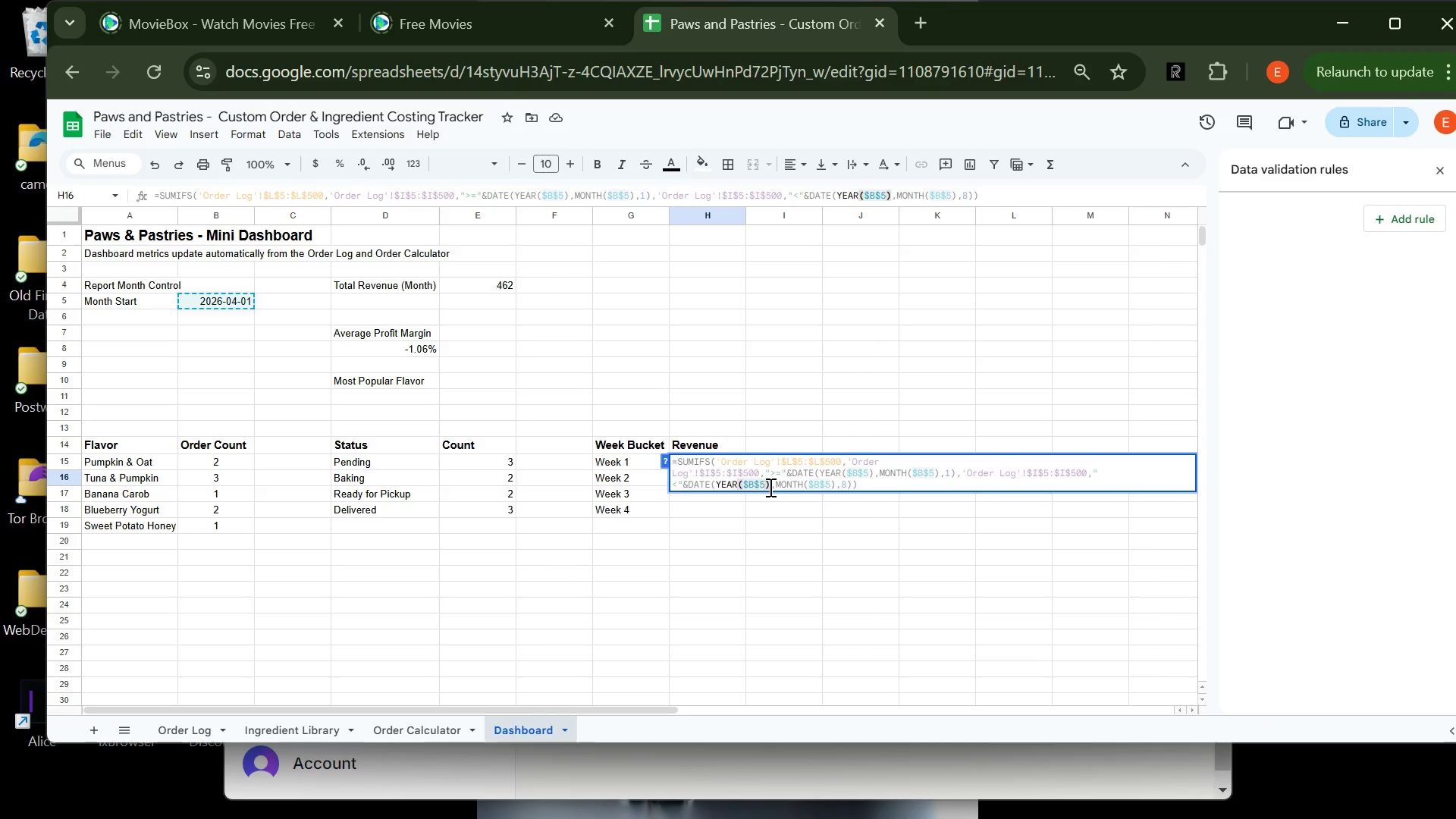 
wait(8.81)
 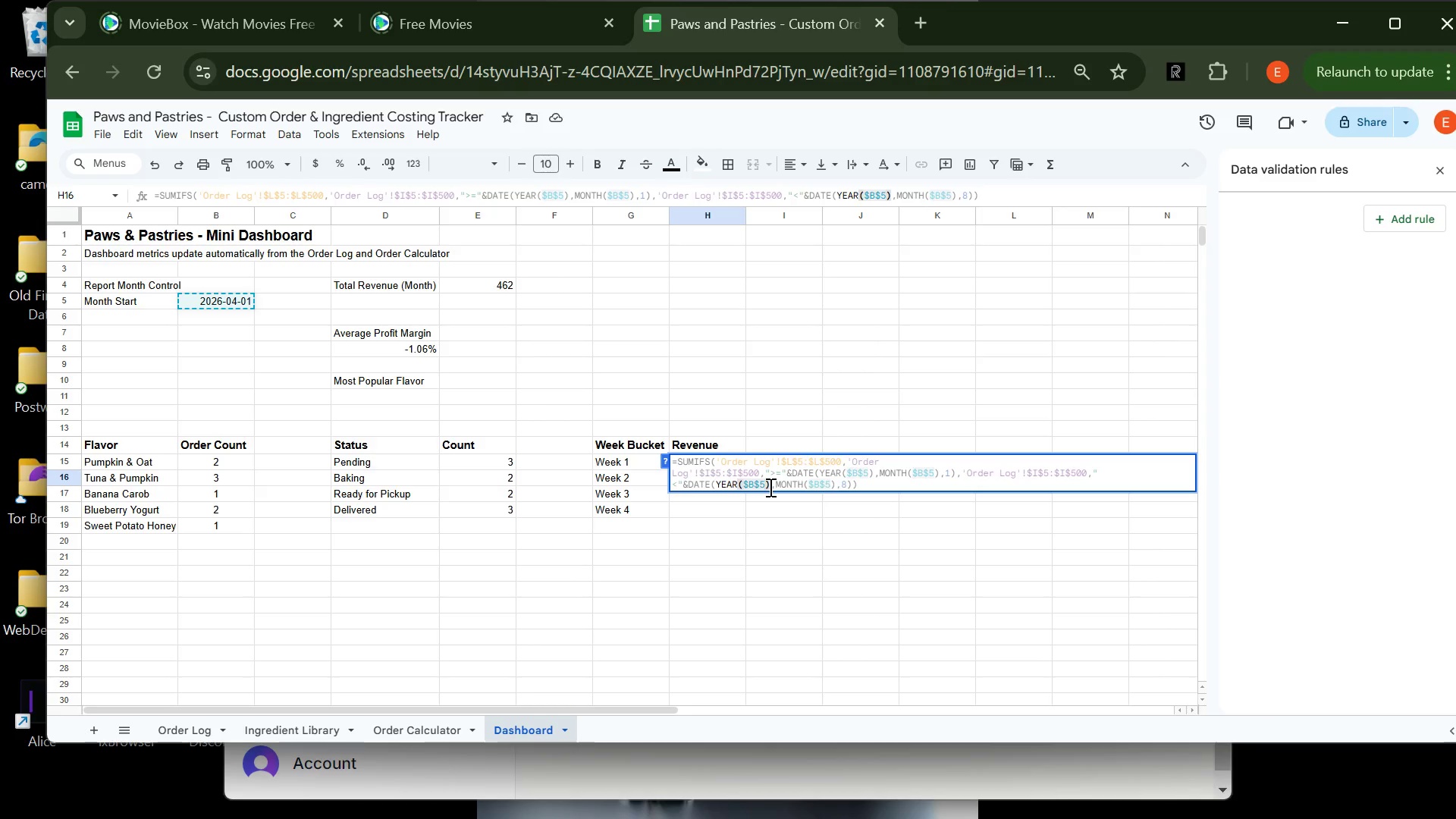 
left_click([869, 485])
 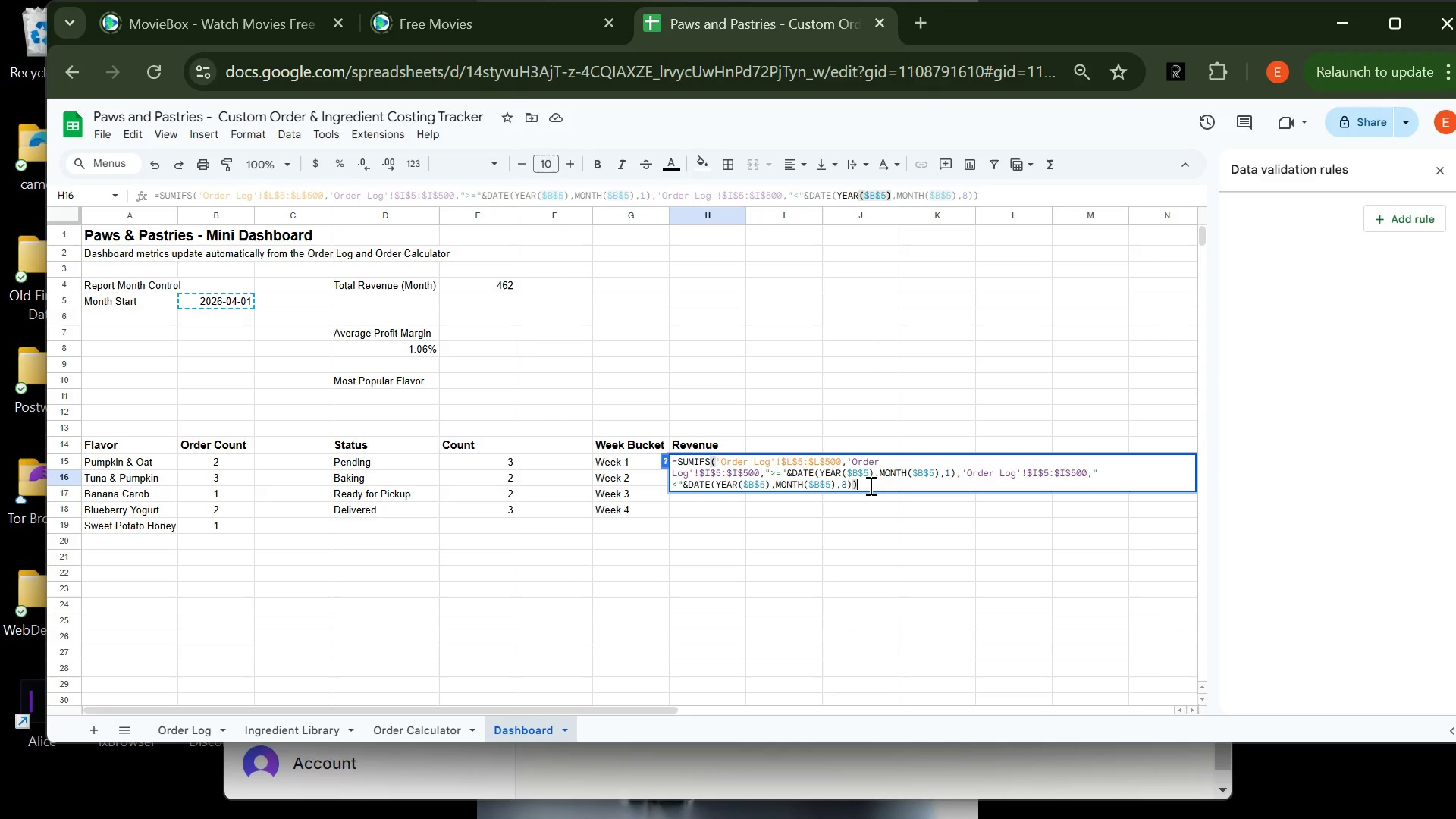 
key(Enter)
 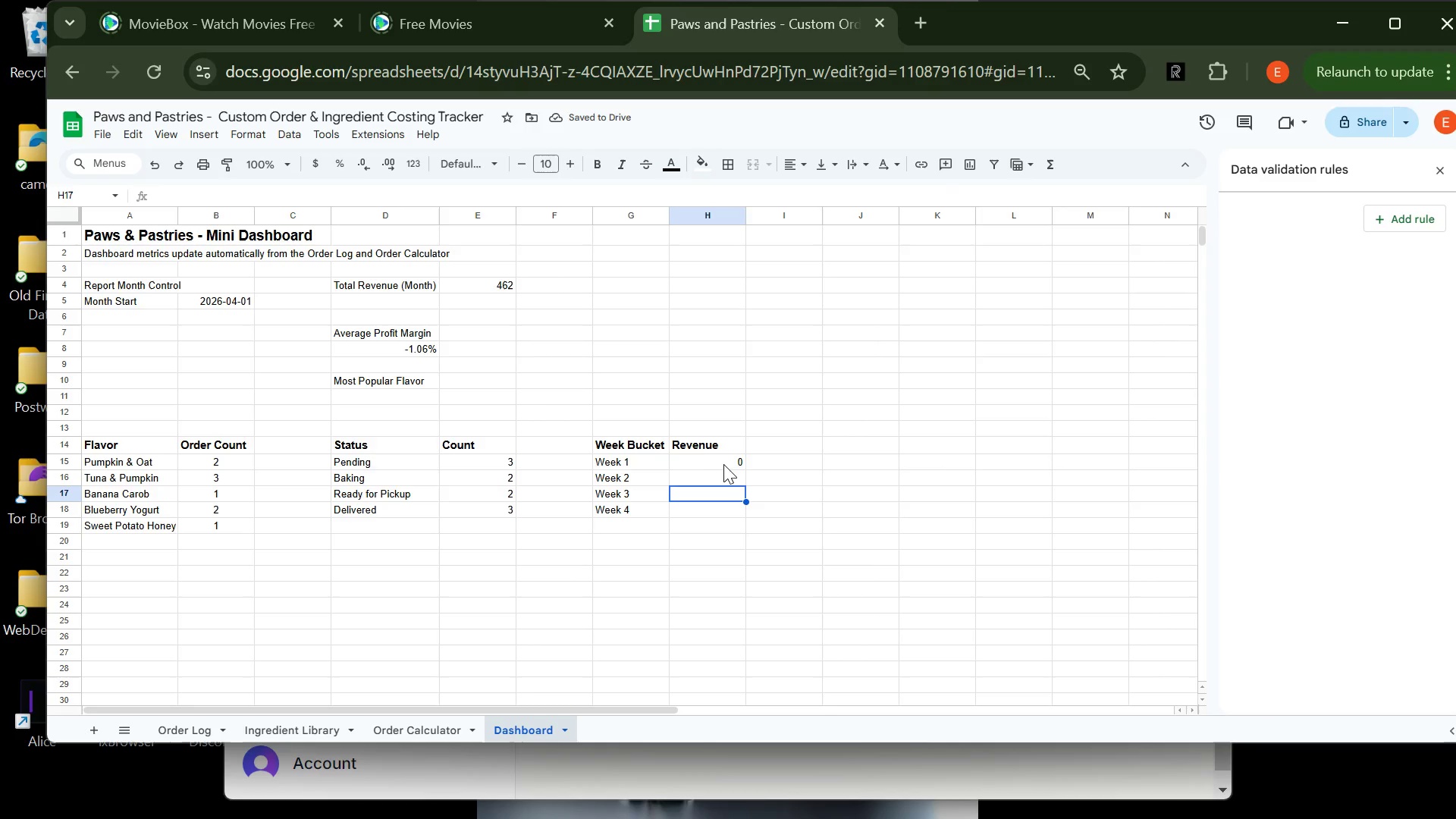 
left_click([713, 459])
 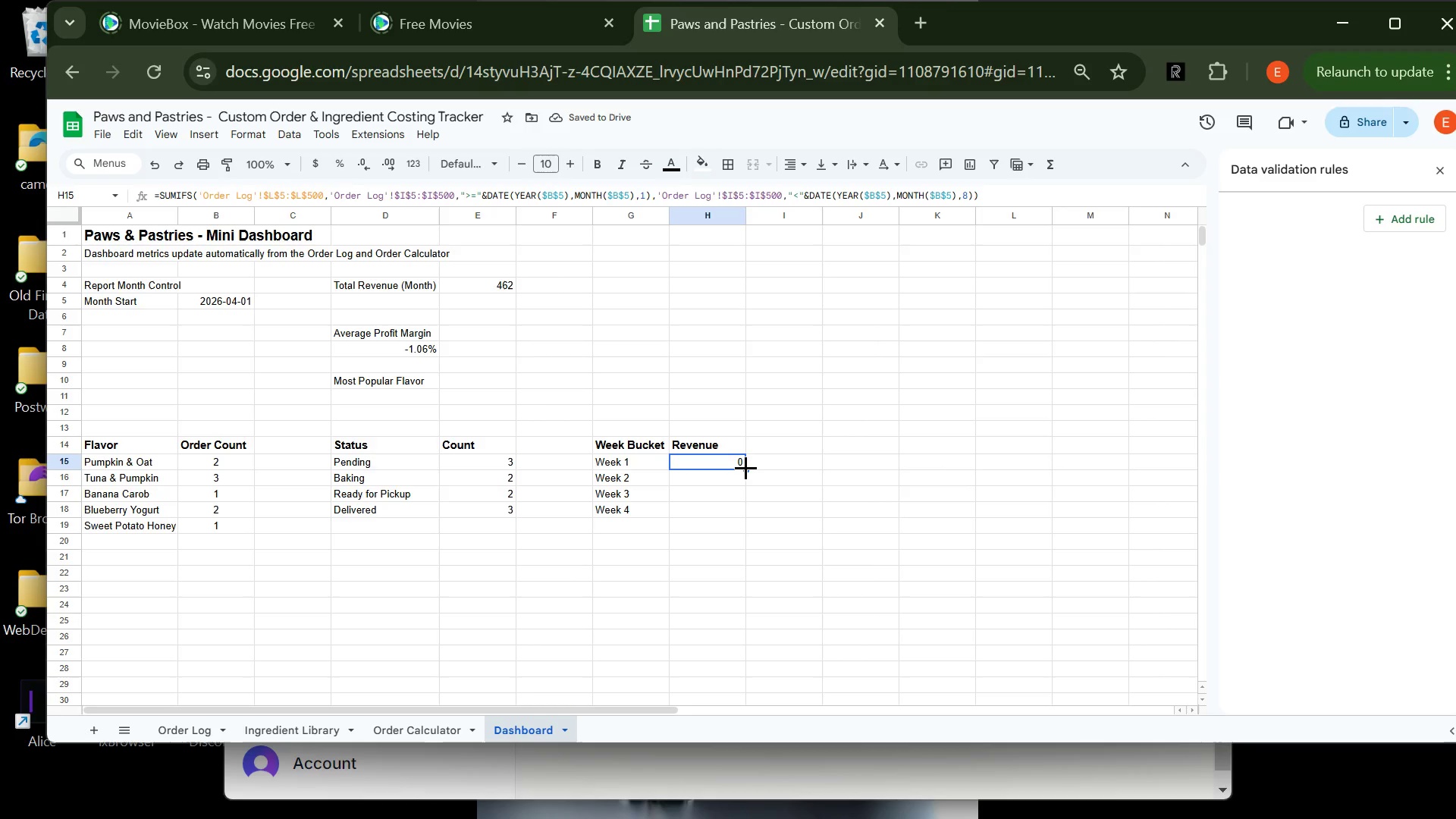 
left_click_drag(start_coordinate=[745, 467], to_coordinate=[751, 517])
 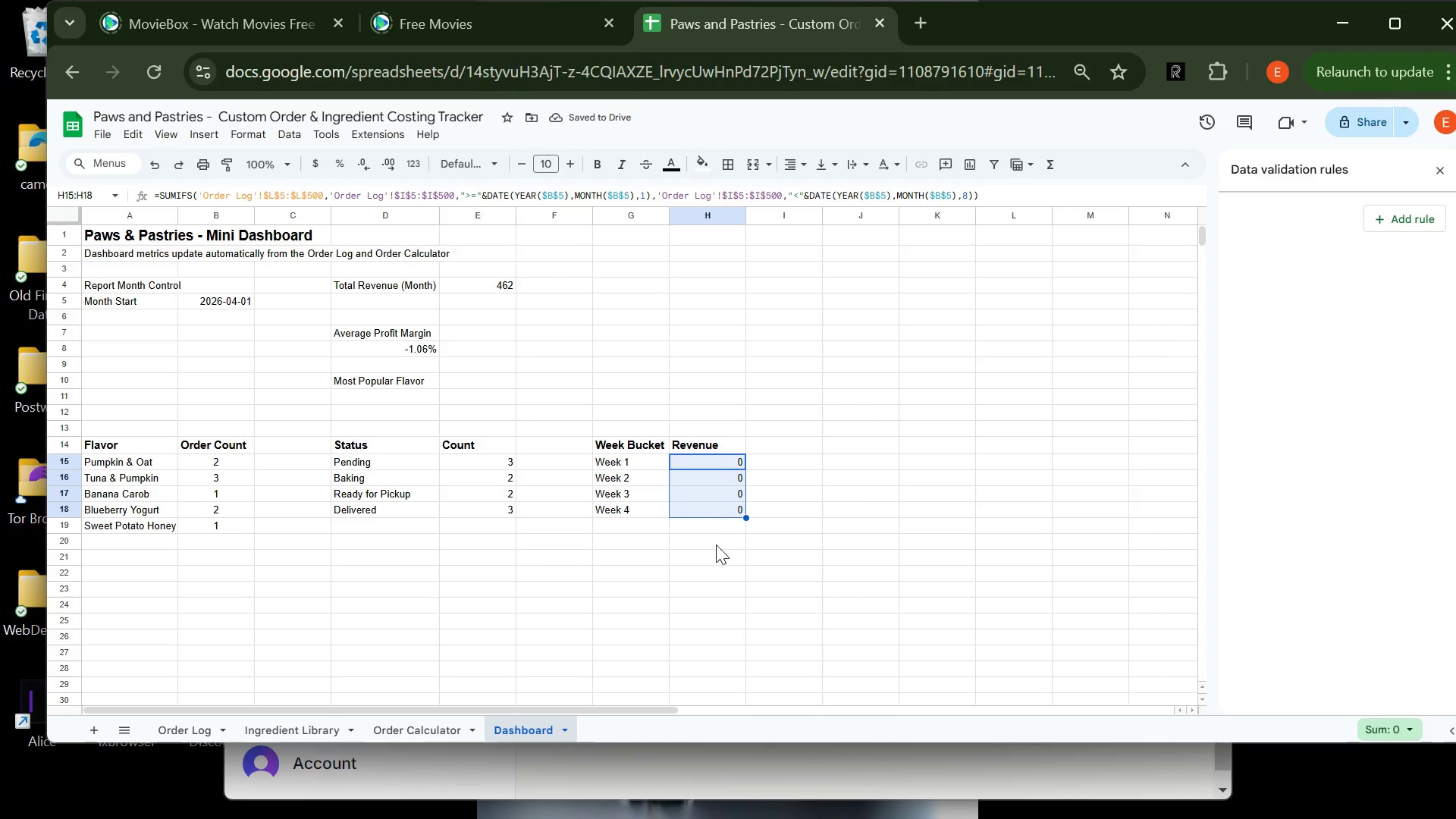 
left_click([723, 589])
 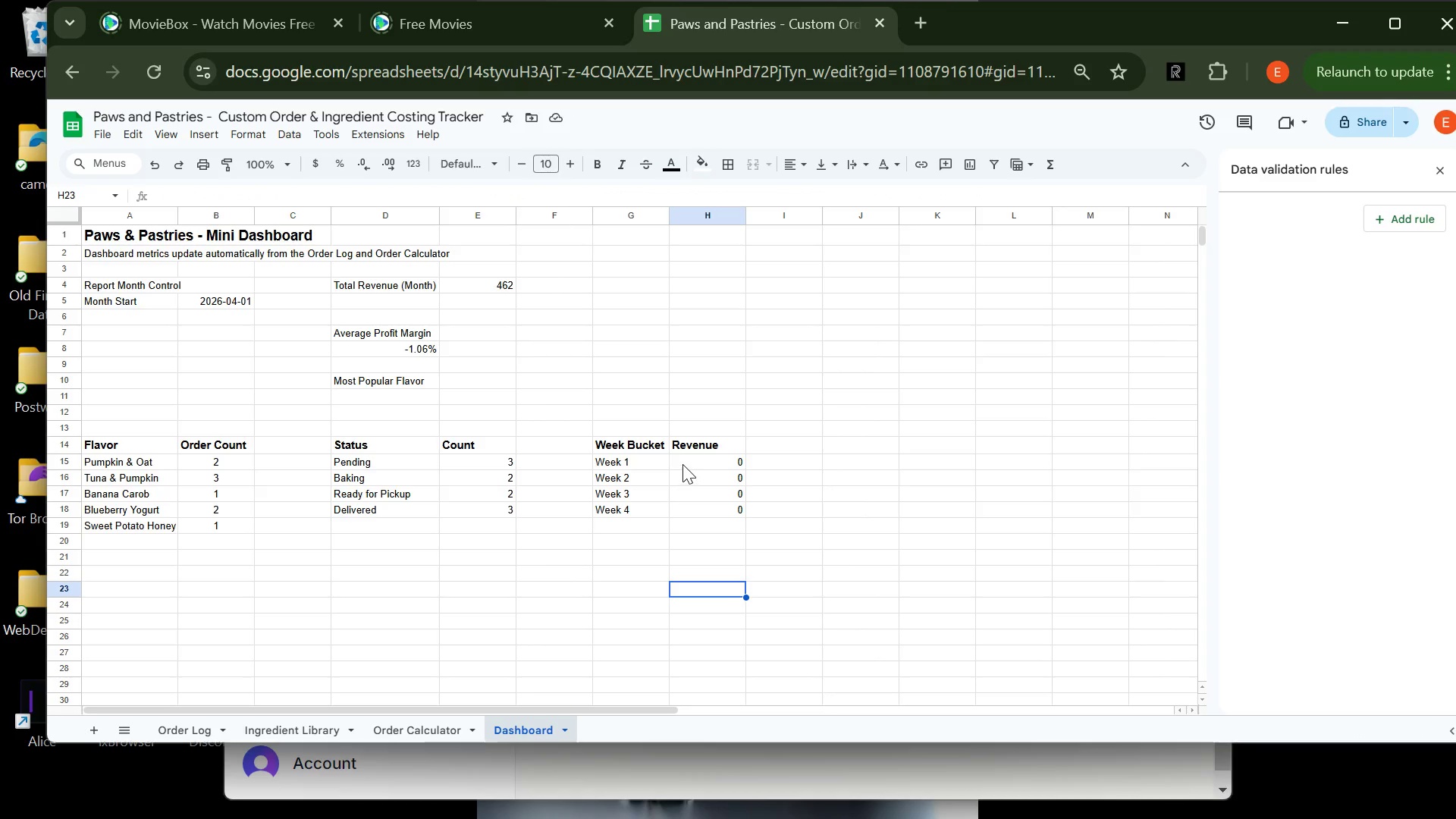 
left_click([684, 463])
 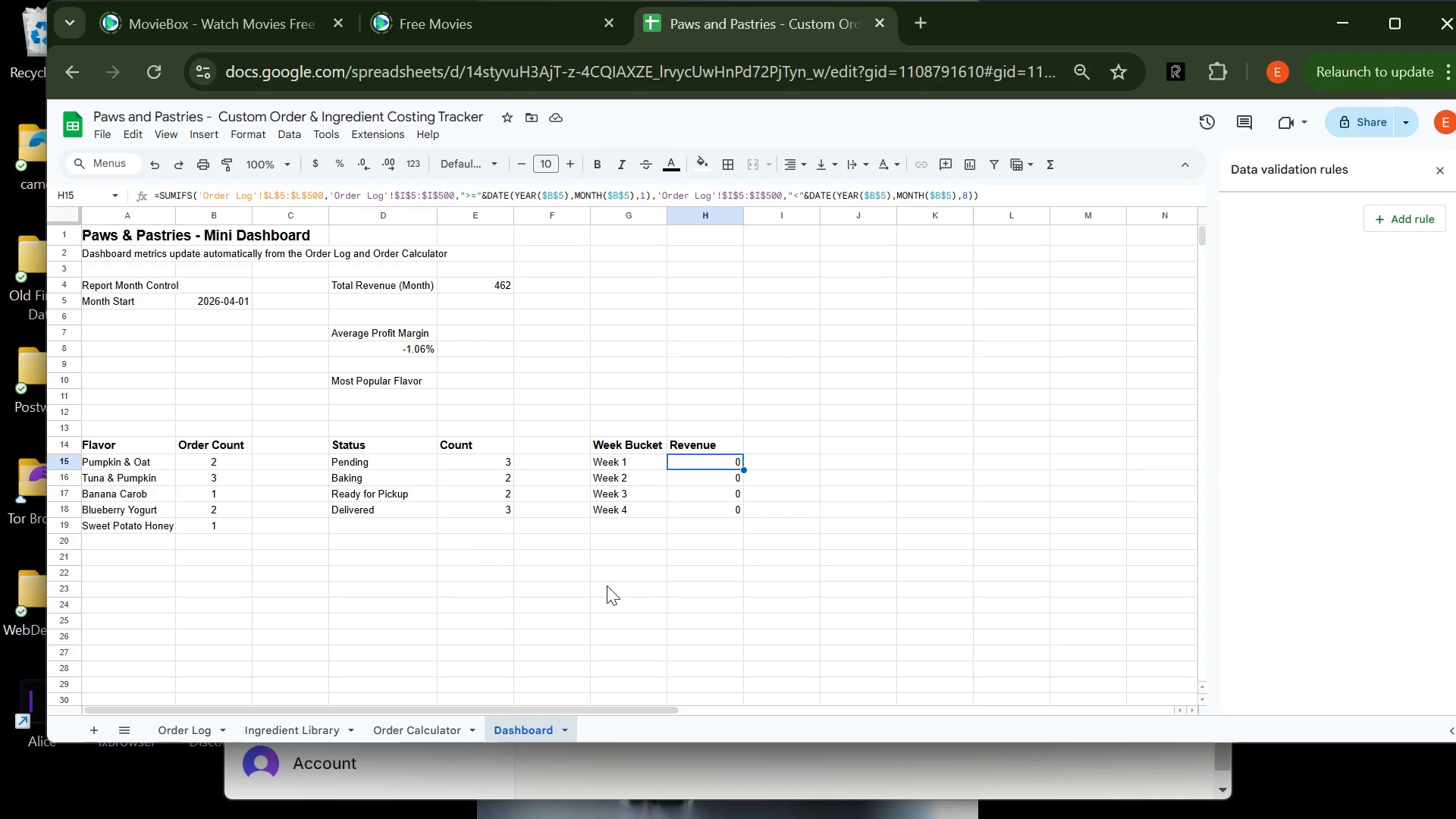 
wait(24.98)
 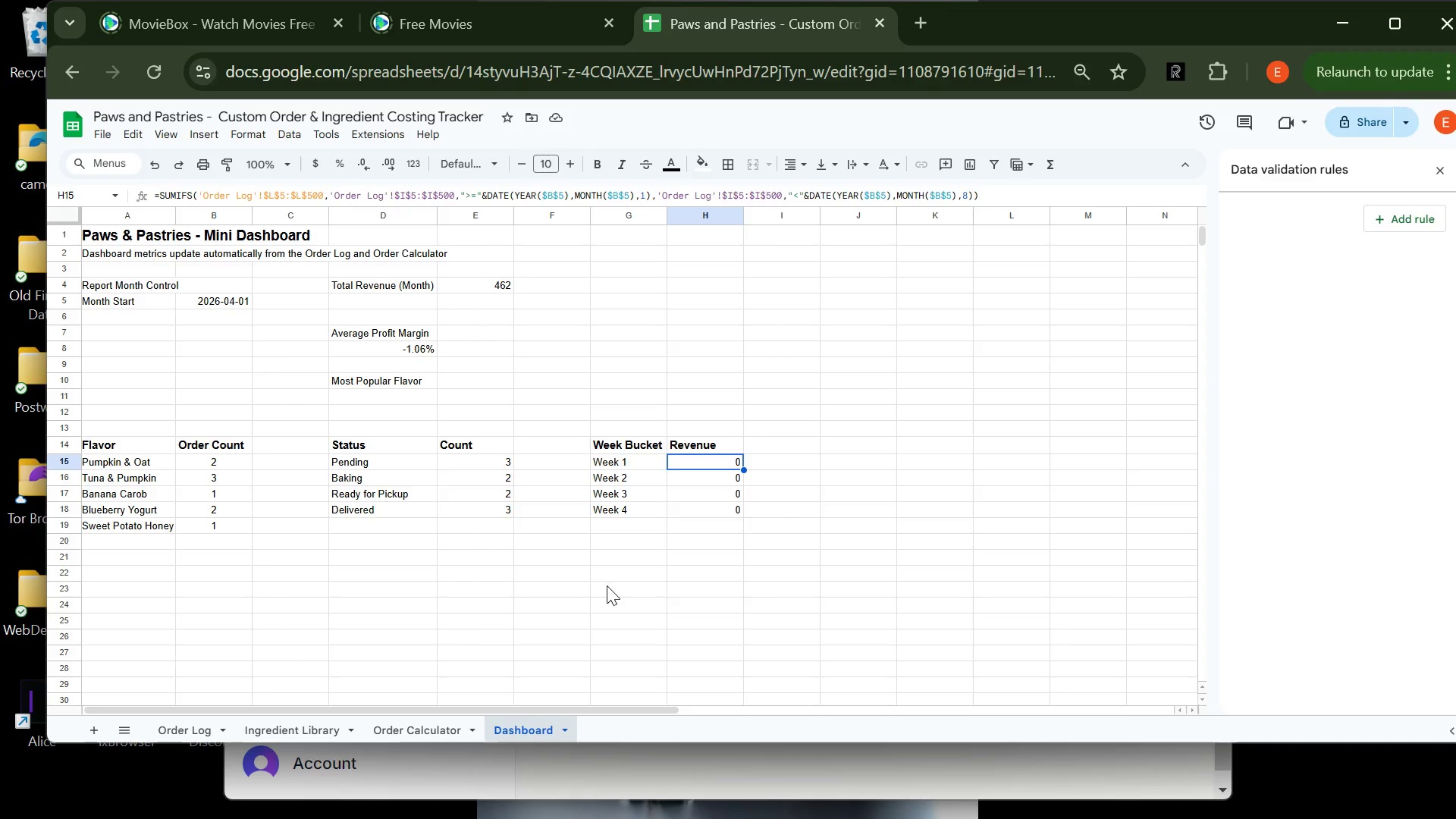 
left_click([698, 482])
 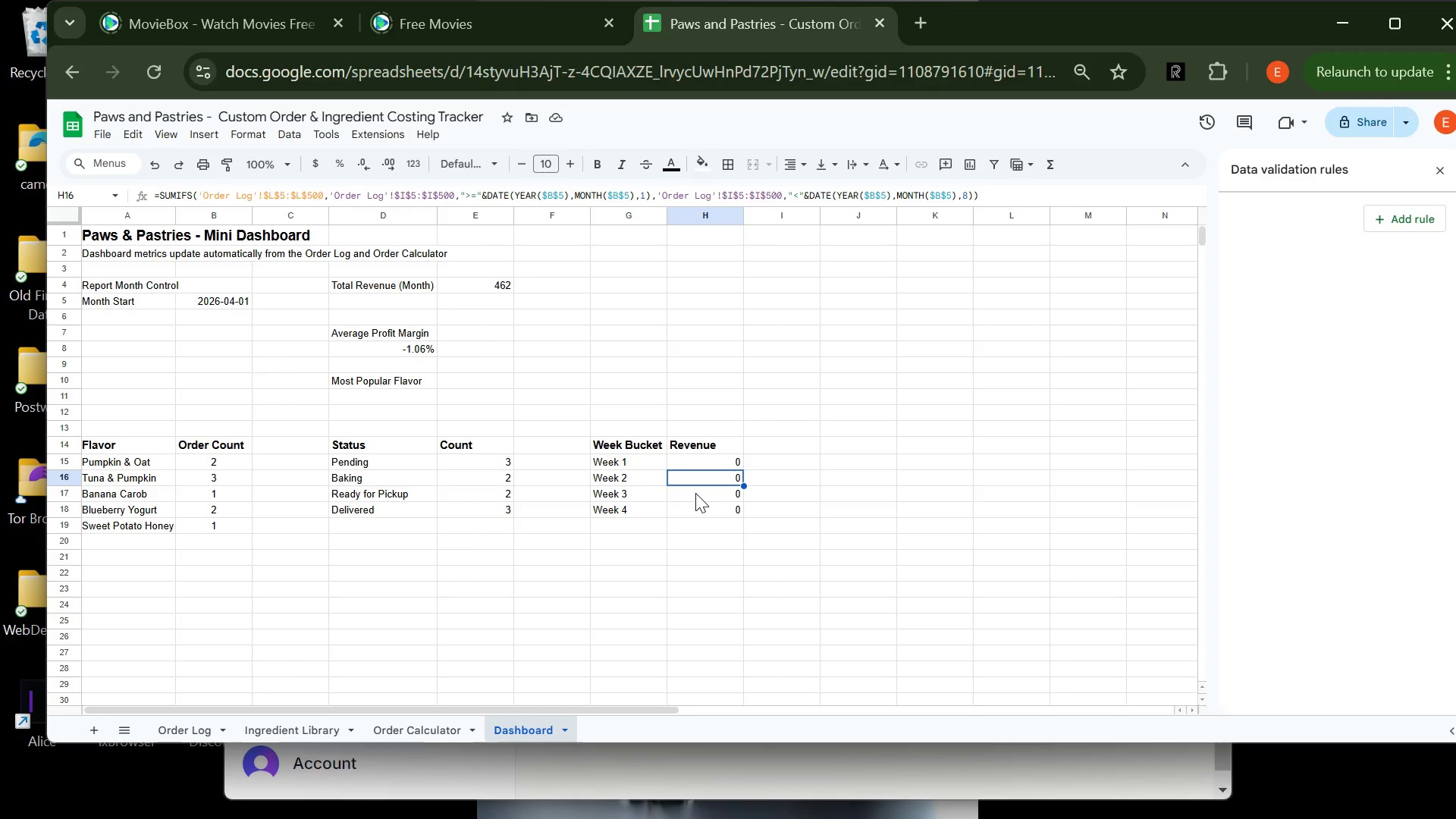 
left_click([695, 493])
 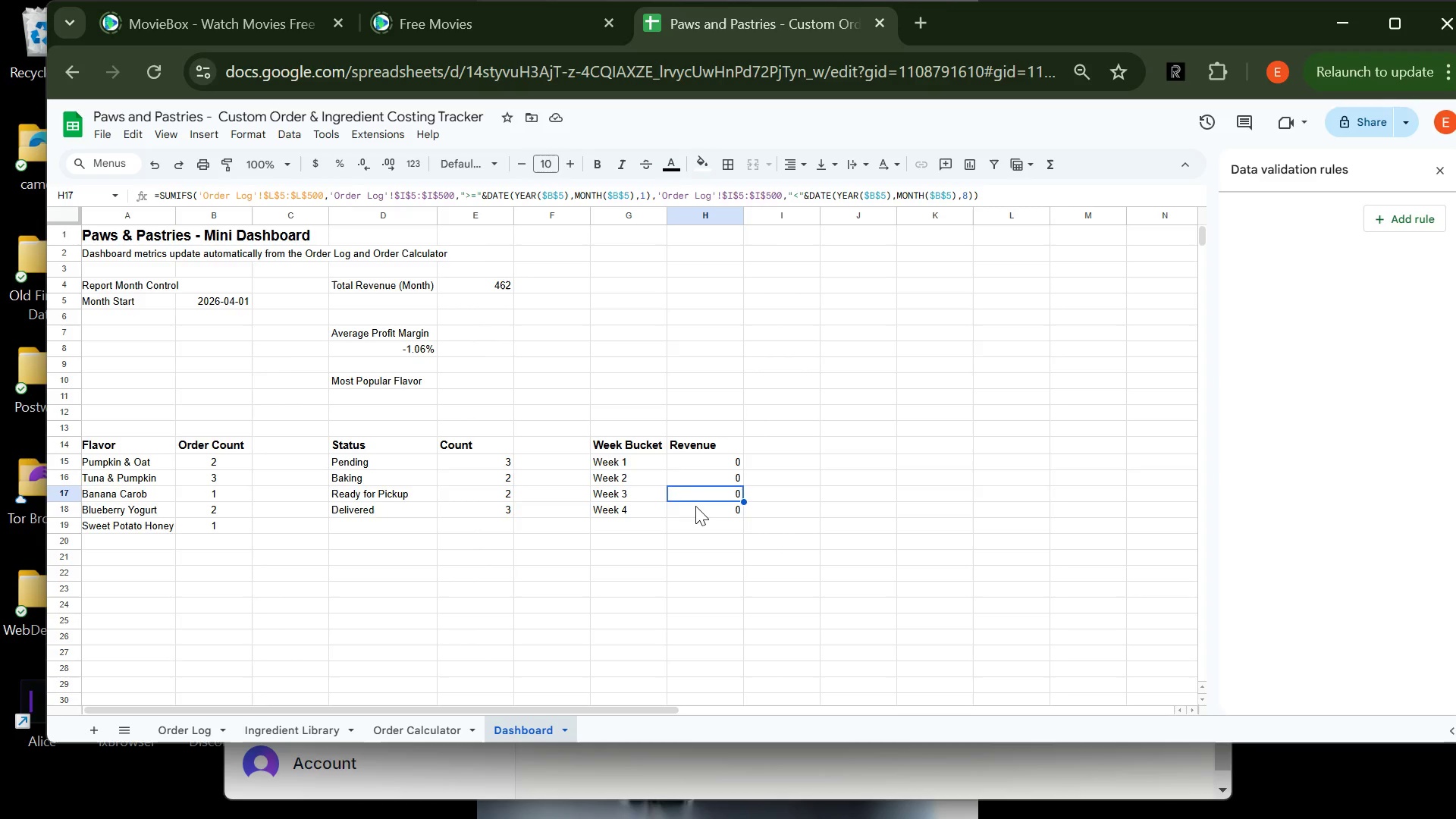 
left_click([695, 506])
 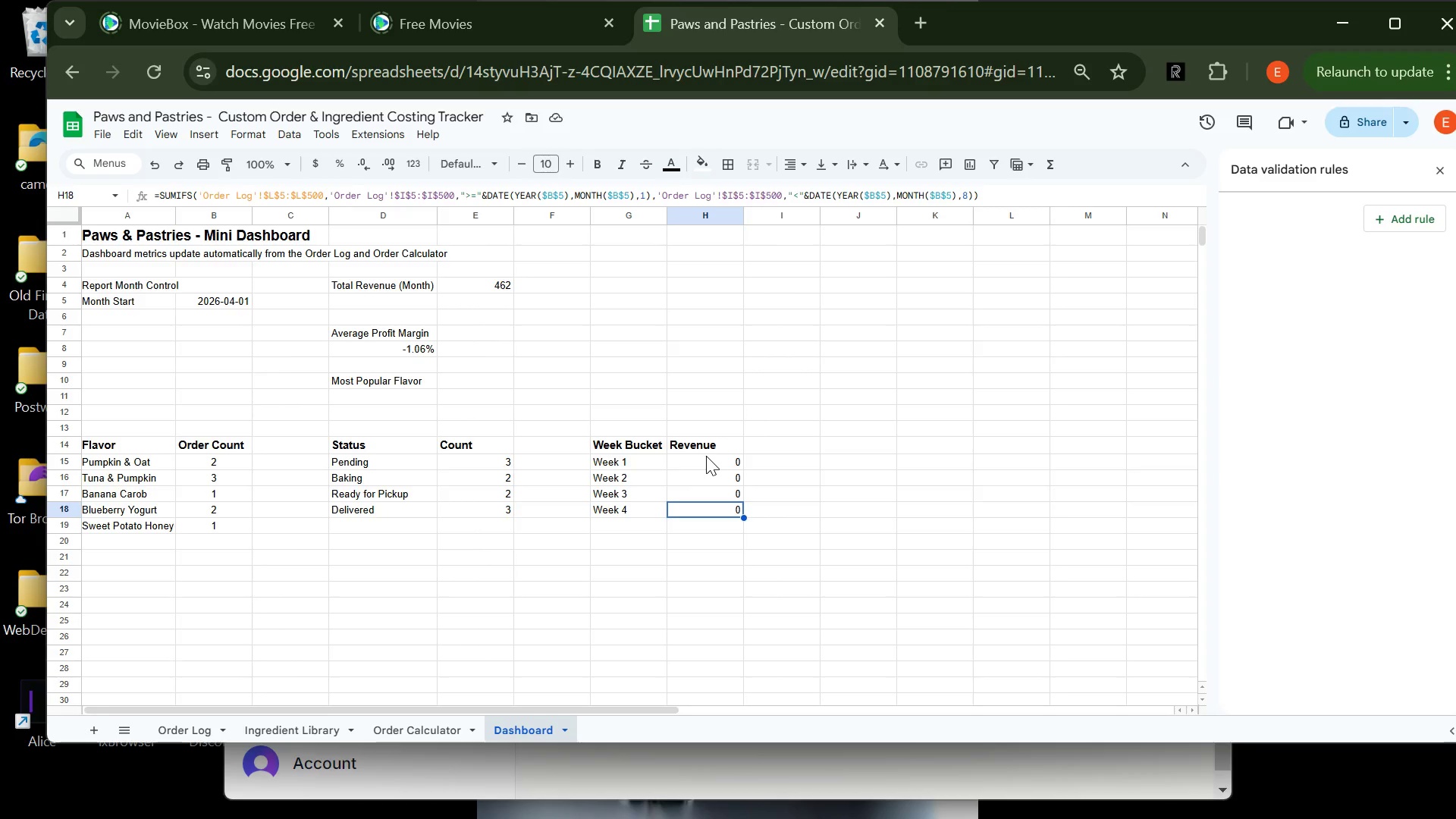 
left_click([706, 456])
 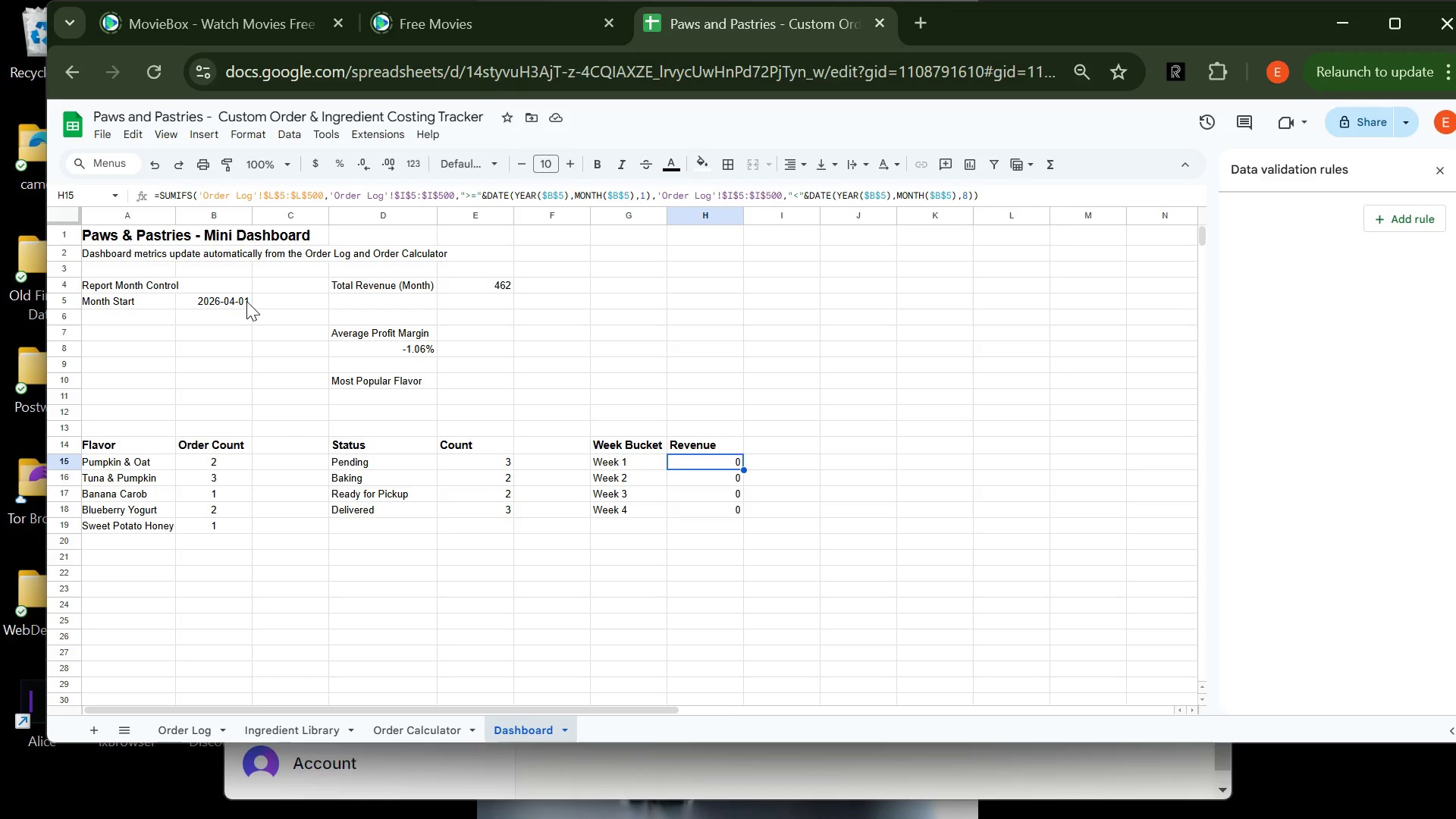 
wait(16.53)
 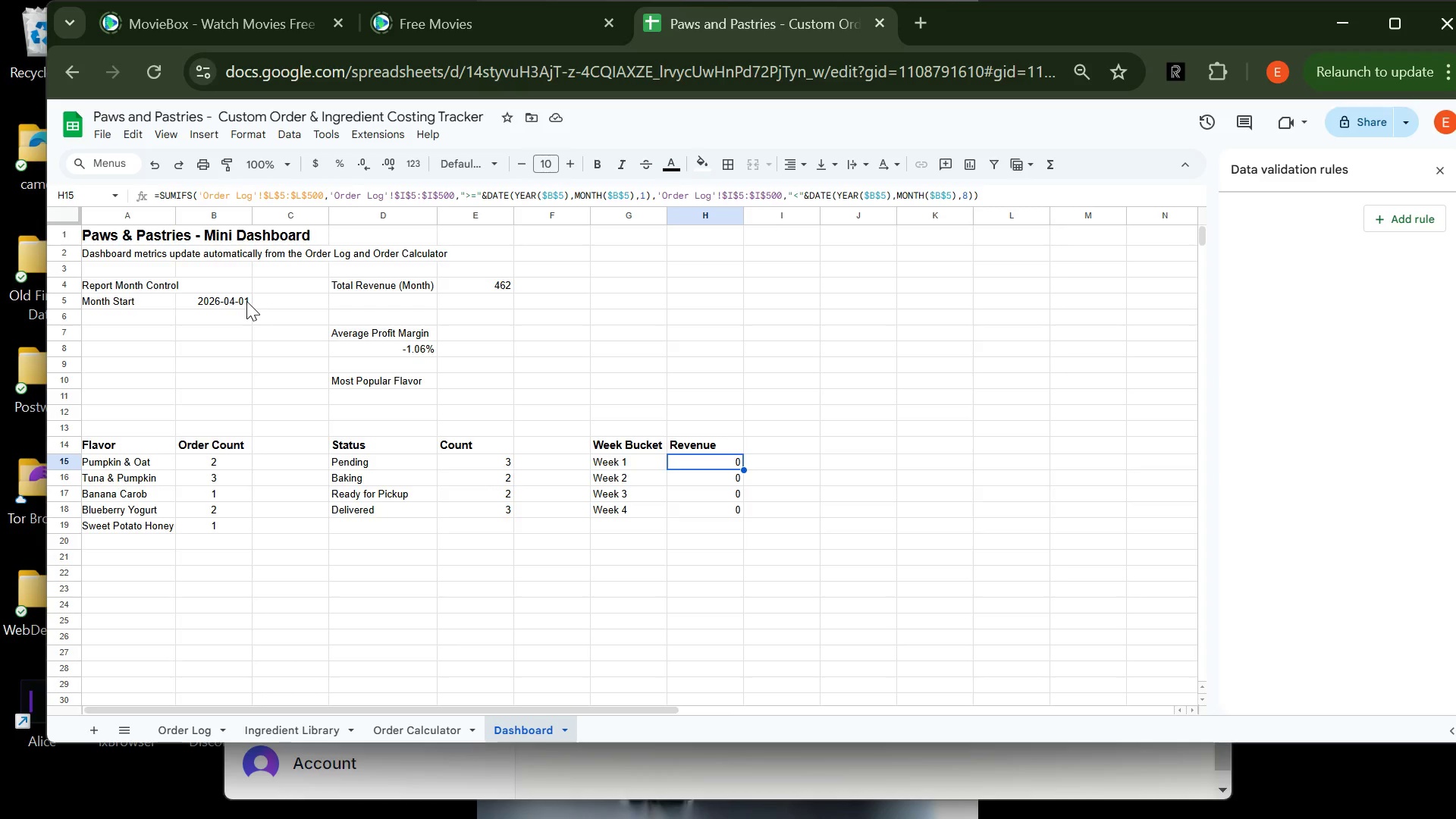 
left_click([440, 743])
 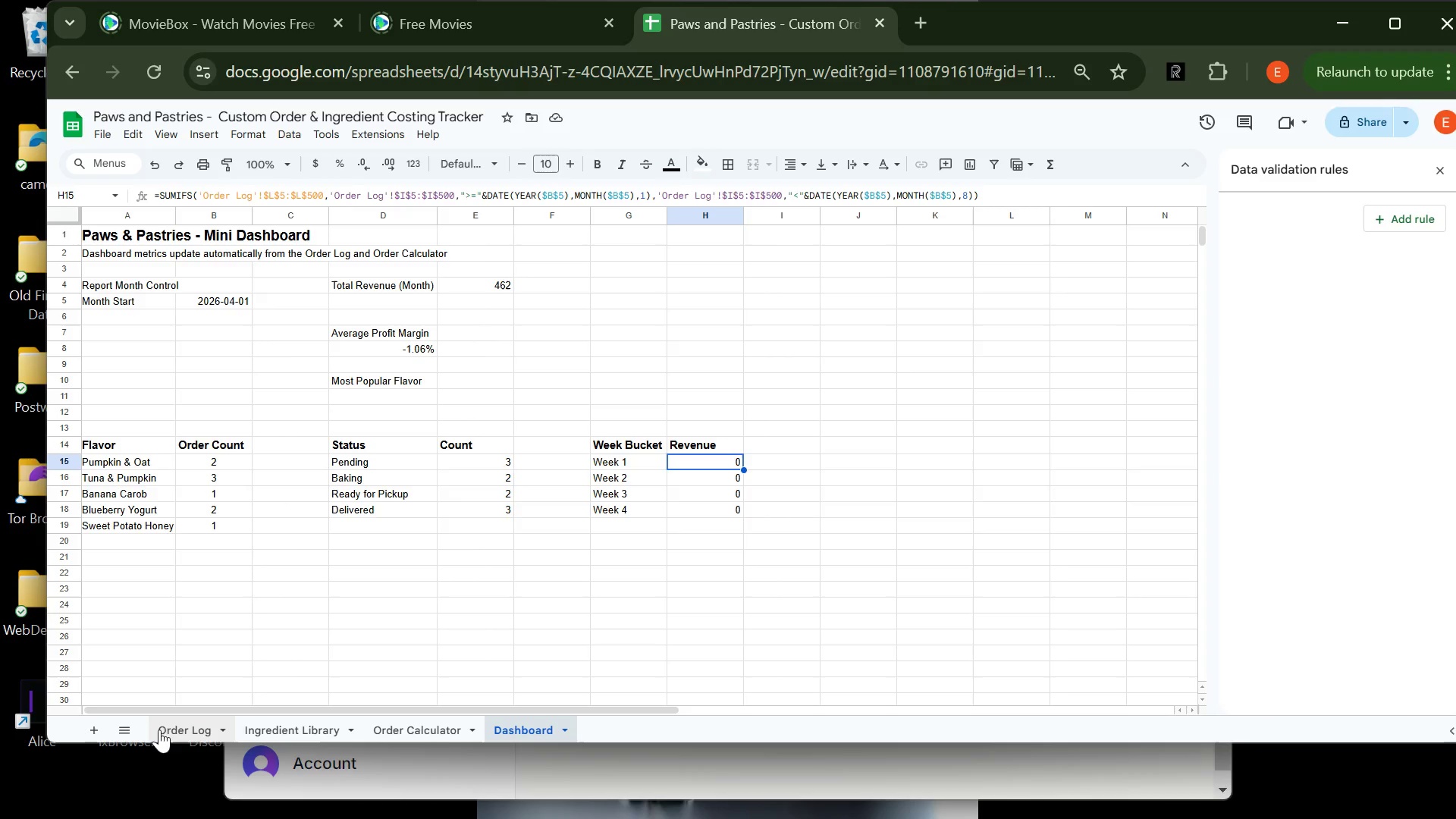 
left_click([192, 726])
 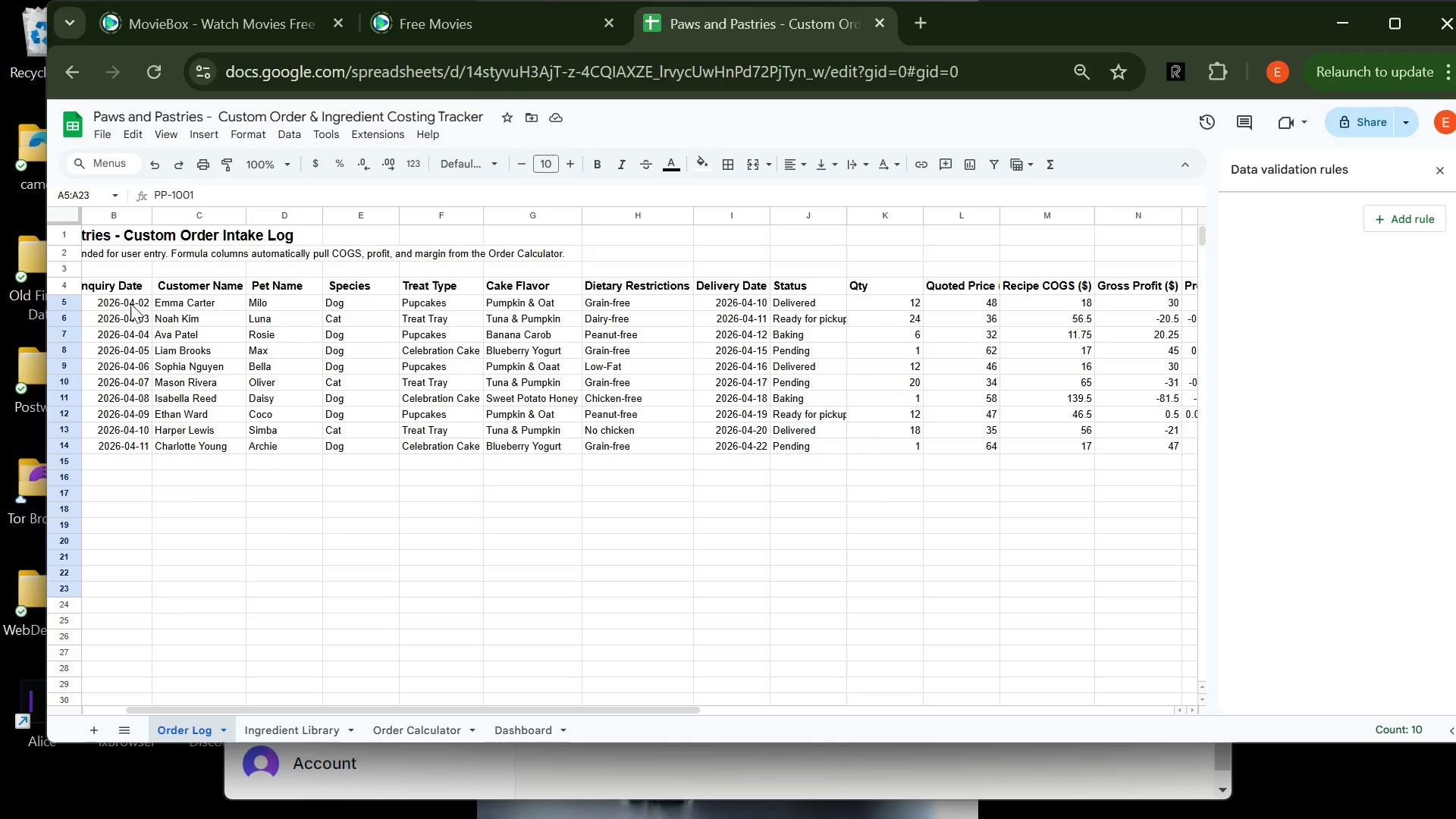 
left_click([124, 340])
 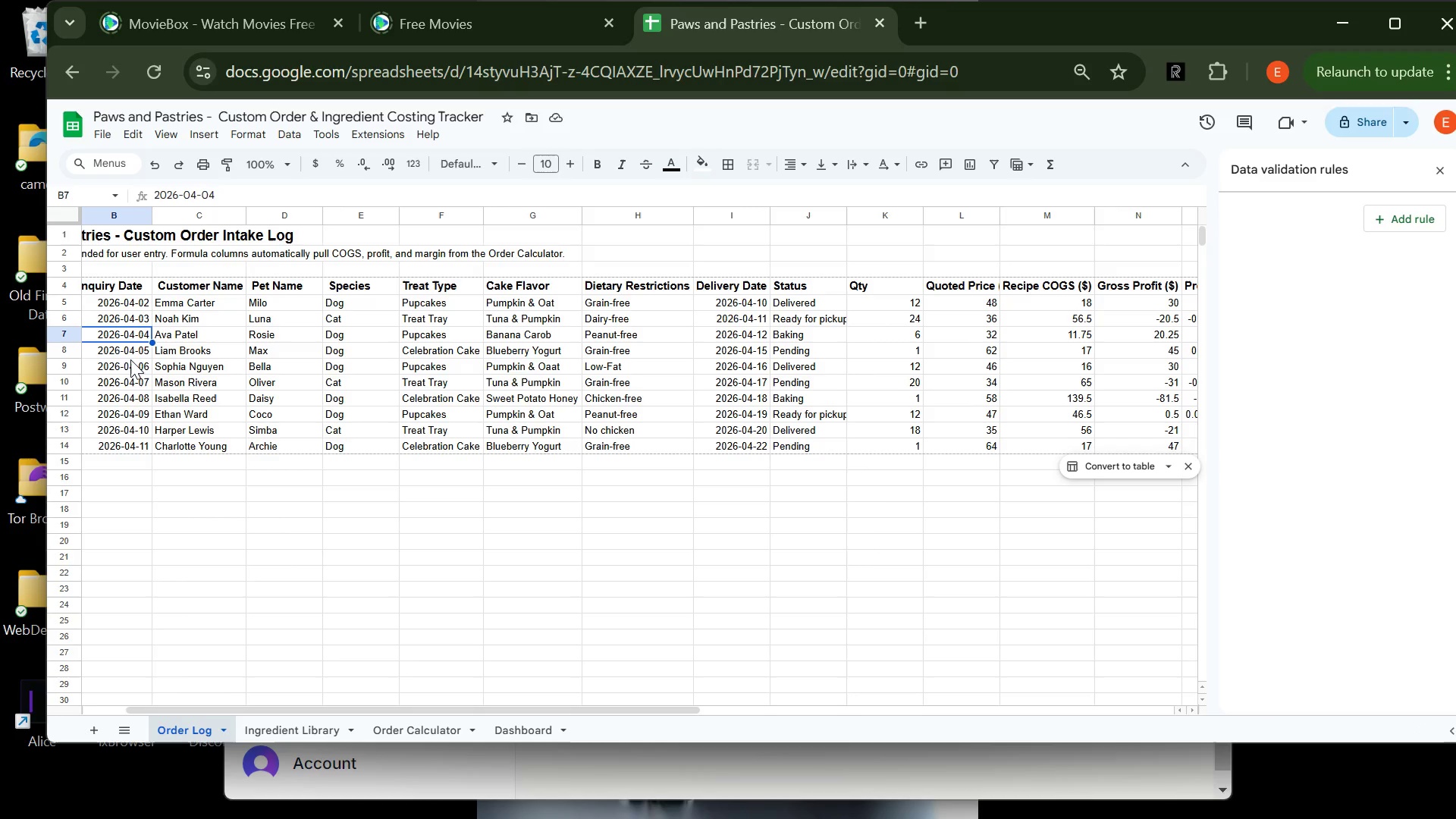 
left_click([129, 359])
 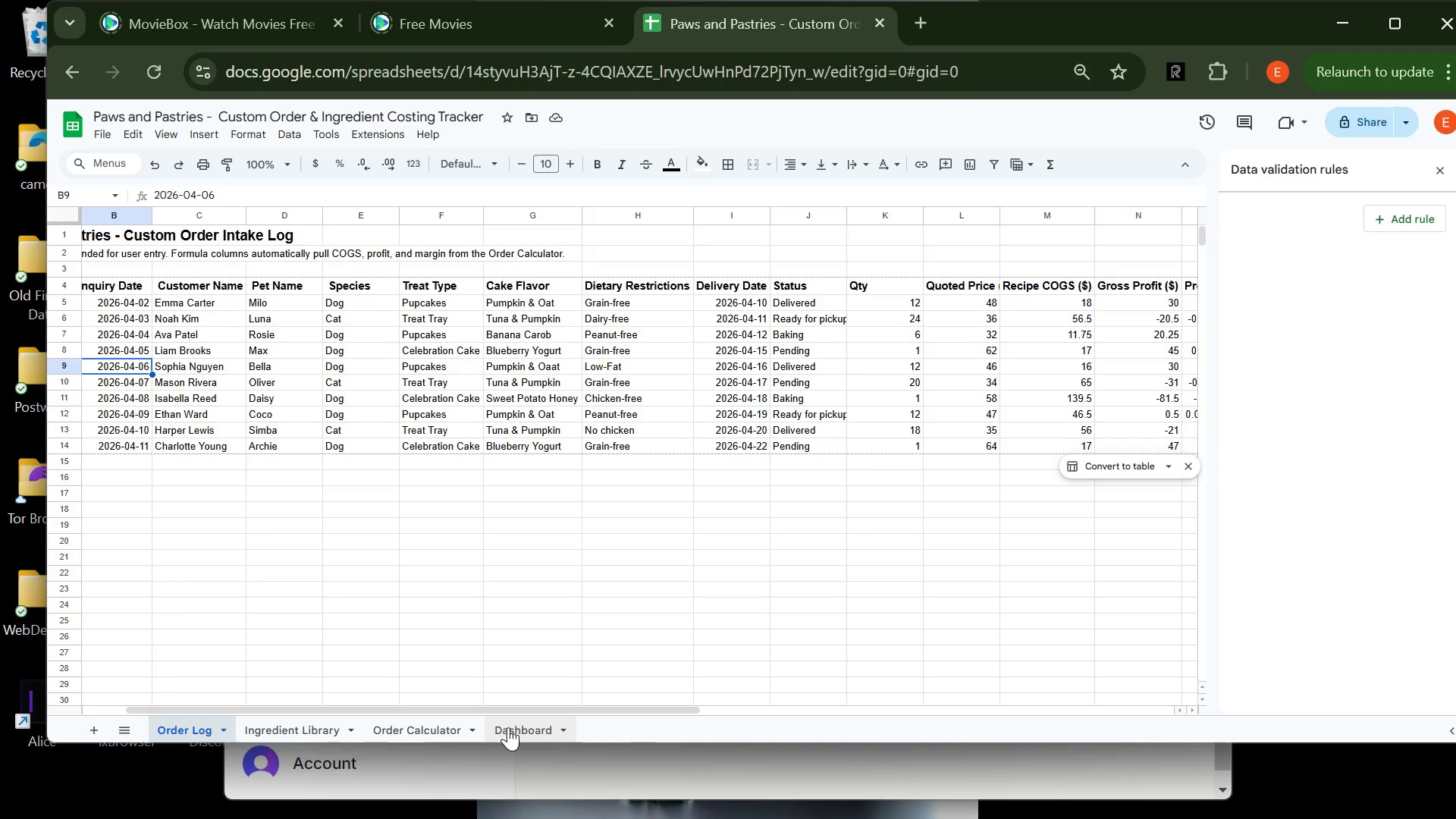 
wait(15.97)
 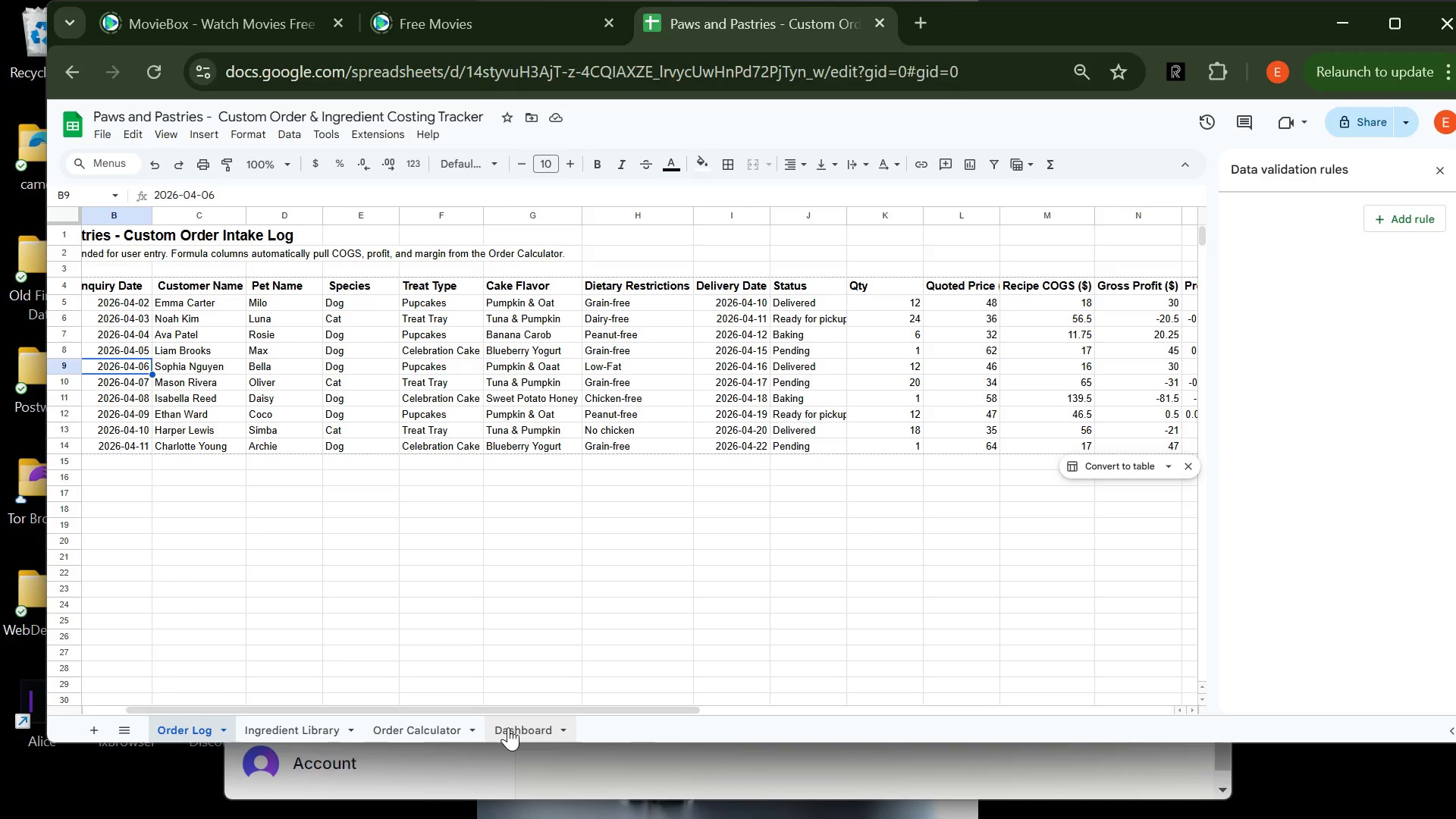 
left_click([739, 303])
 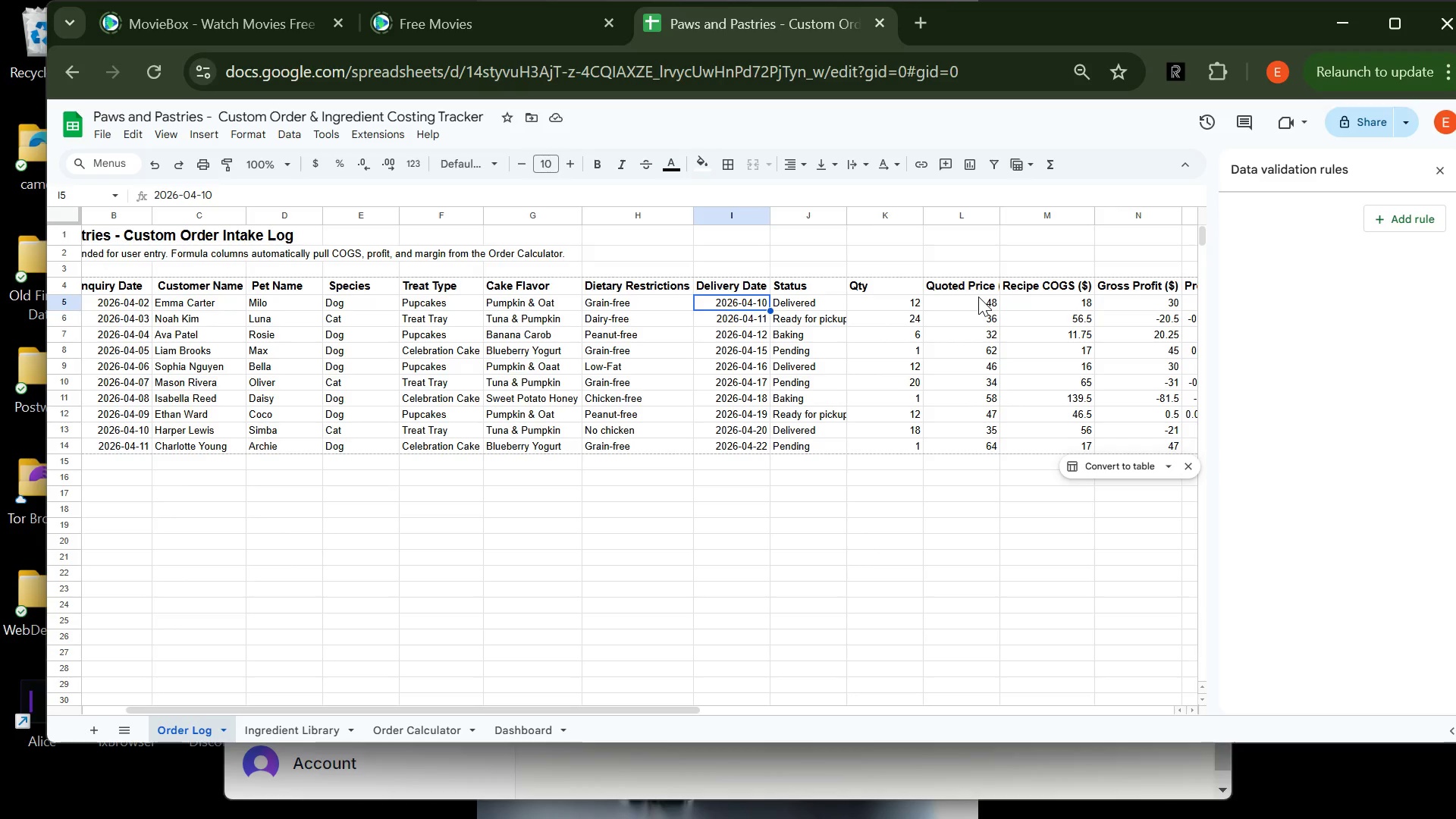 
wait(6.16)
 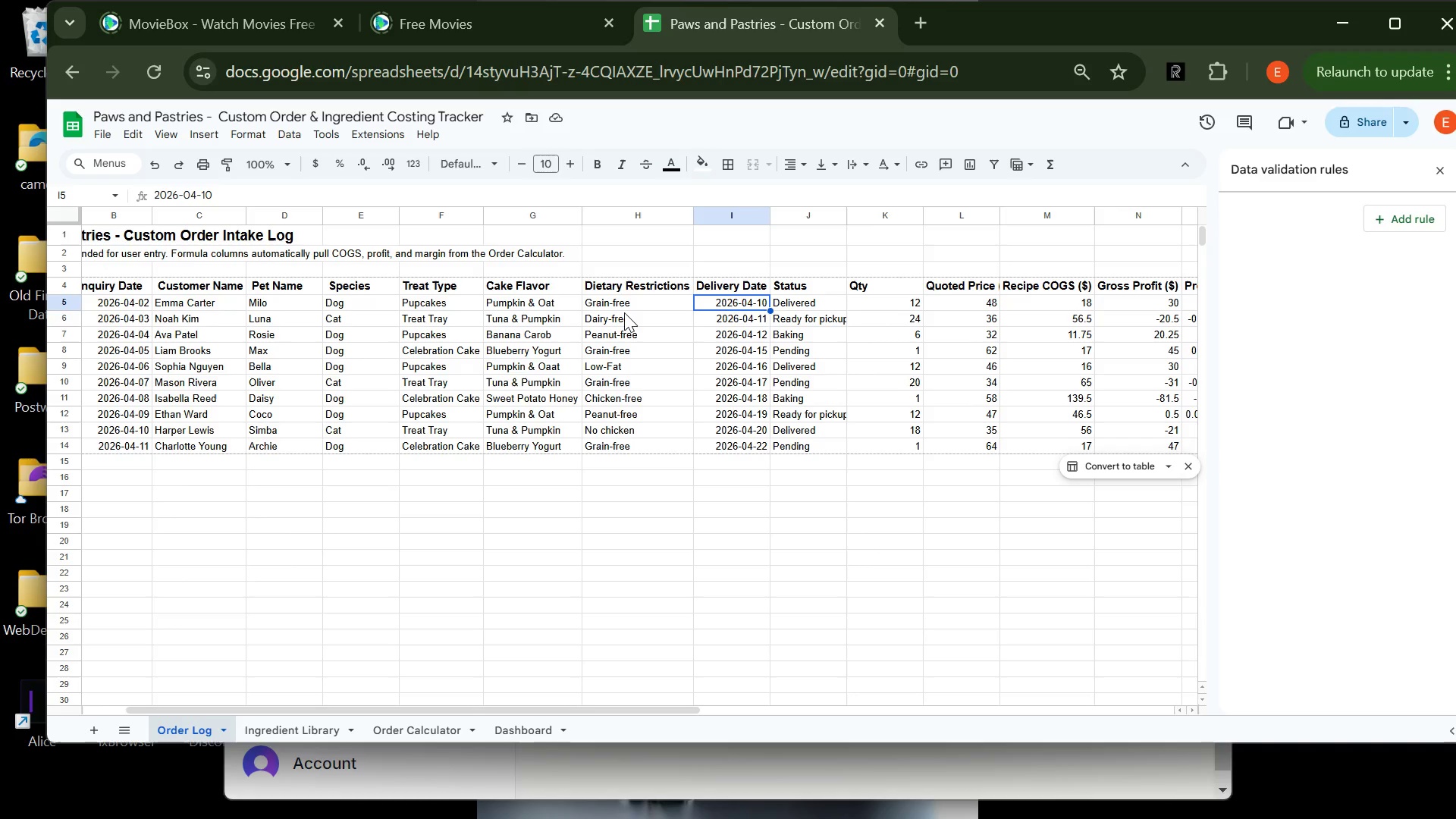 
left_click([979, 303])
 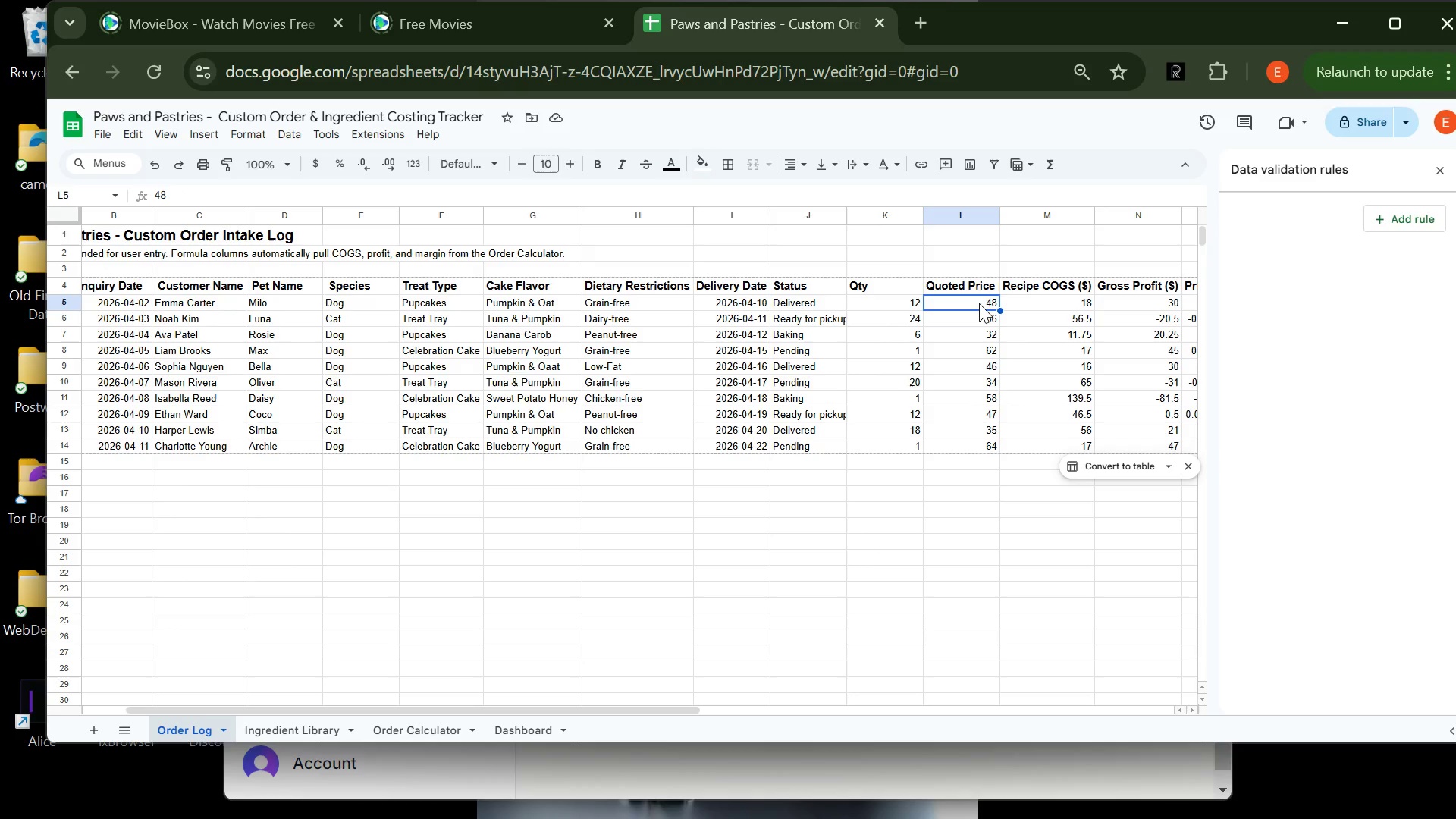 
left_click_drag(start_coordinate=[979, 303], to_coordinate=[978, 442])
 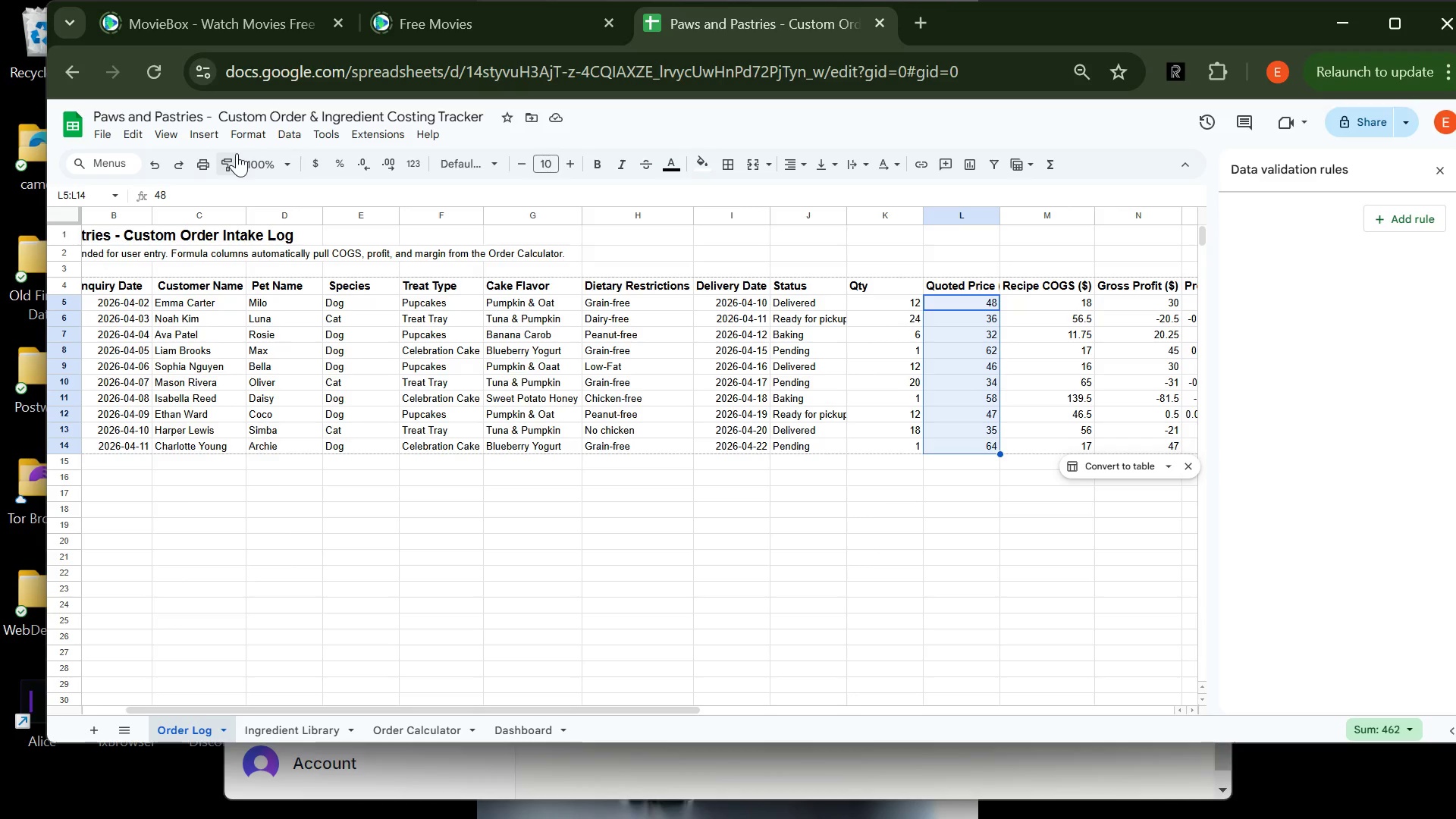 
left_click([249, 128])
 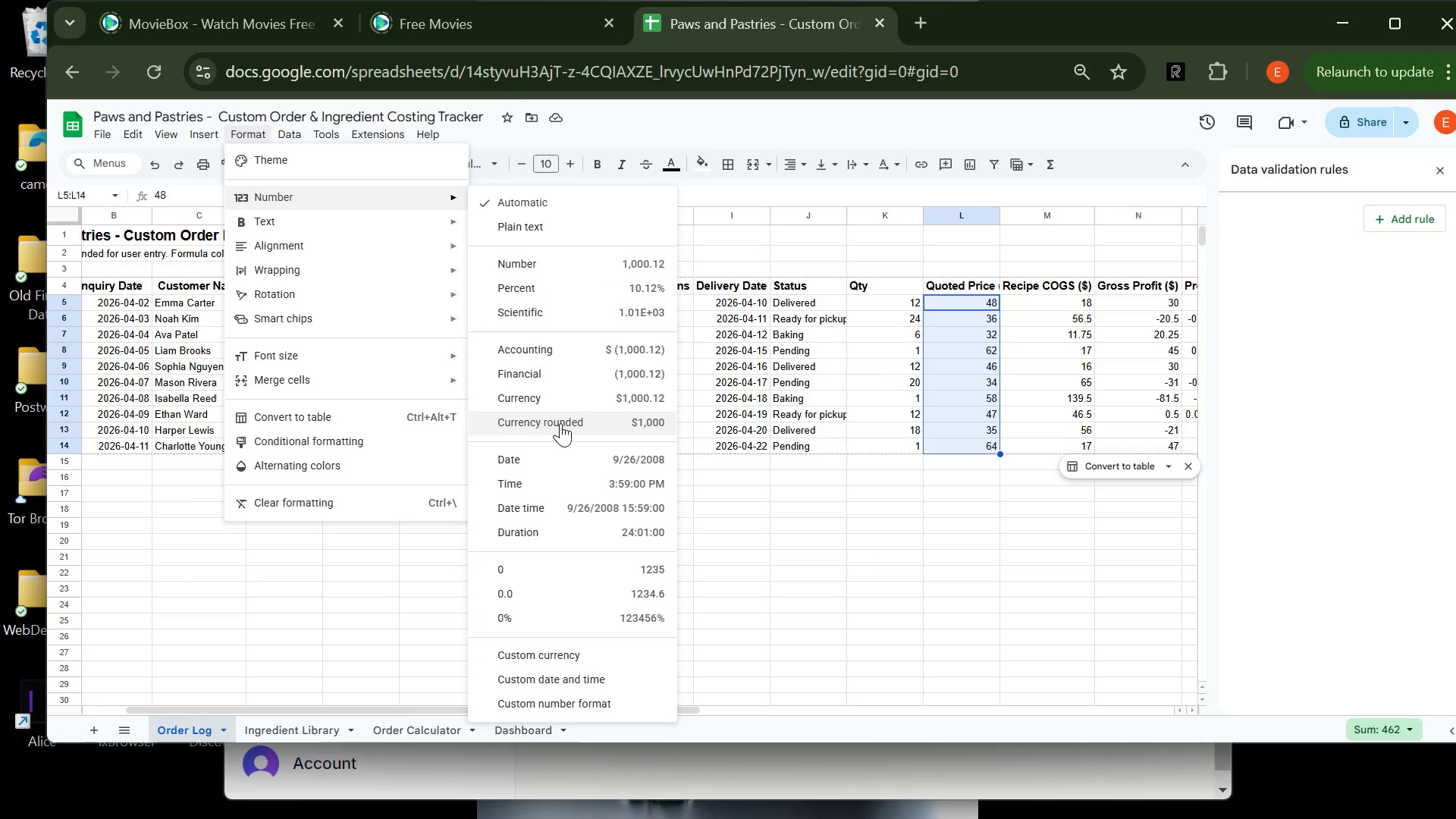 
left_click([560, 423])
 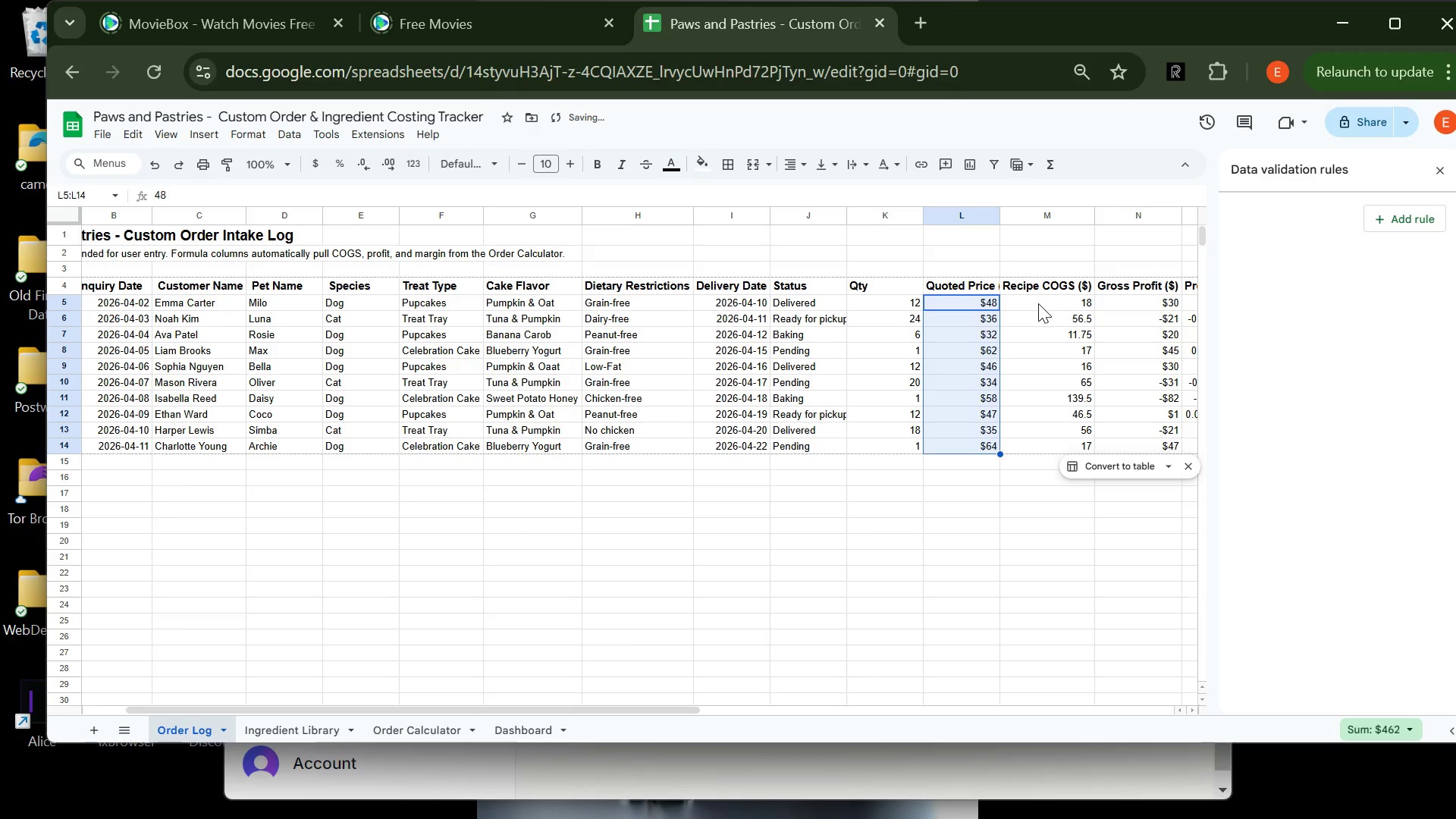 
left_click([1037, 304])
 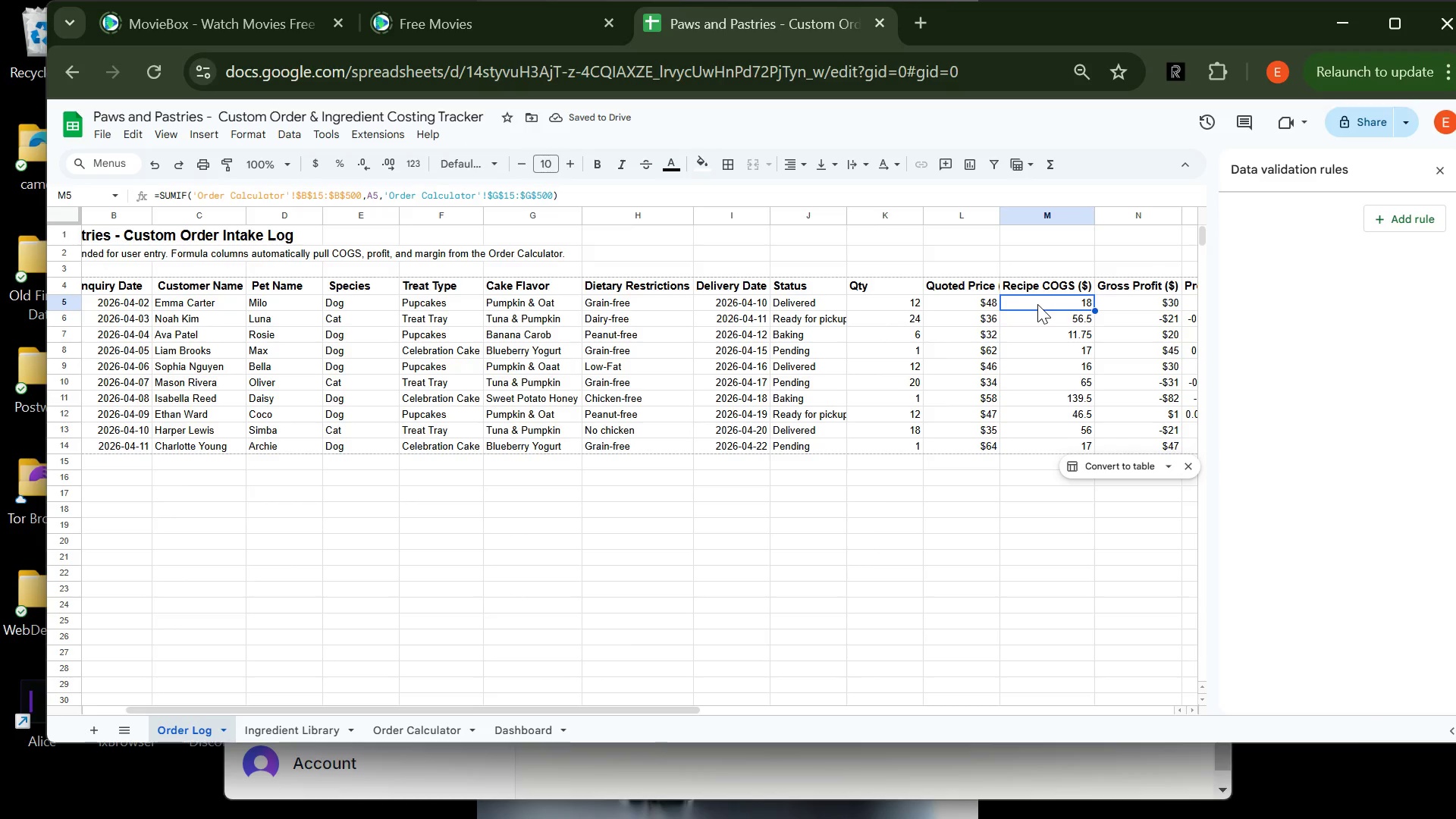 
left_click_drag(start_coordinate=[1037, 304], to_coordinate=[1055, 450])
 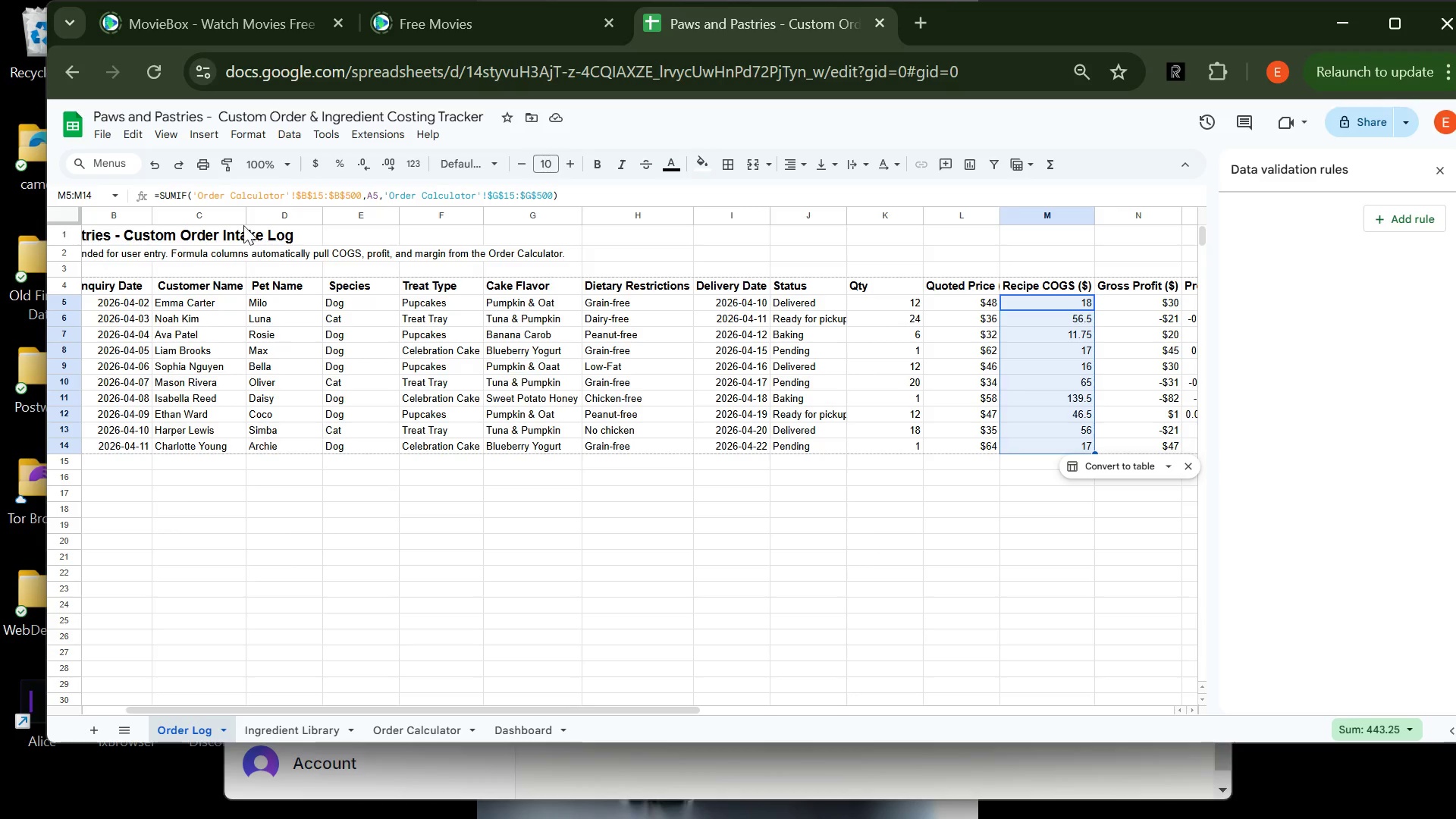 
left_click([247, 132])
 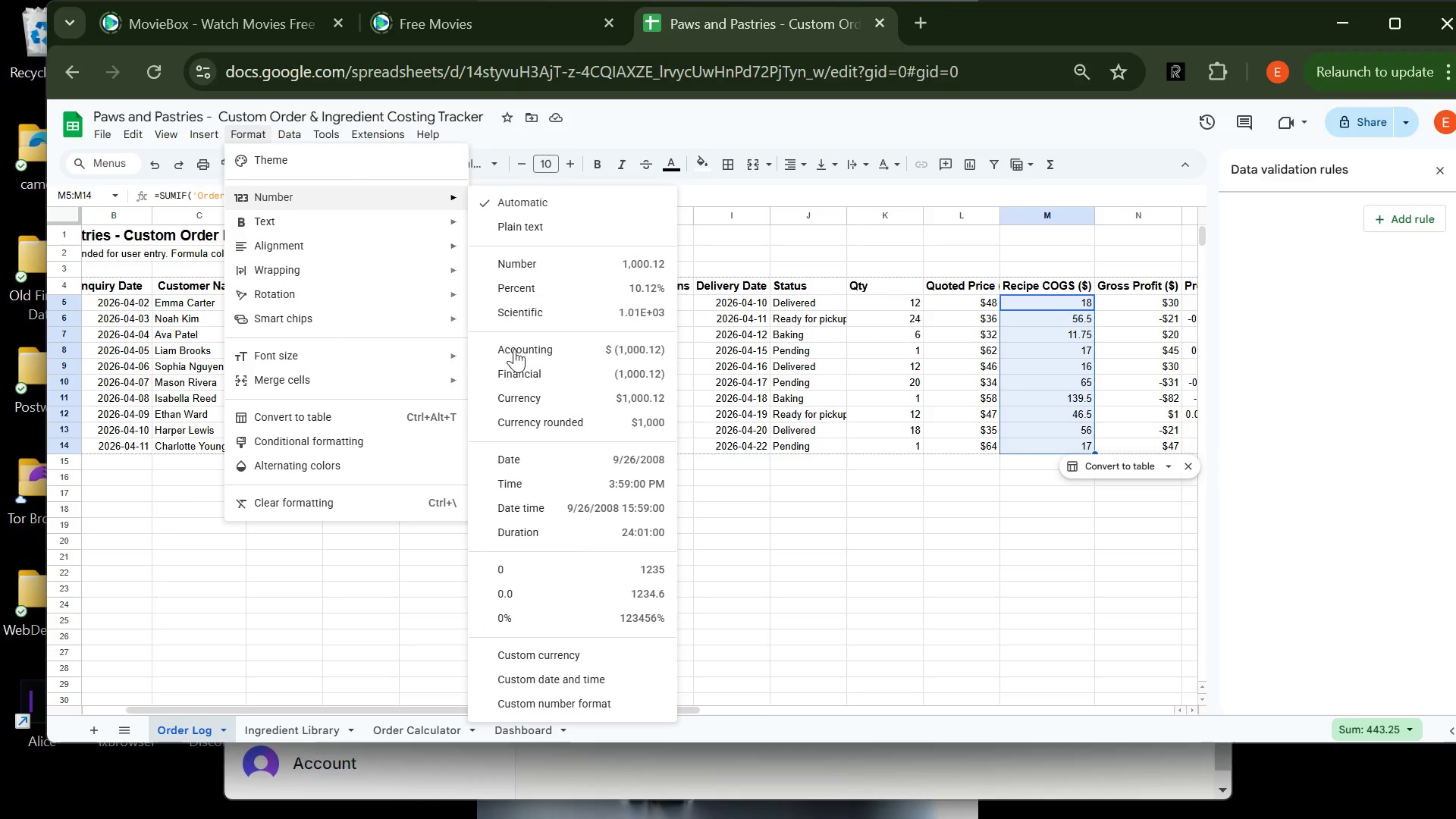 
wait(5.33)
 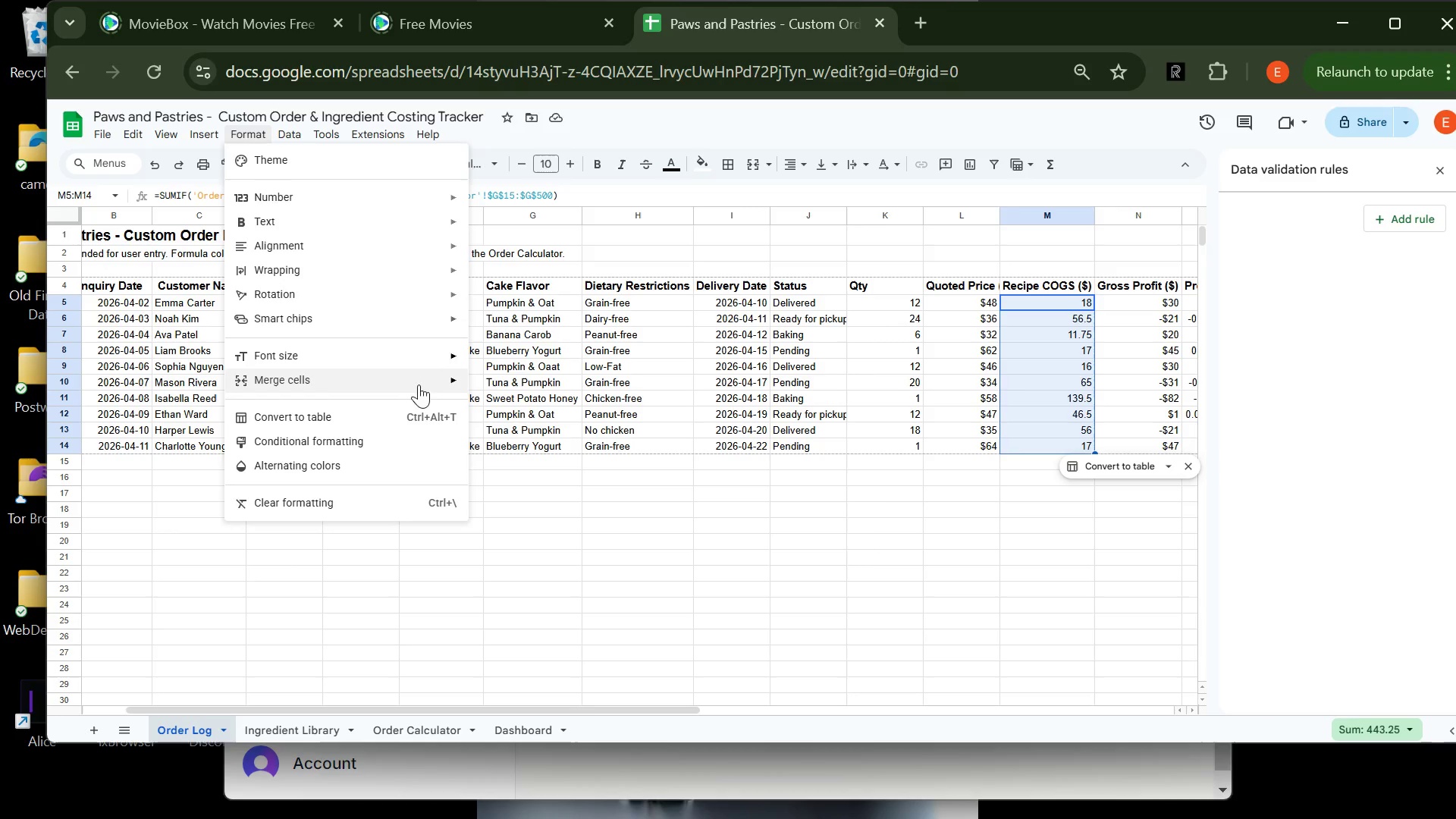 
left_click([572, 419])
 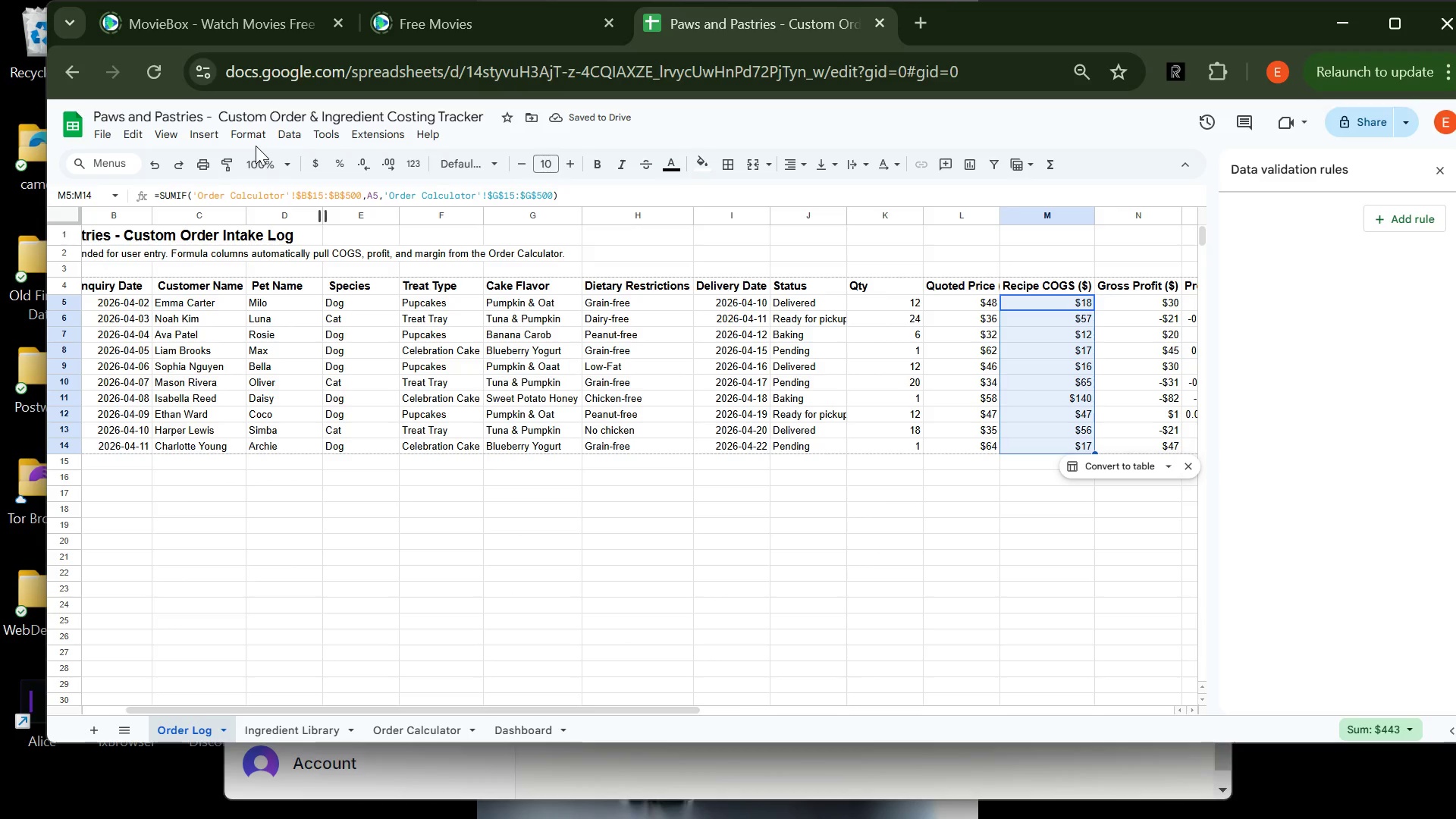 
left_click([257, 141])
 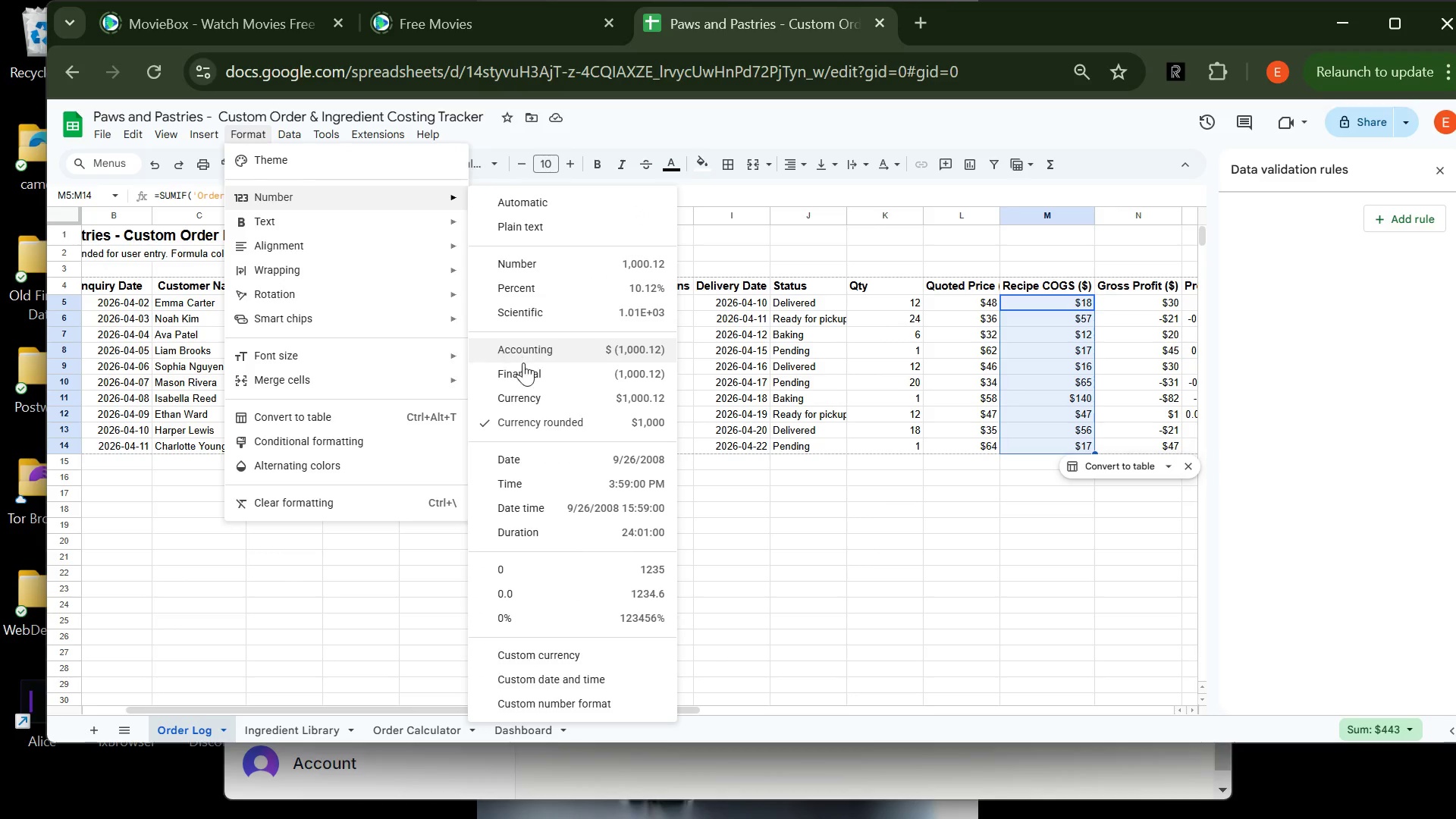 
left_click([533, 391])
 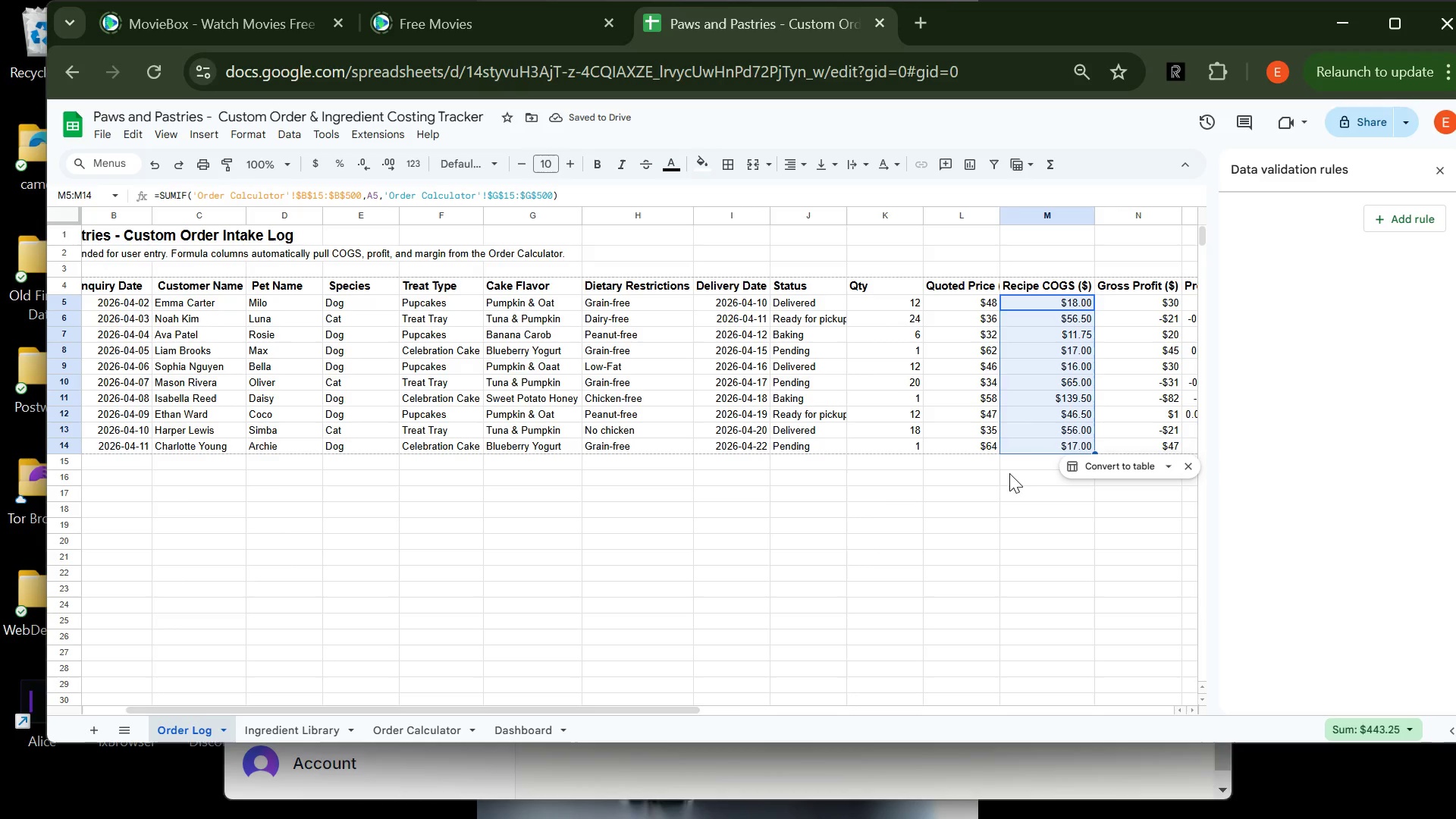 
left_click([1119, 427])
 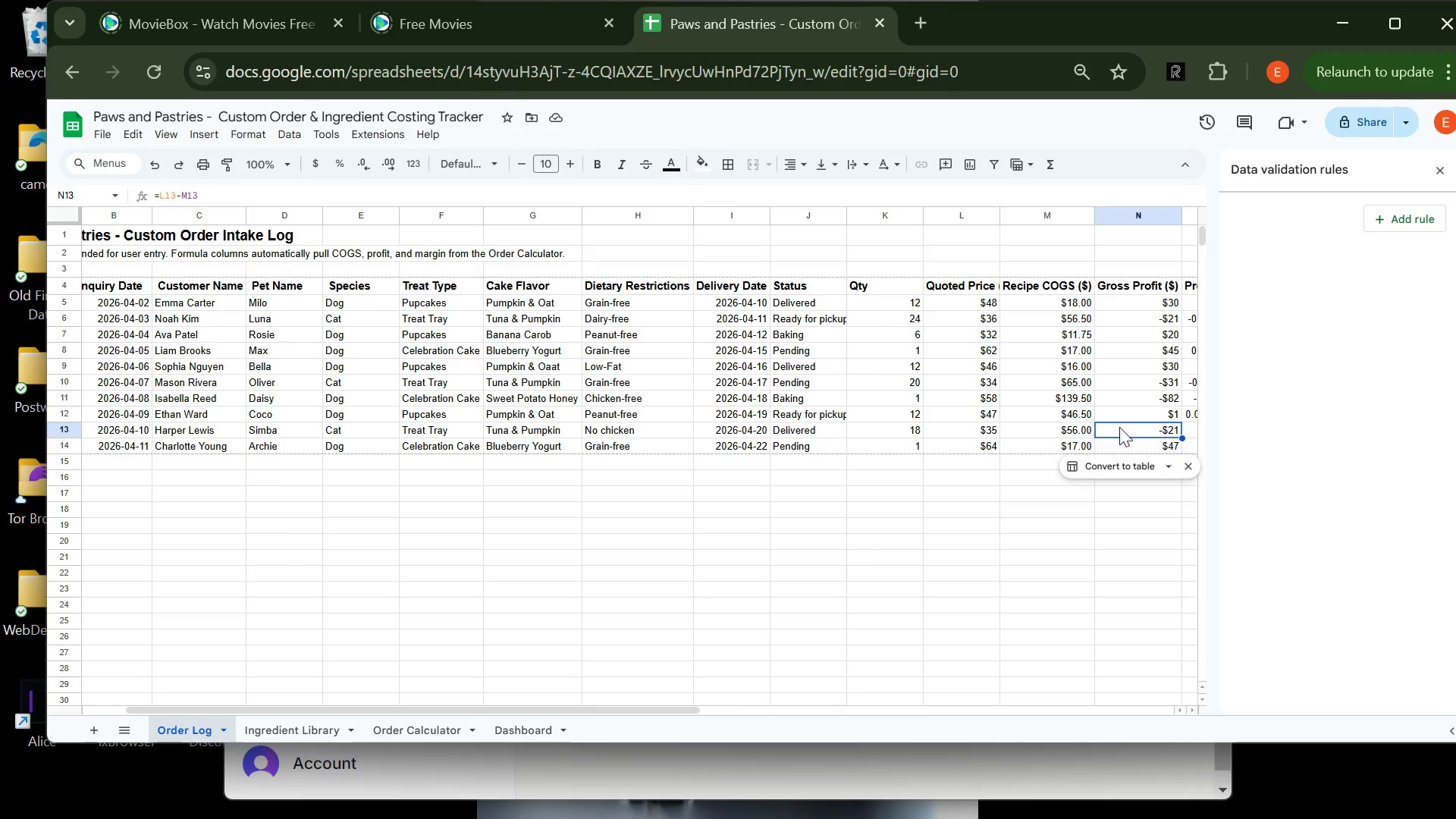 
wait(9.25)
 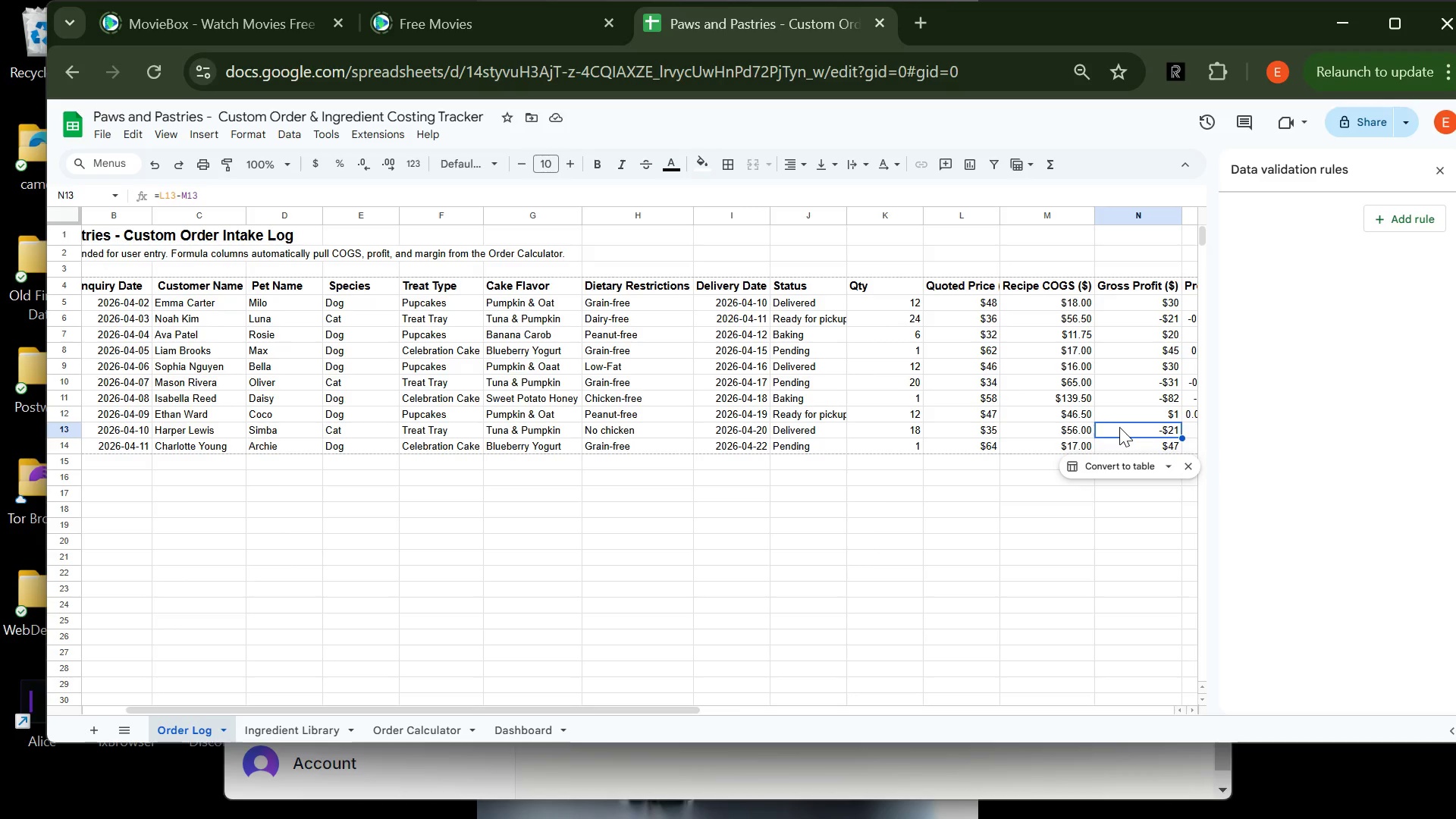 
left_click([965, 313])
 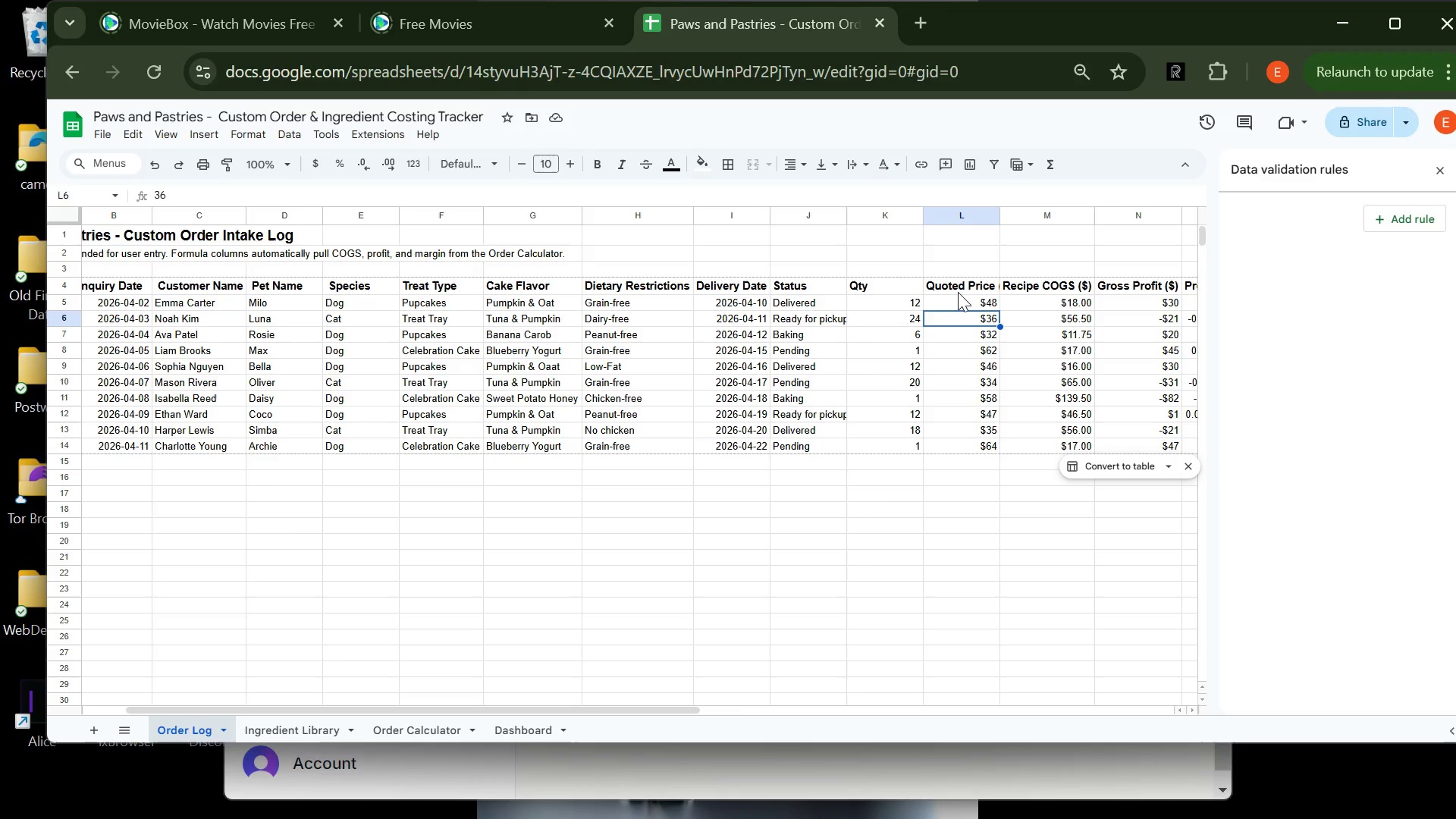 
left_click([958, 292])
 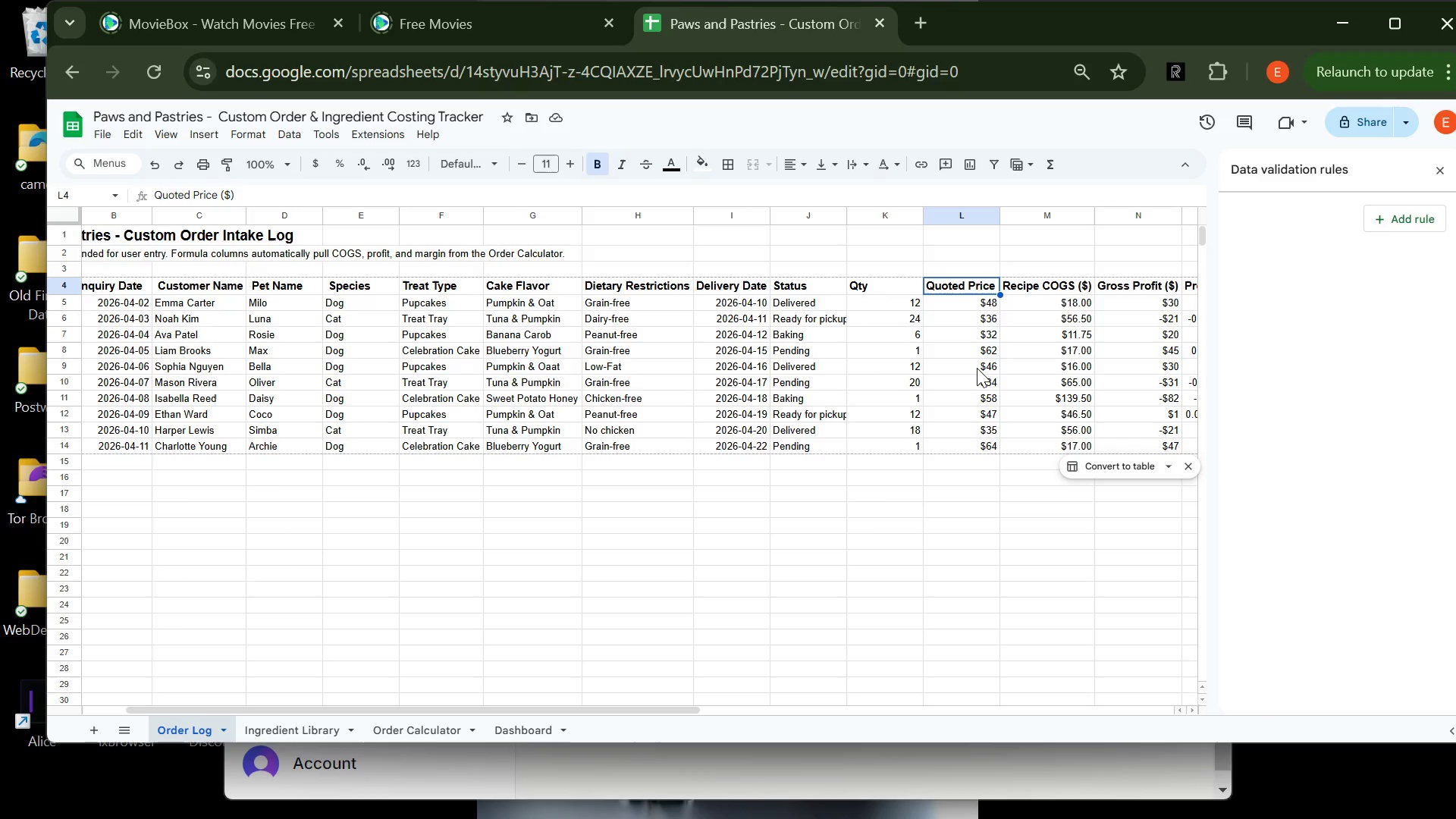 
left_click([975, 365])
 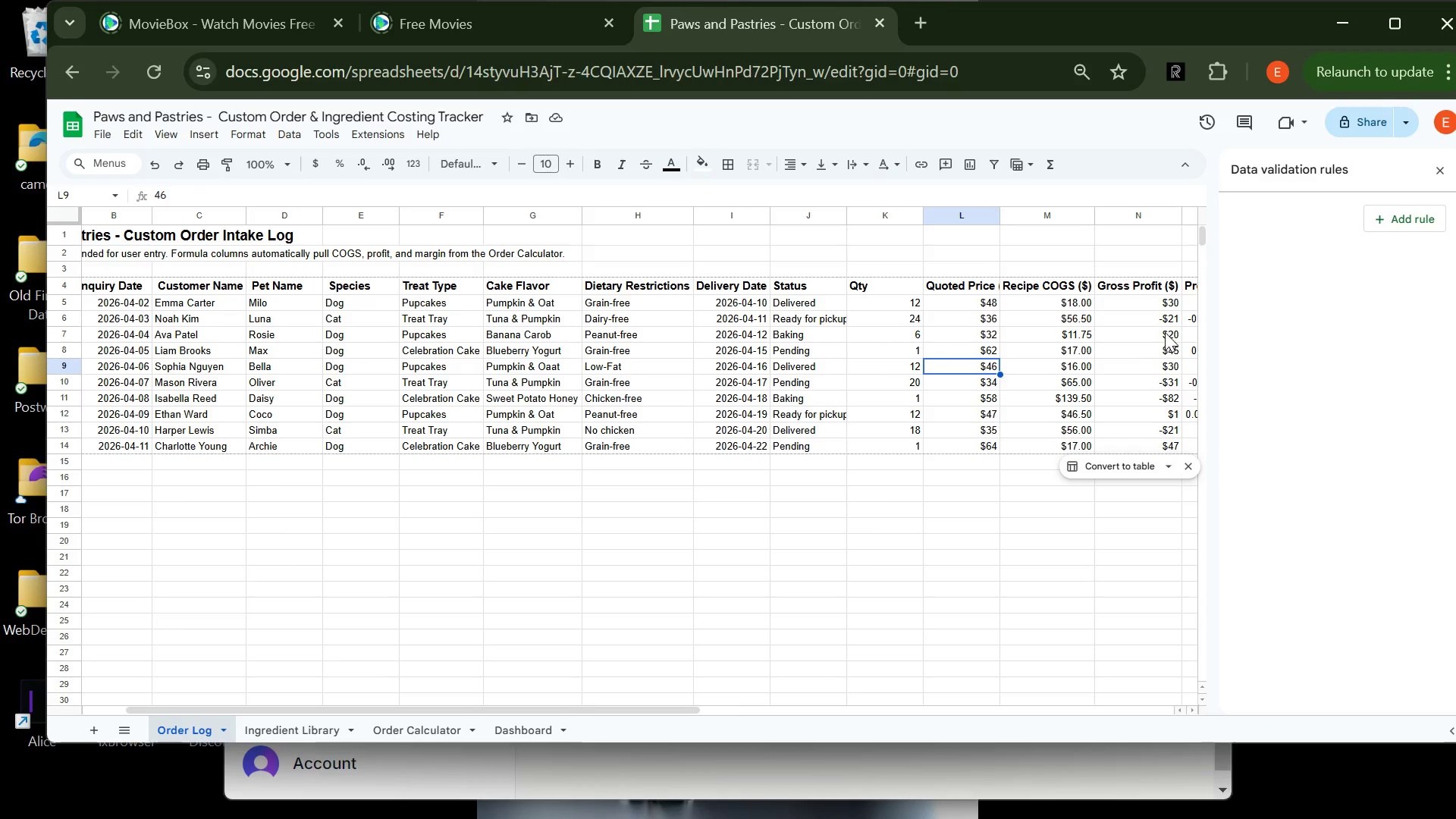 
wait(6.64)
 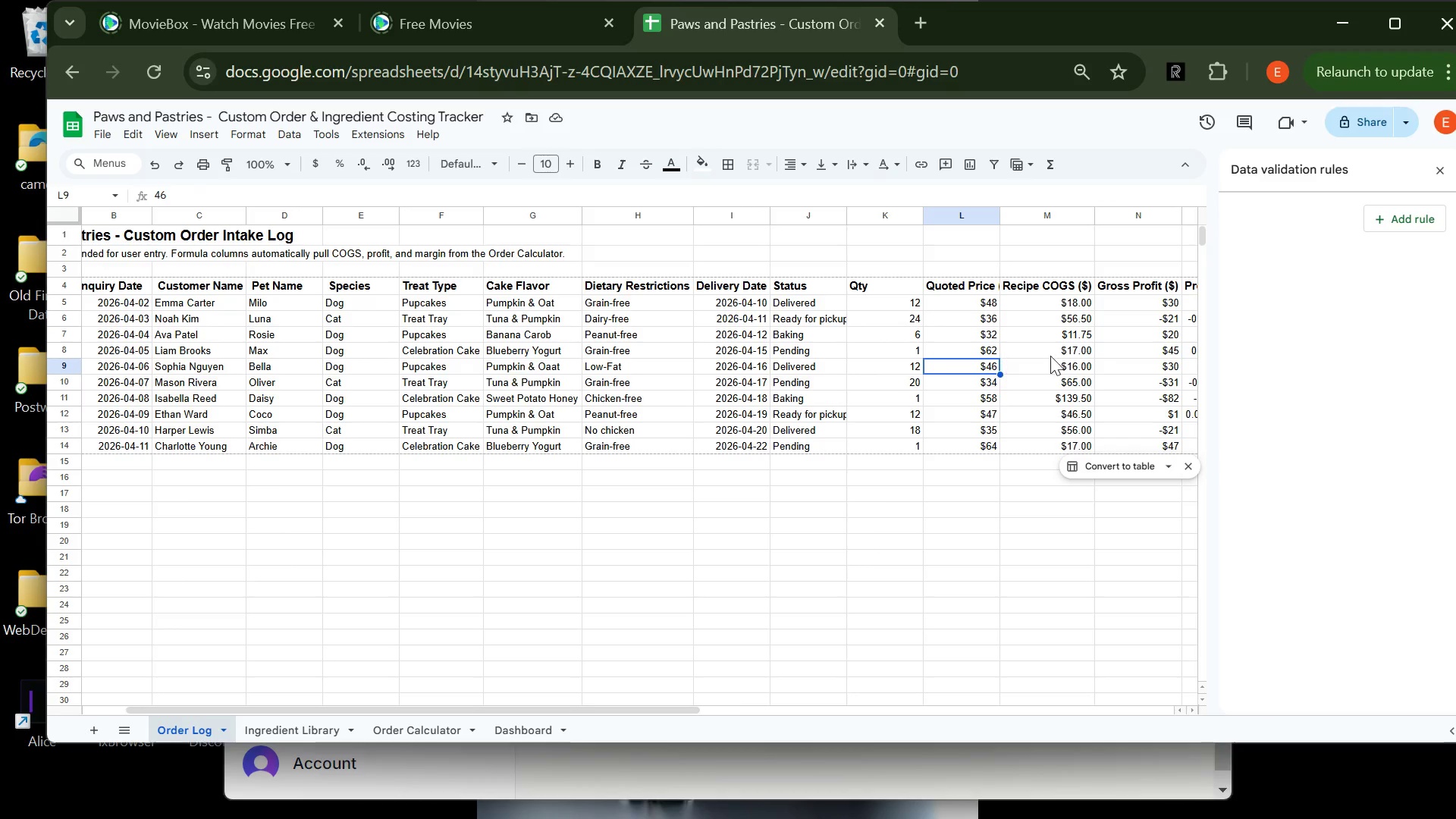 
left_click([1137, 332])
 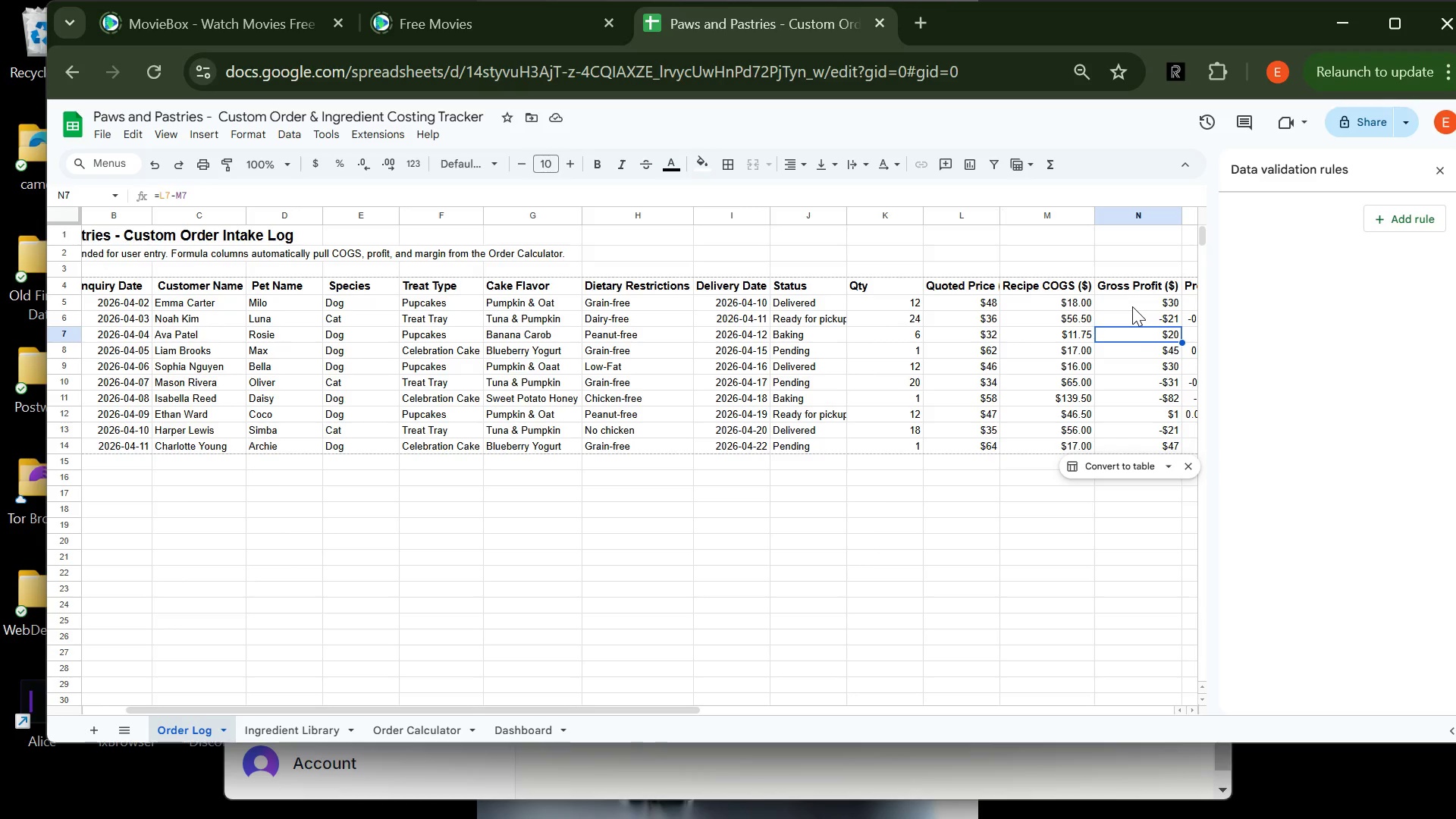 
left_click([1132, 306])
 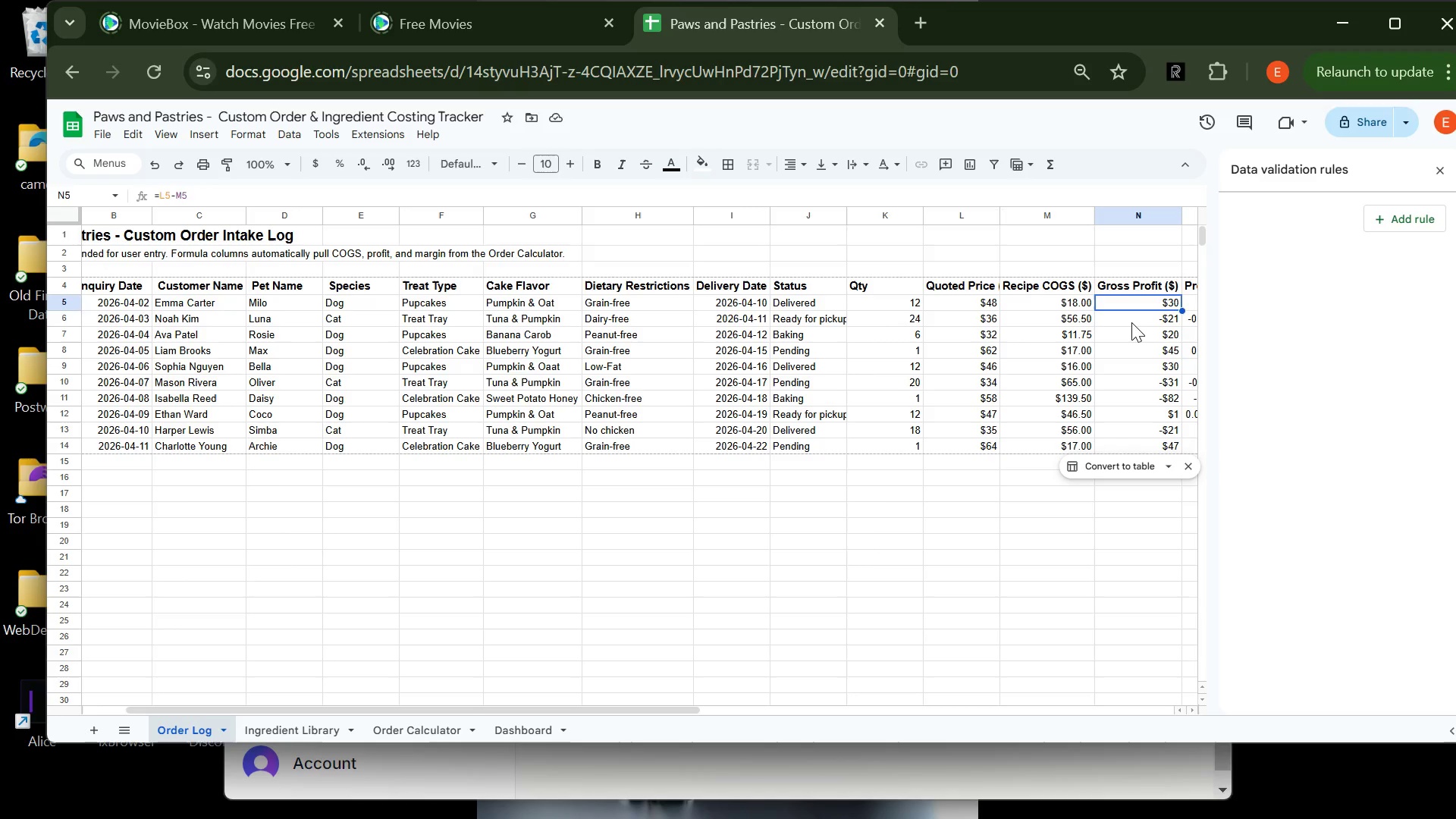 
left_click([1131, 322])
 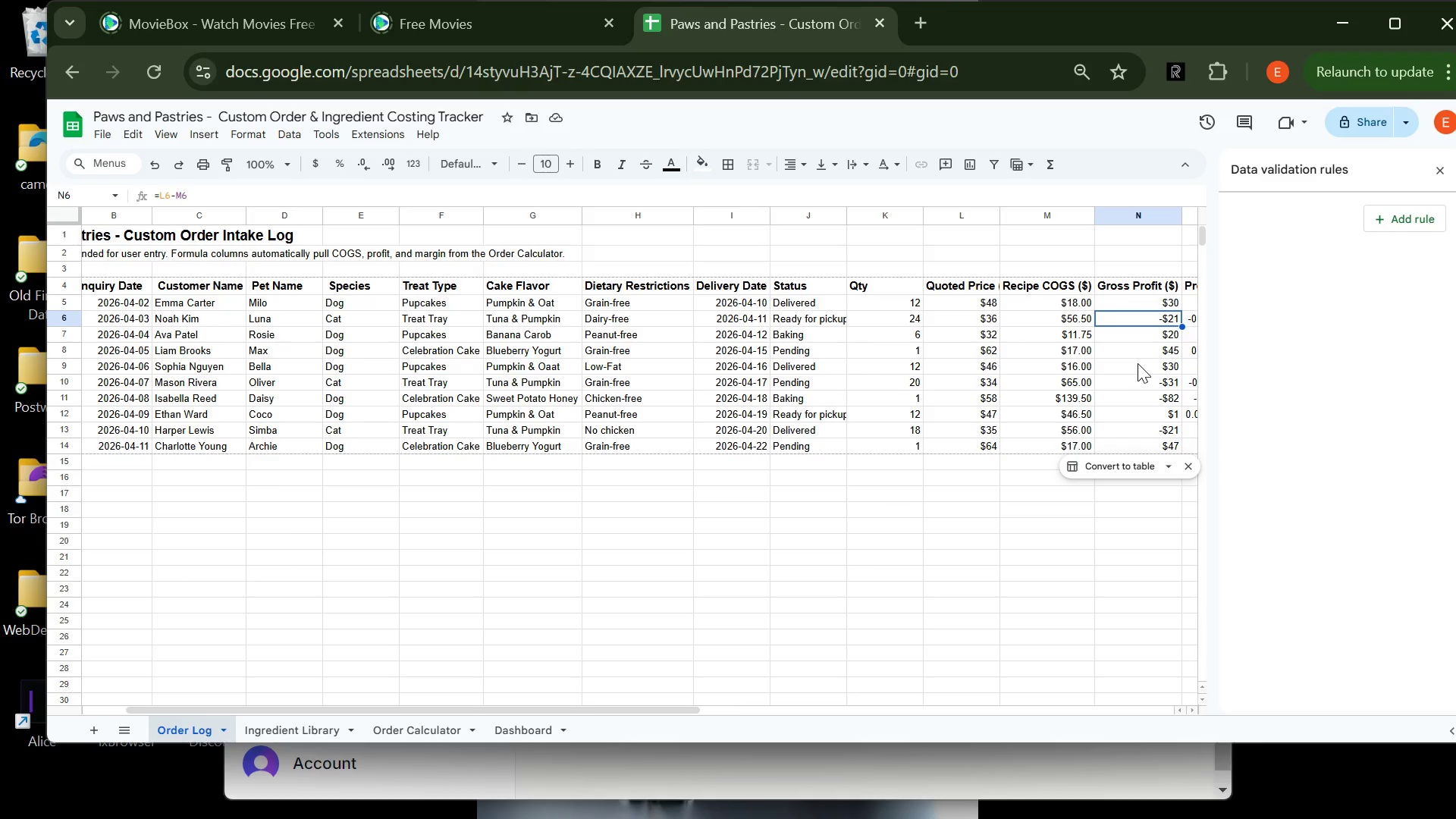 
left_click([1138, 363])
 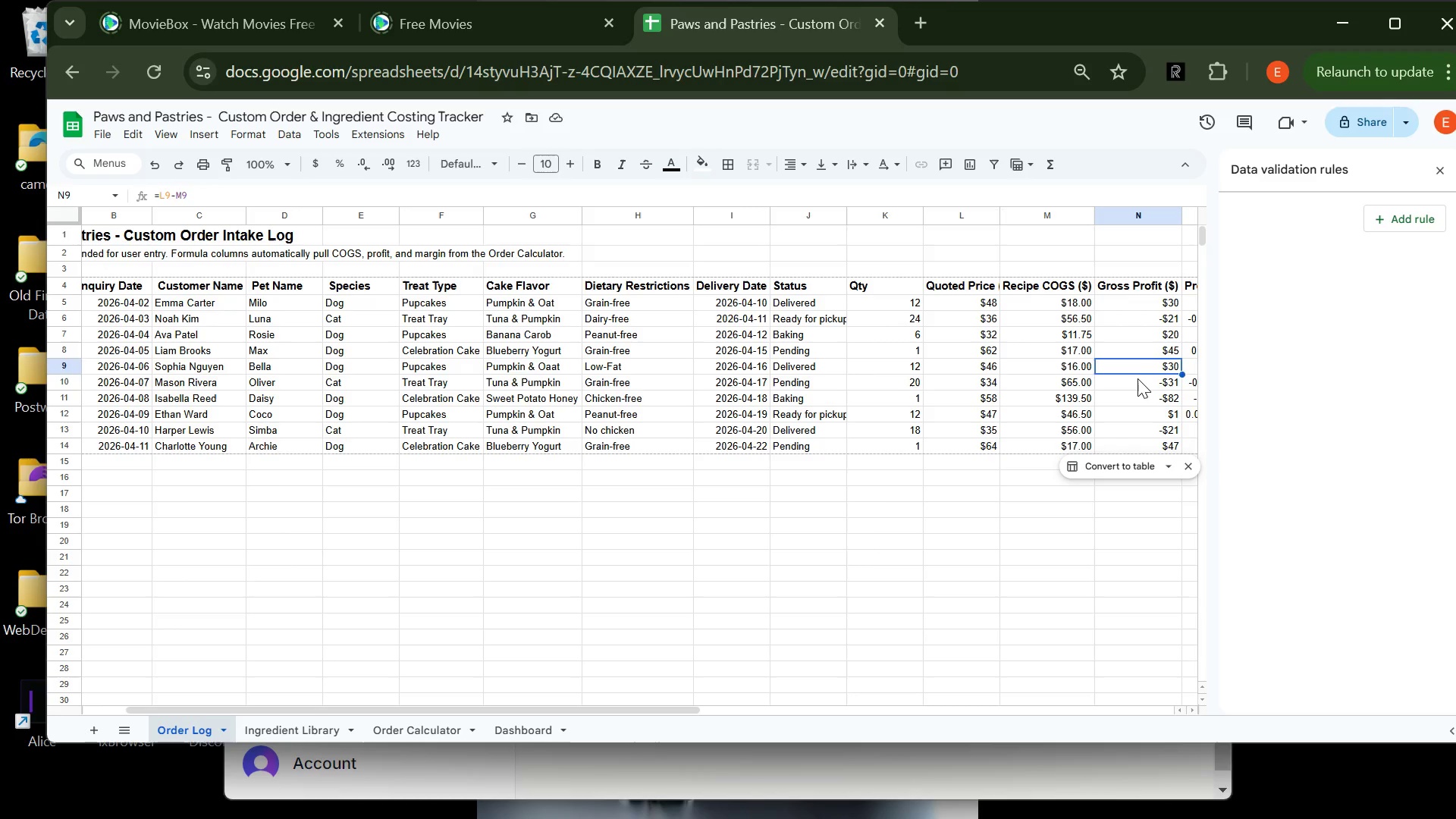 
left_click([1138, 378])
 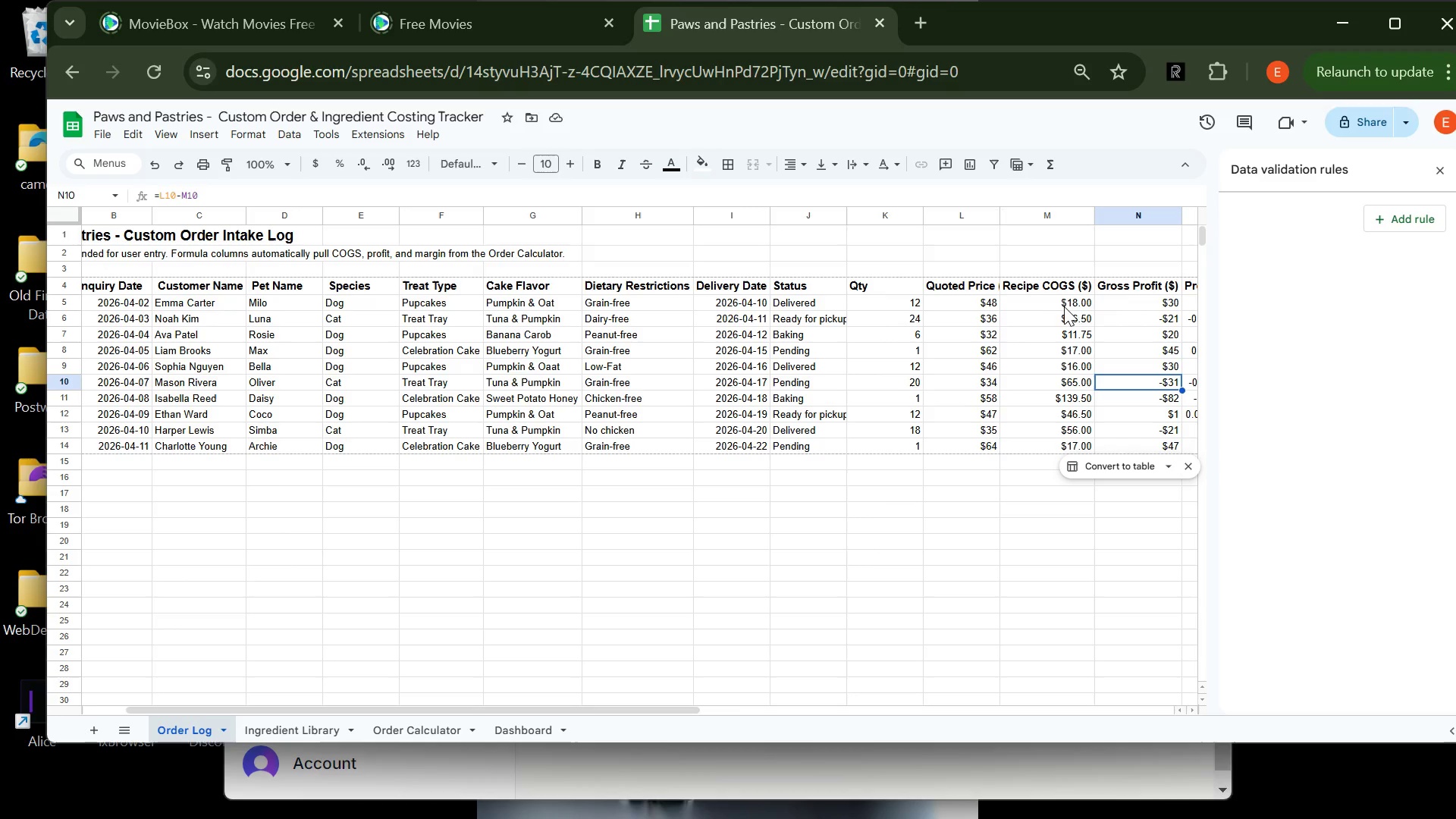 
left_click([1138, 309])
 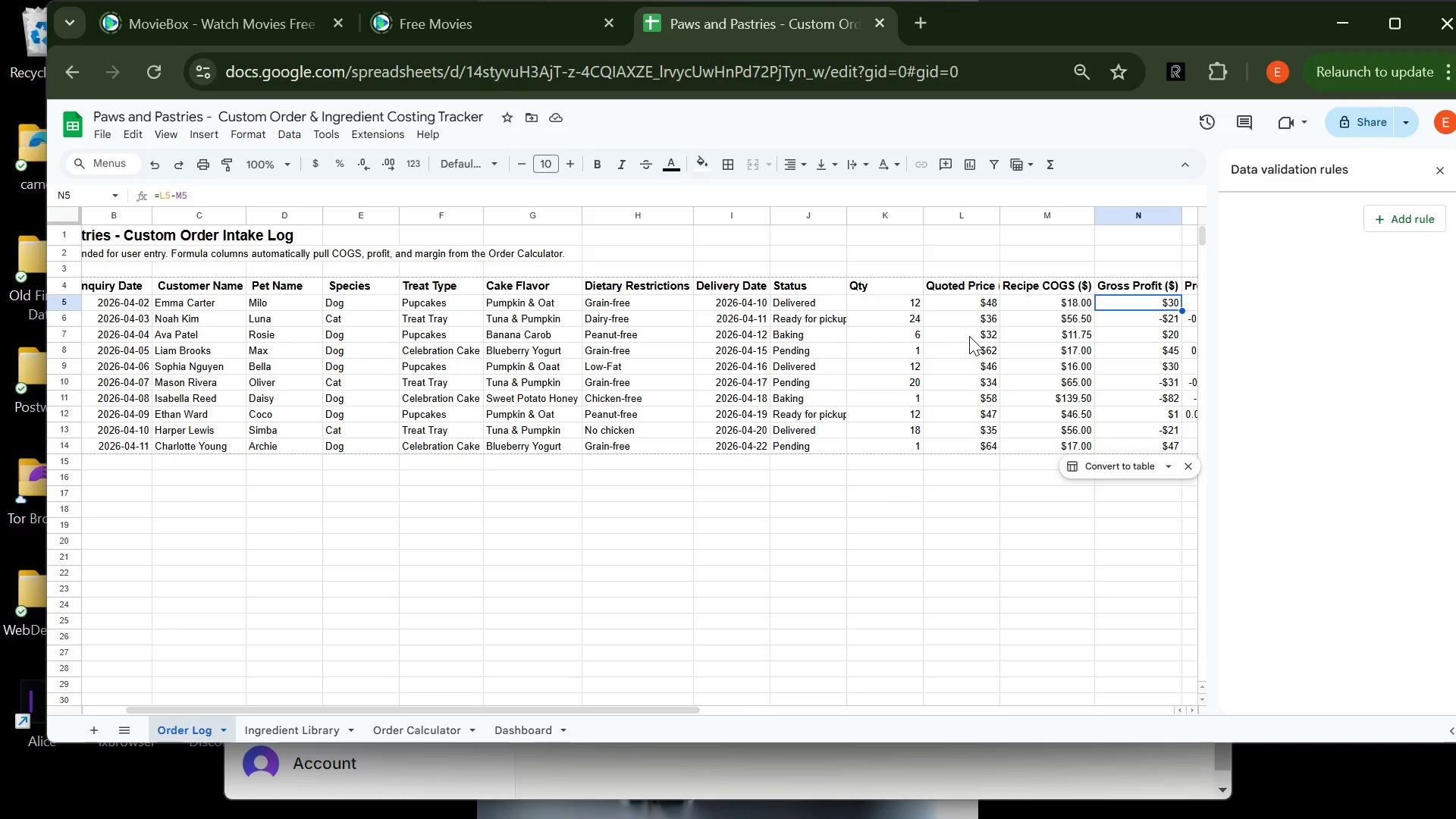 
left_click([969, 336])
 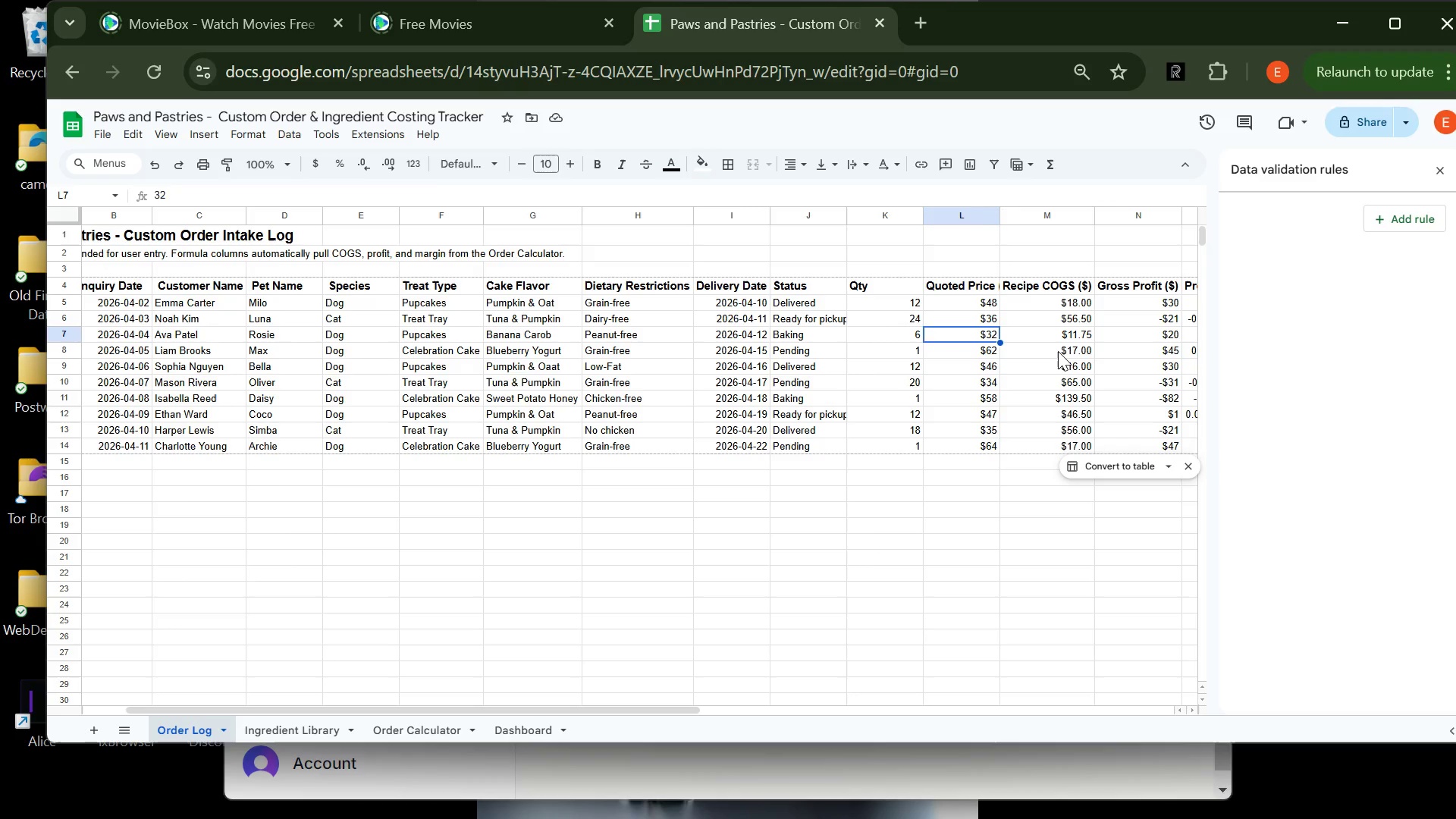 
left_click([1058, 351])
 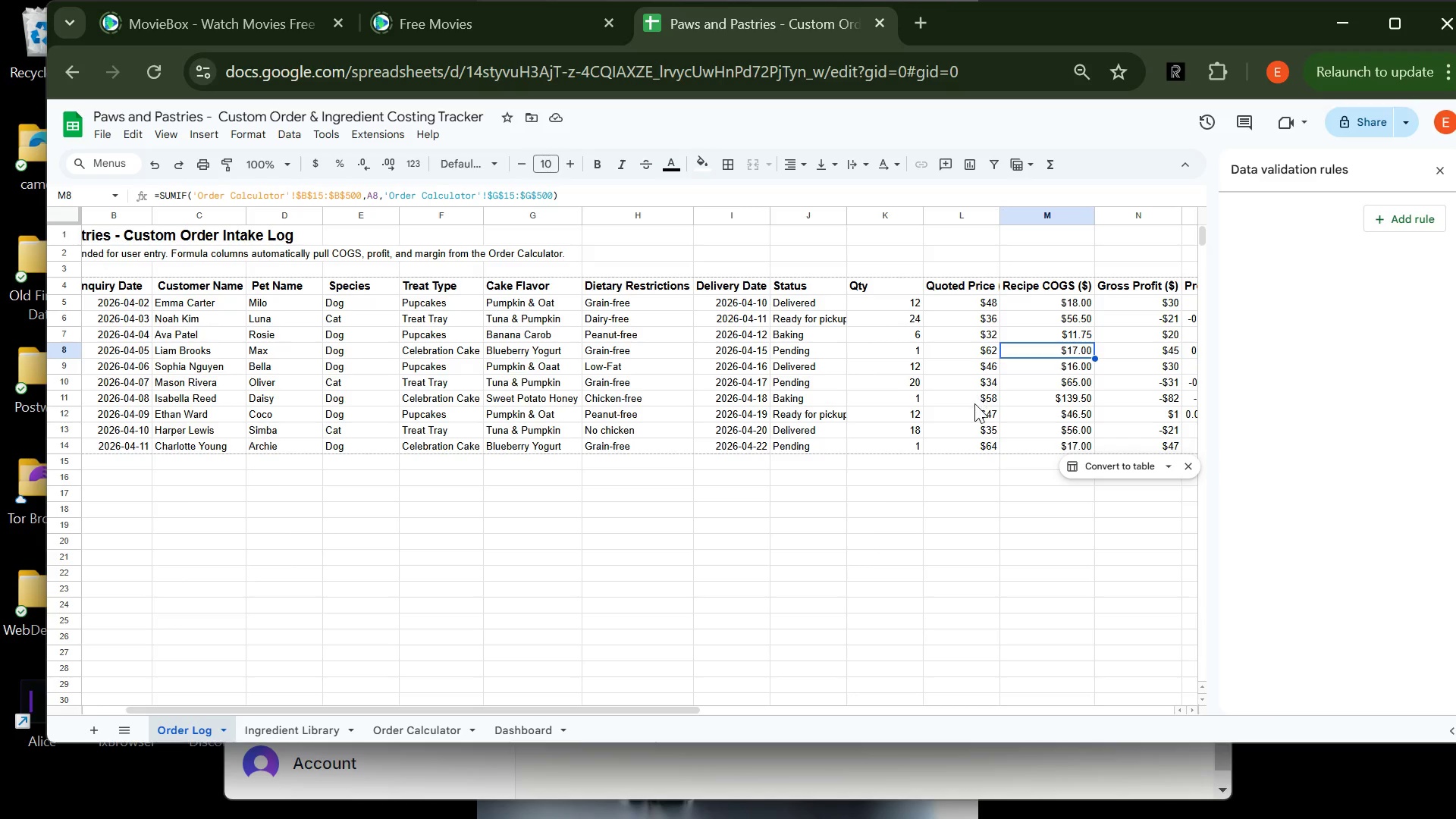 
left_click([974, 403])
 